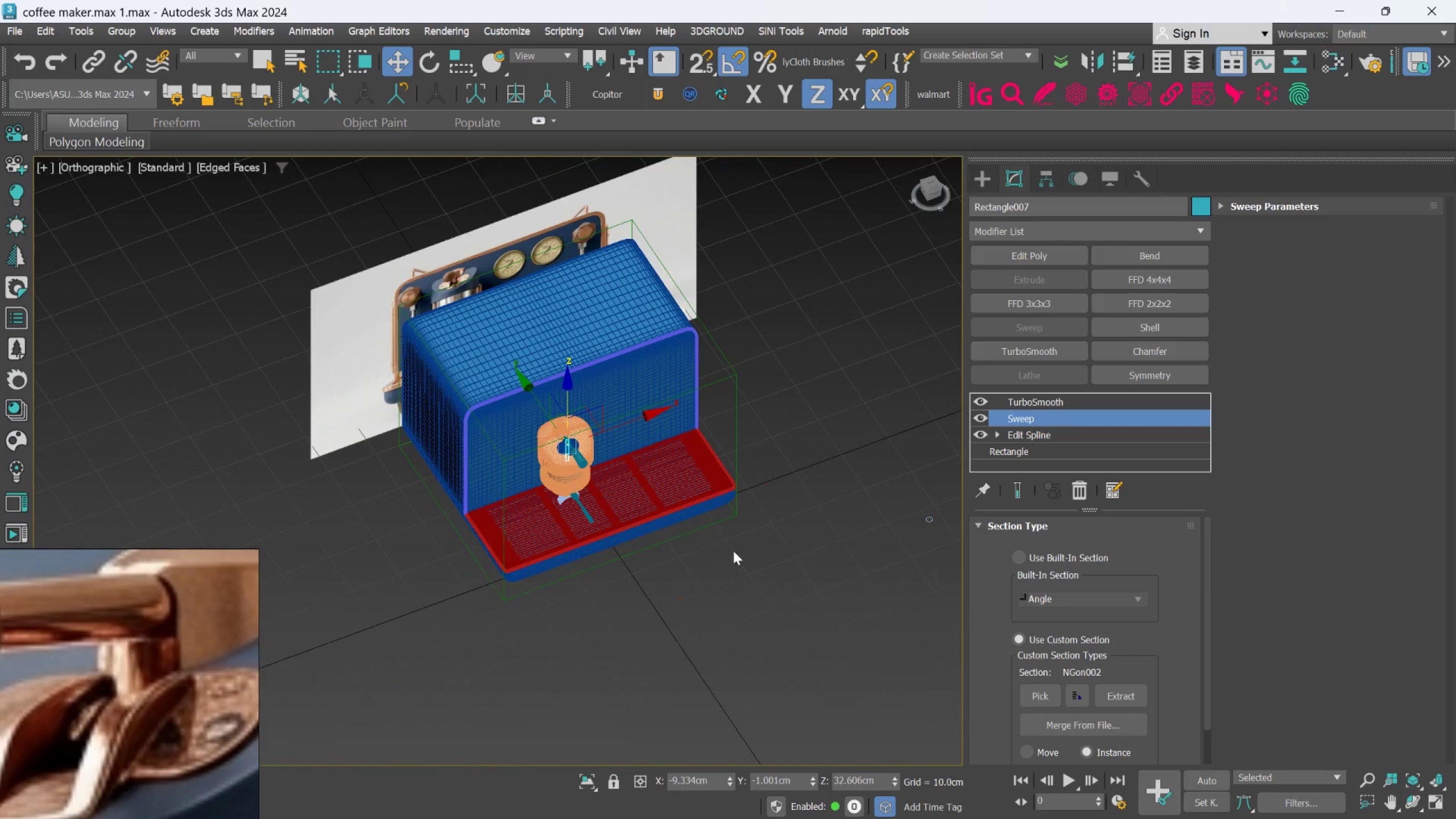 
scroll: coordinate [609, 454], scroll_direction: down, amount: 8.0
 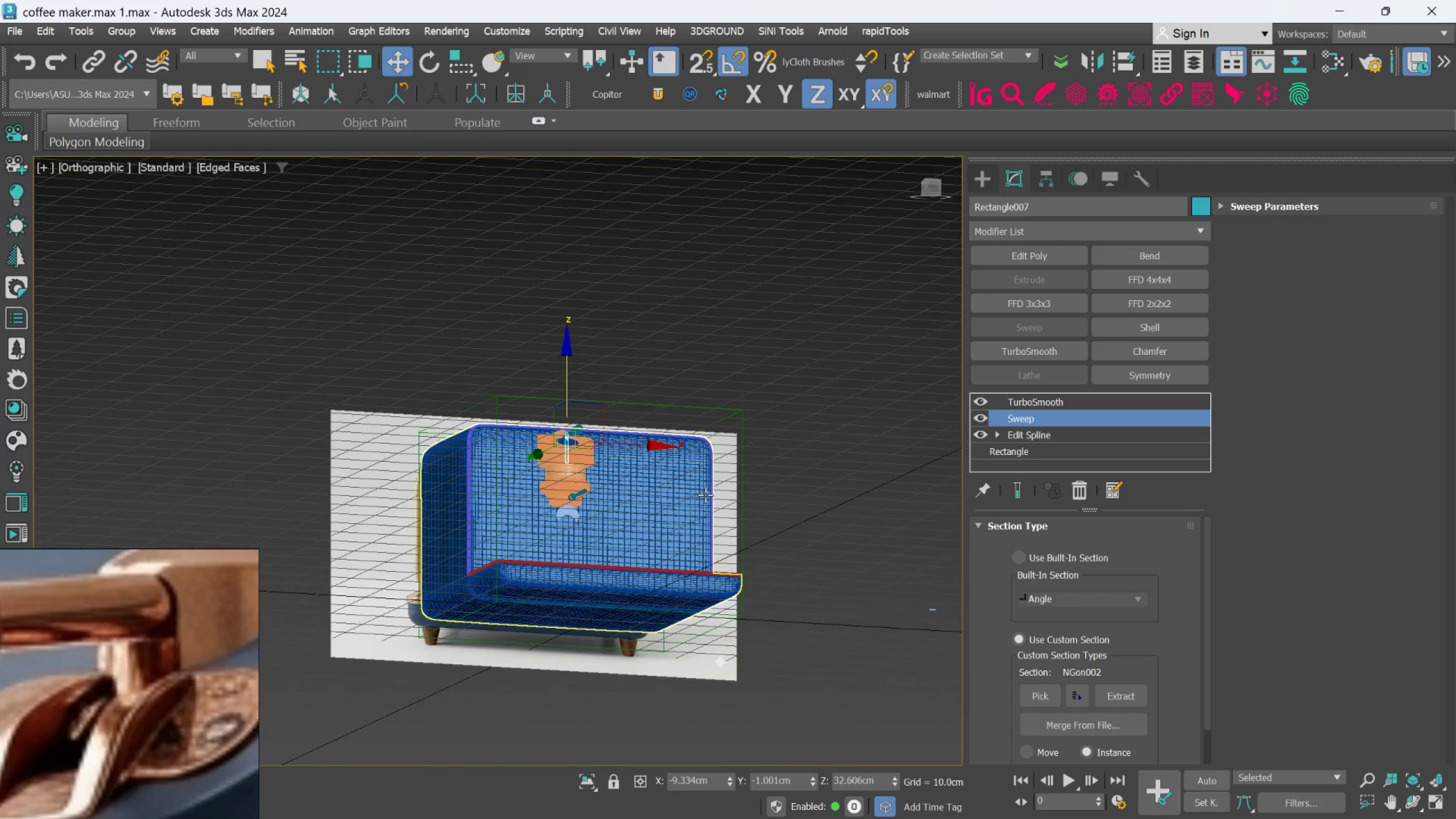 
scroll: coordinate [656, 634], scroll_direction: up, amount: 4.0
 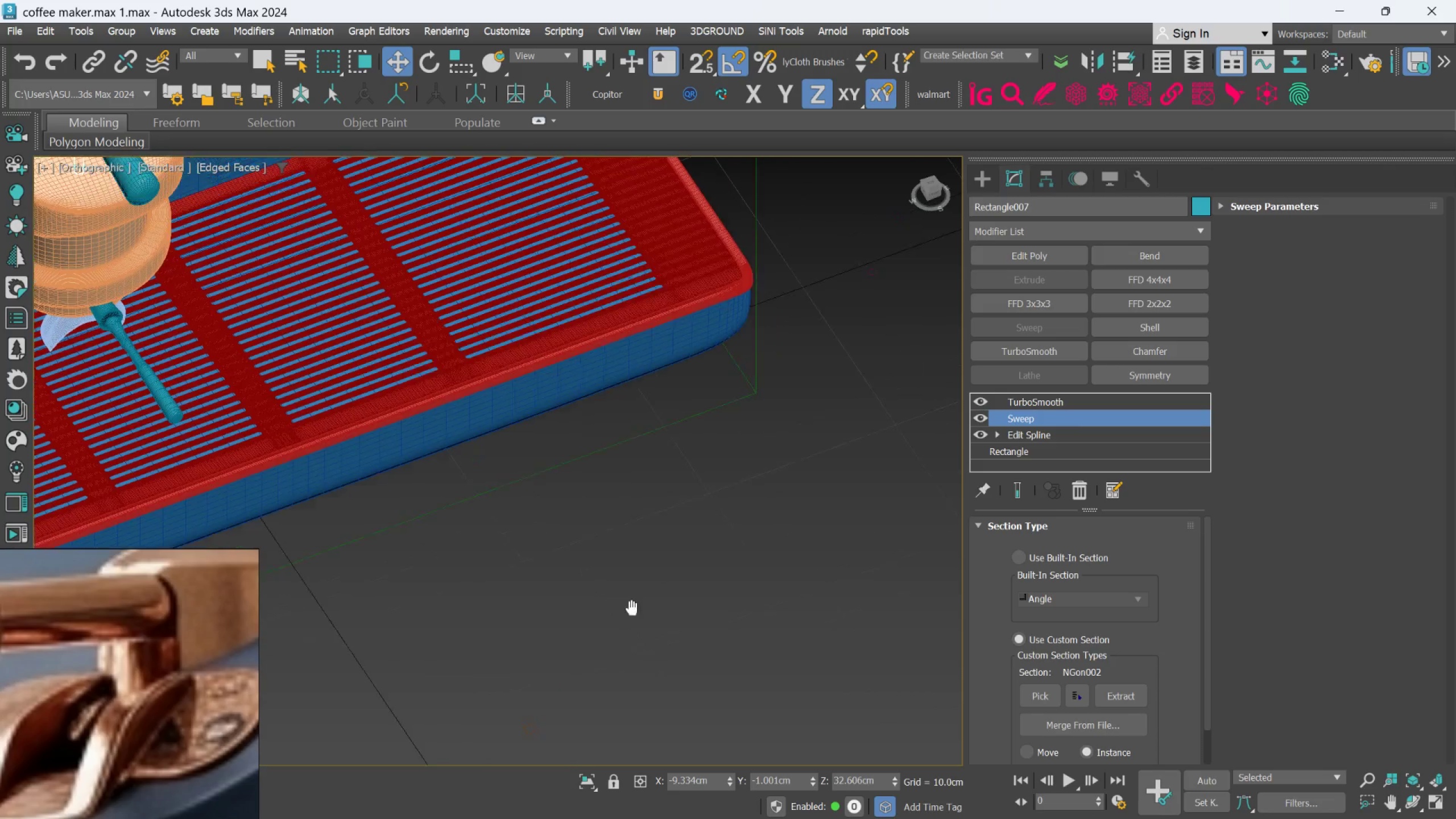 
scroll: coordinate [644, 560], scroll_direction: down, amount: 1.0
 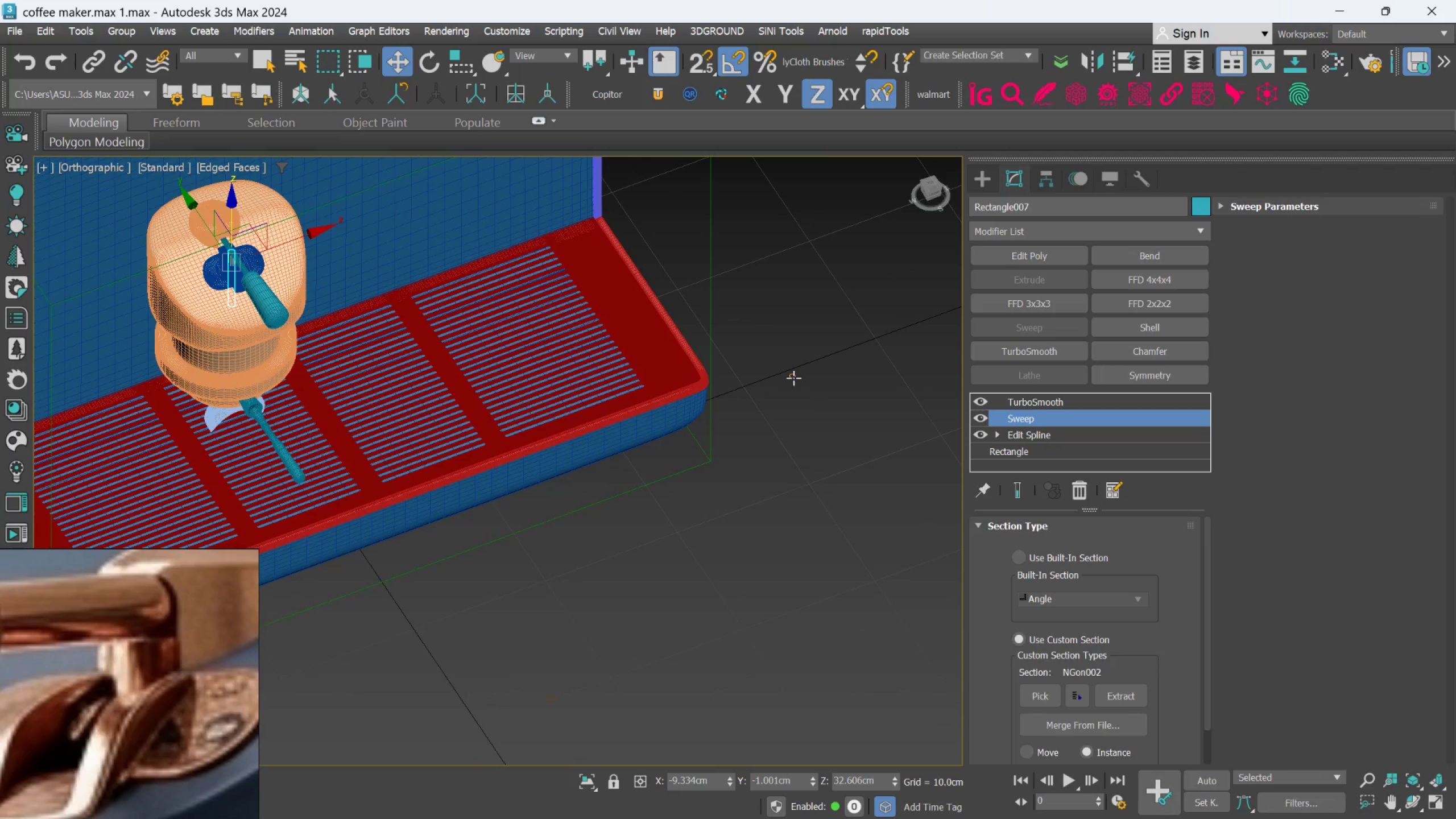 
left_click([793, 375])
 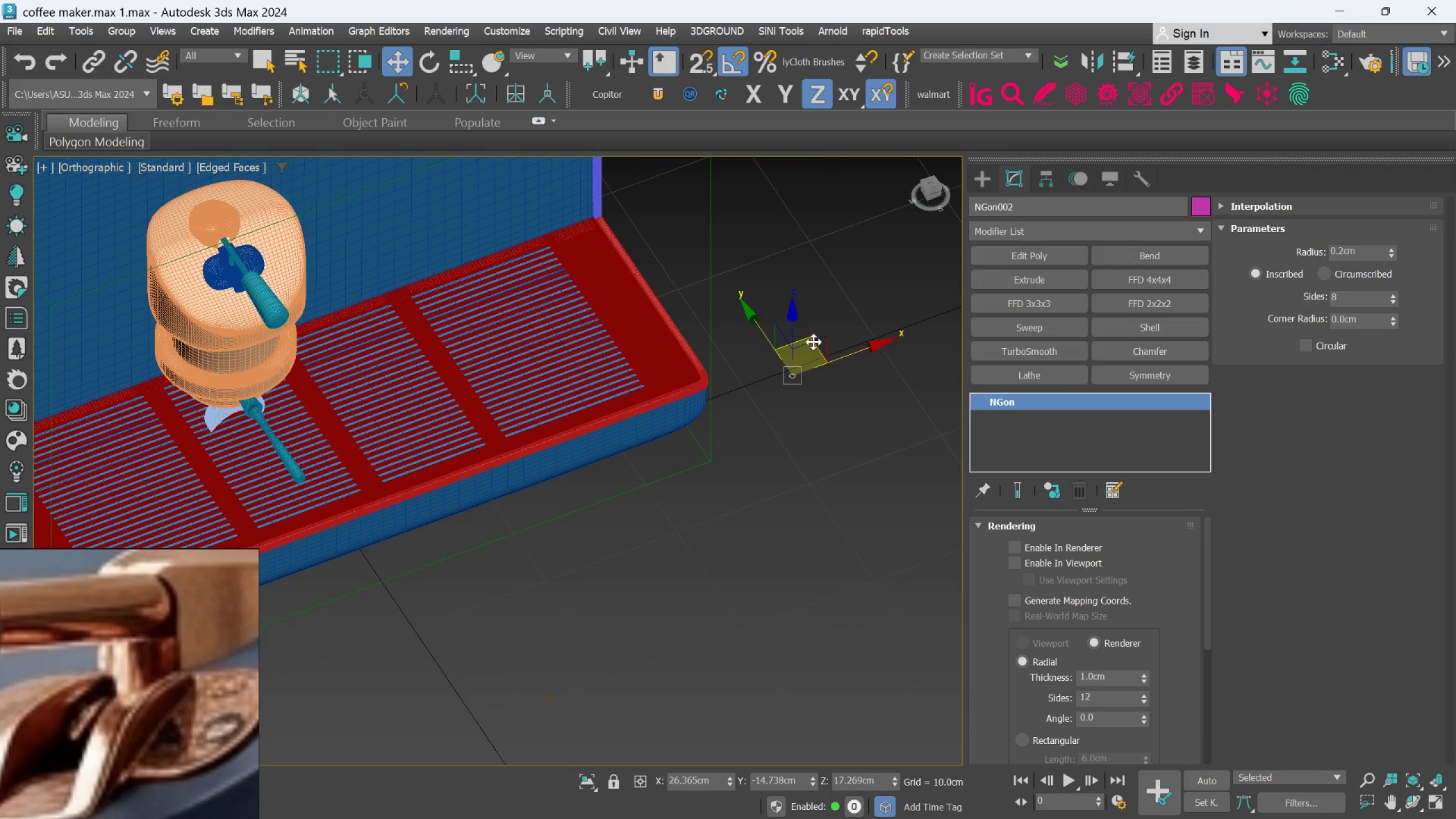 
left_click_drag(start_coordinate=[813, 340], to_coordinate=[472, 547])
 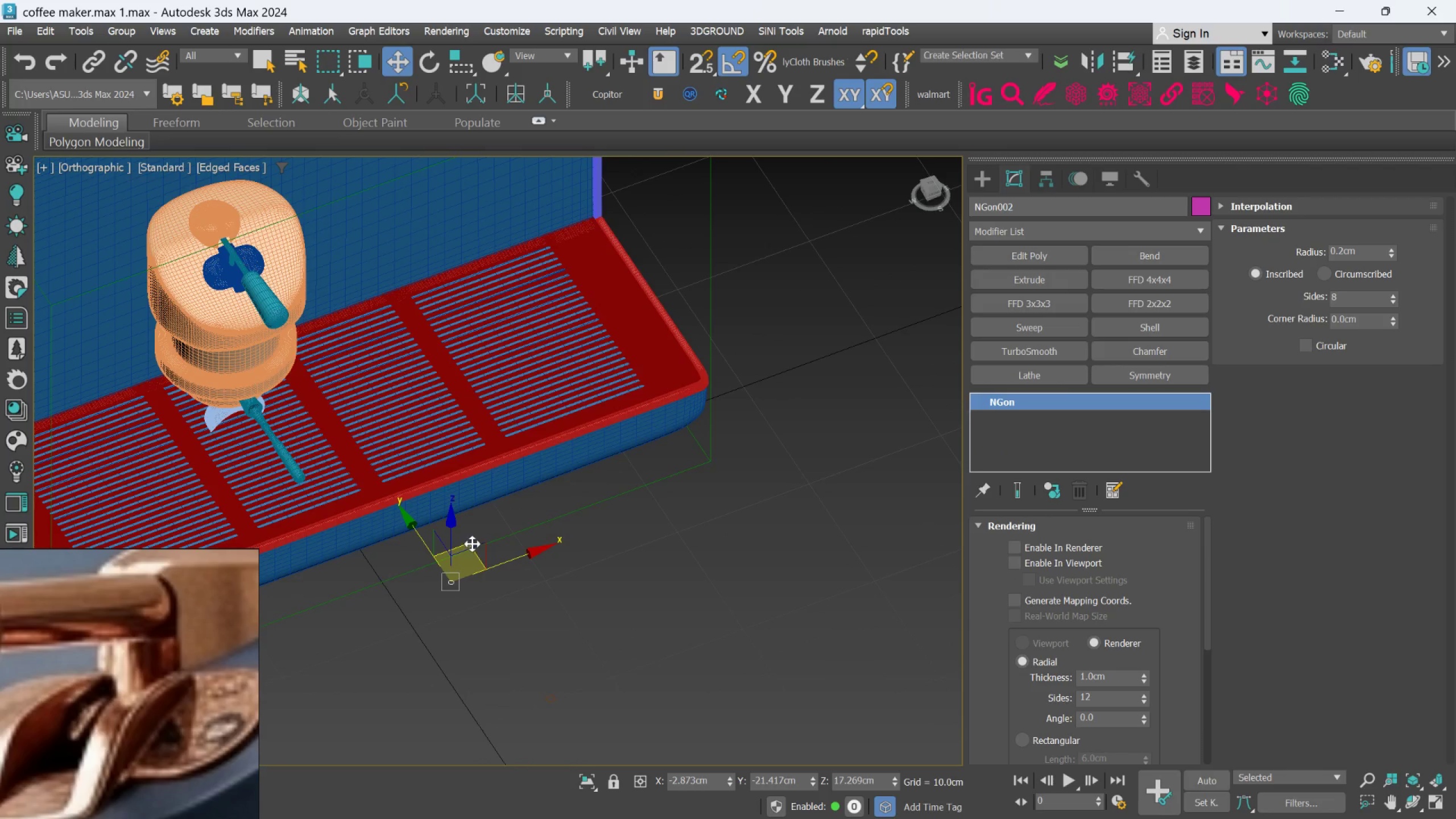 
hold_key(key=AltLeft, duration=0.52)
 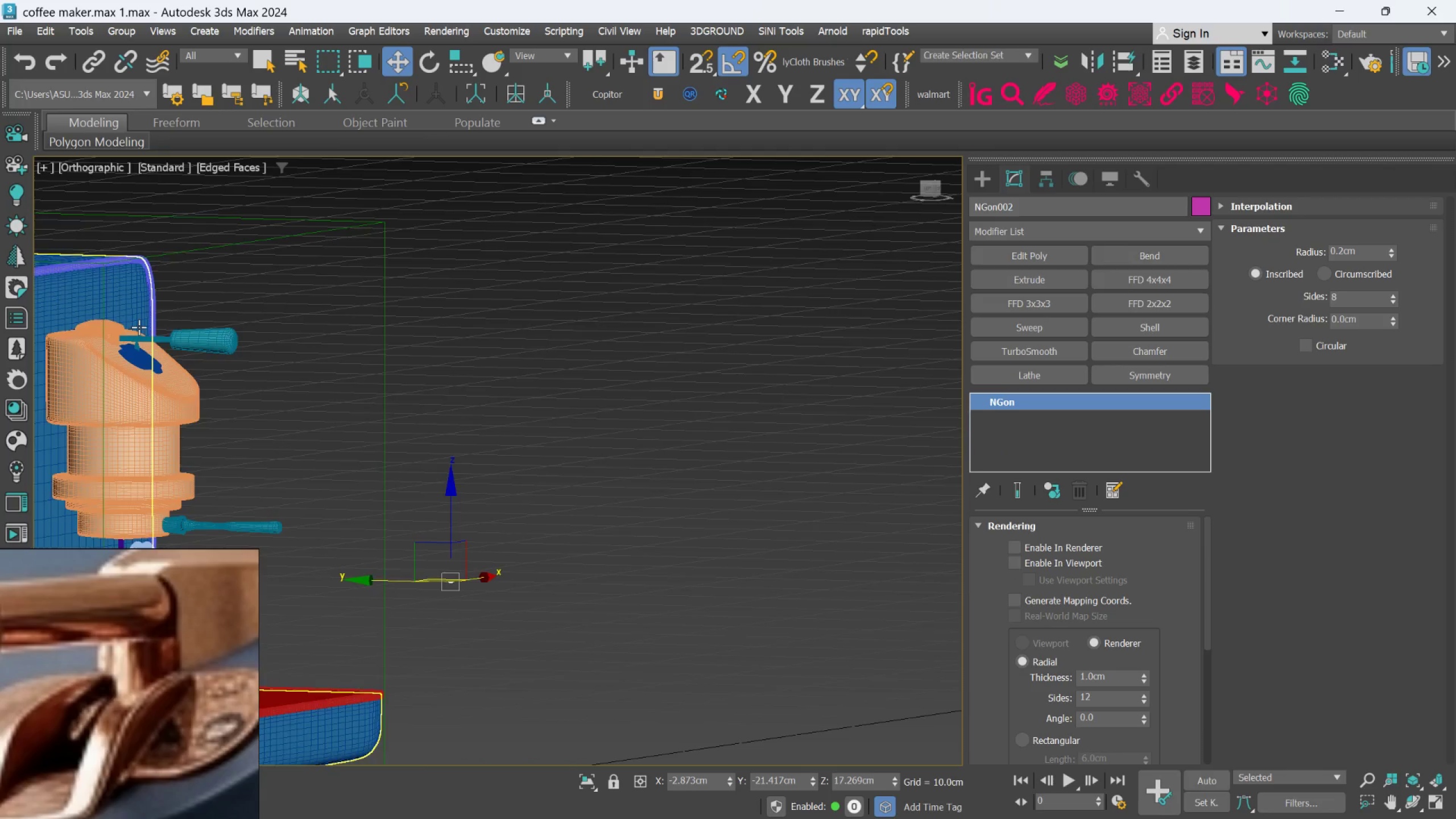 
scroll: coordinate [138, 326], scroll_direction: up, amount: 3.0
 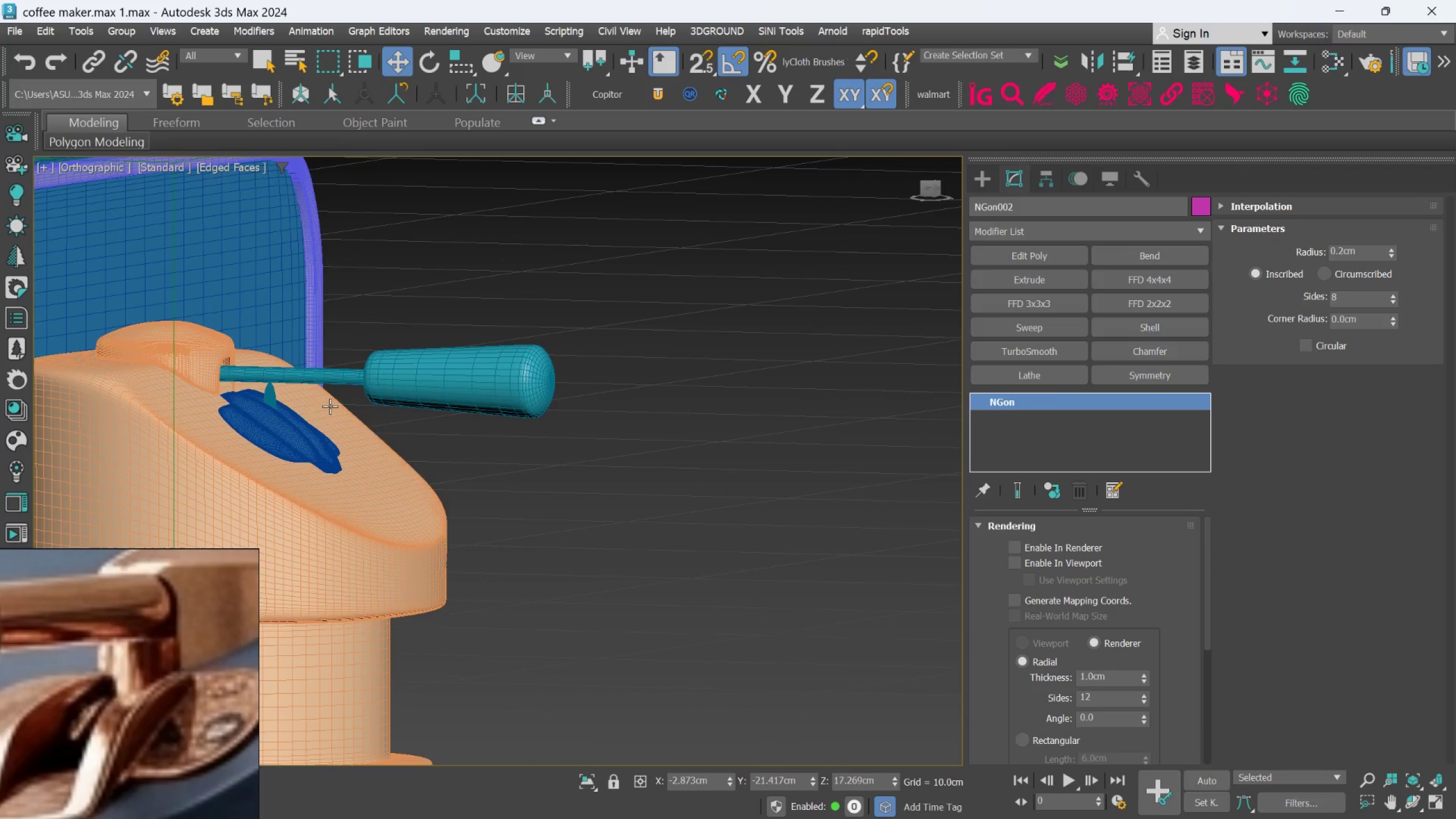 
left_click([275, 399])
 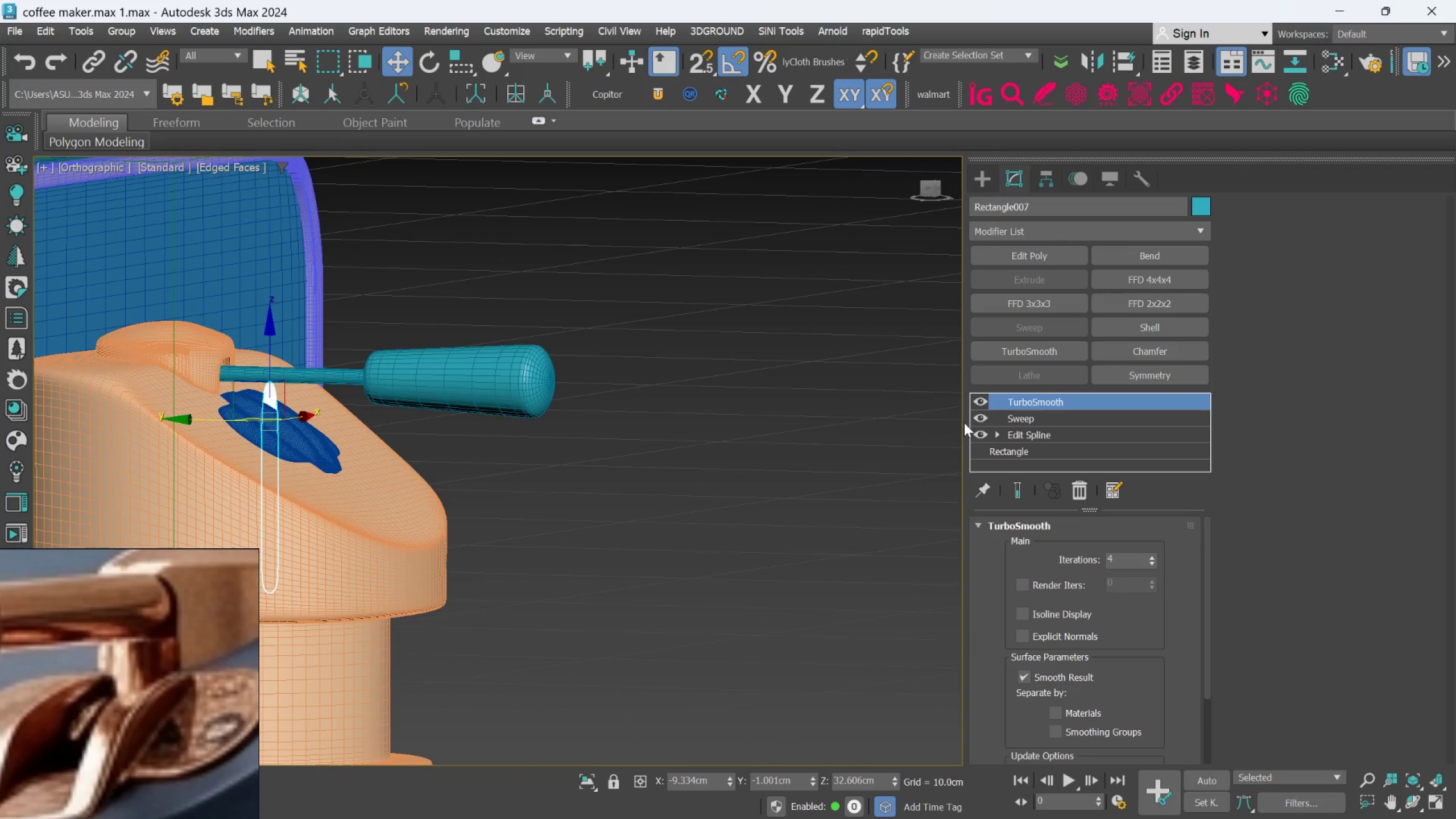 
left_click([990, 395])
 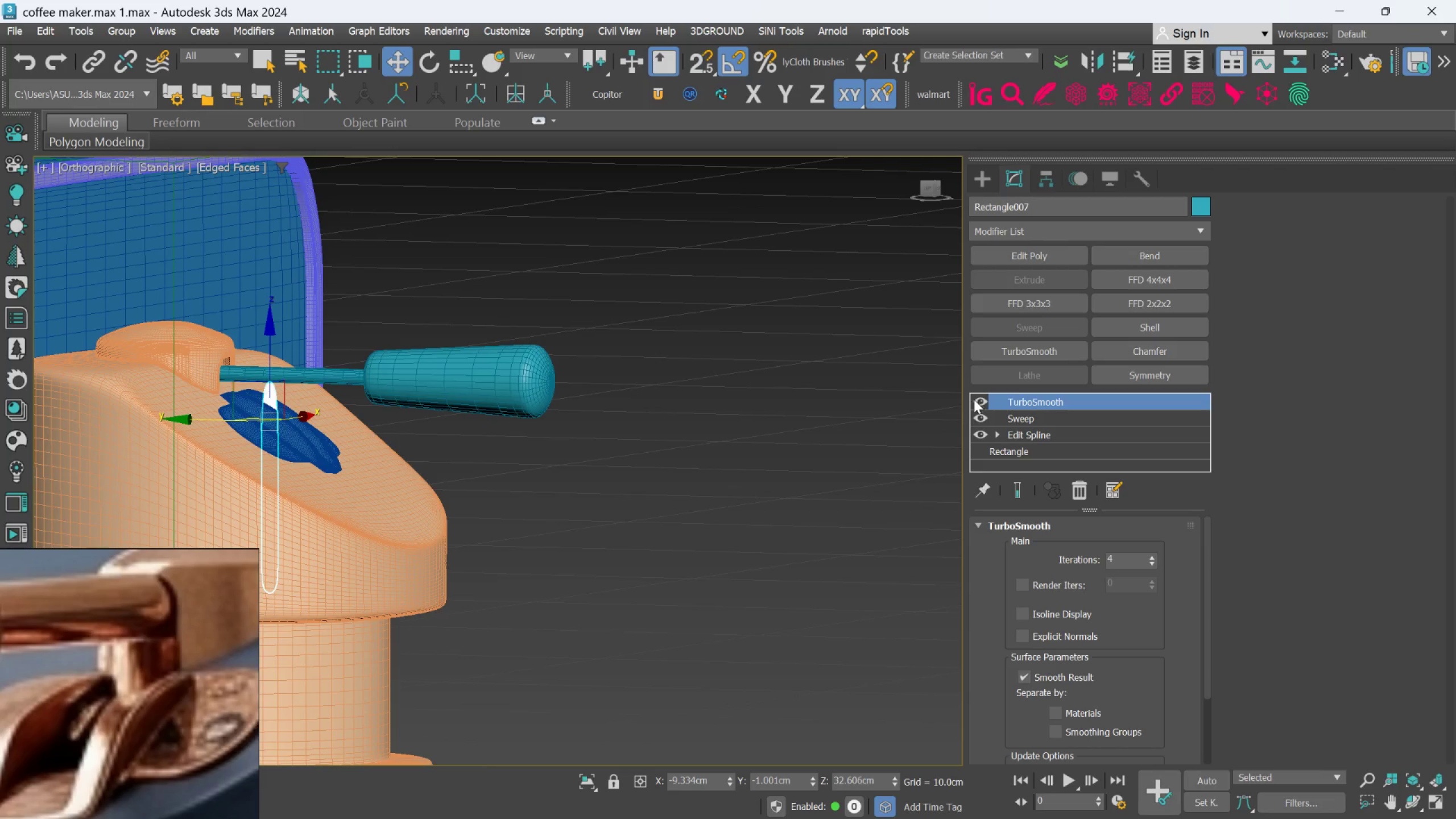 
left_click([974, 399])
 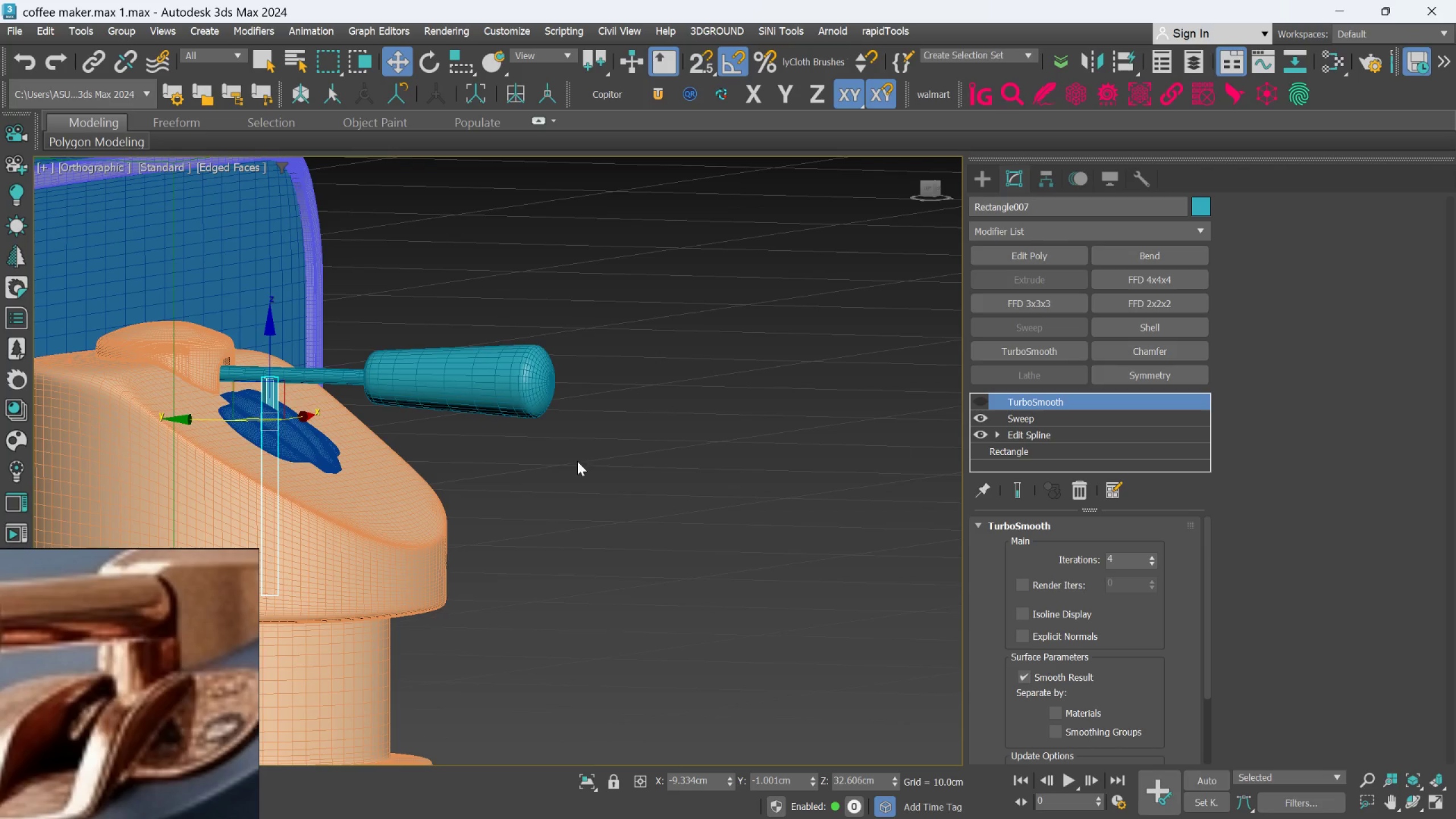 
scroll: coordinate [648, 519], scroll_direction: down, amount: 5.0
 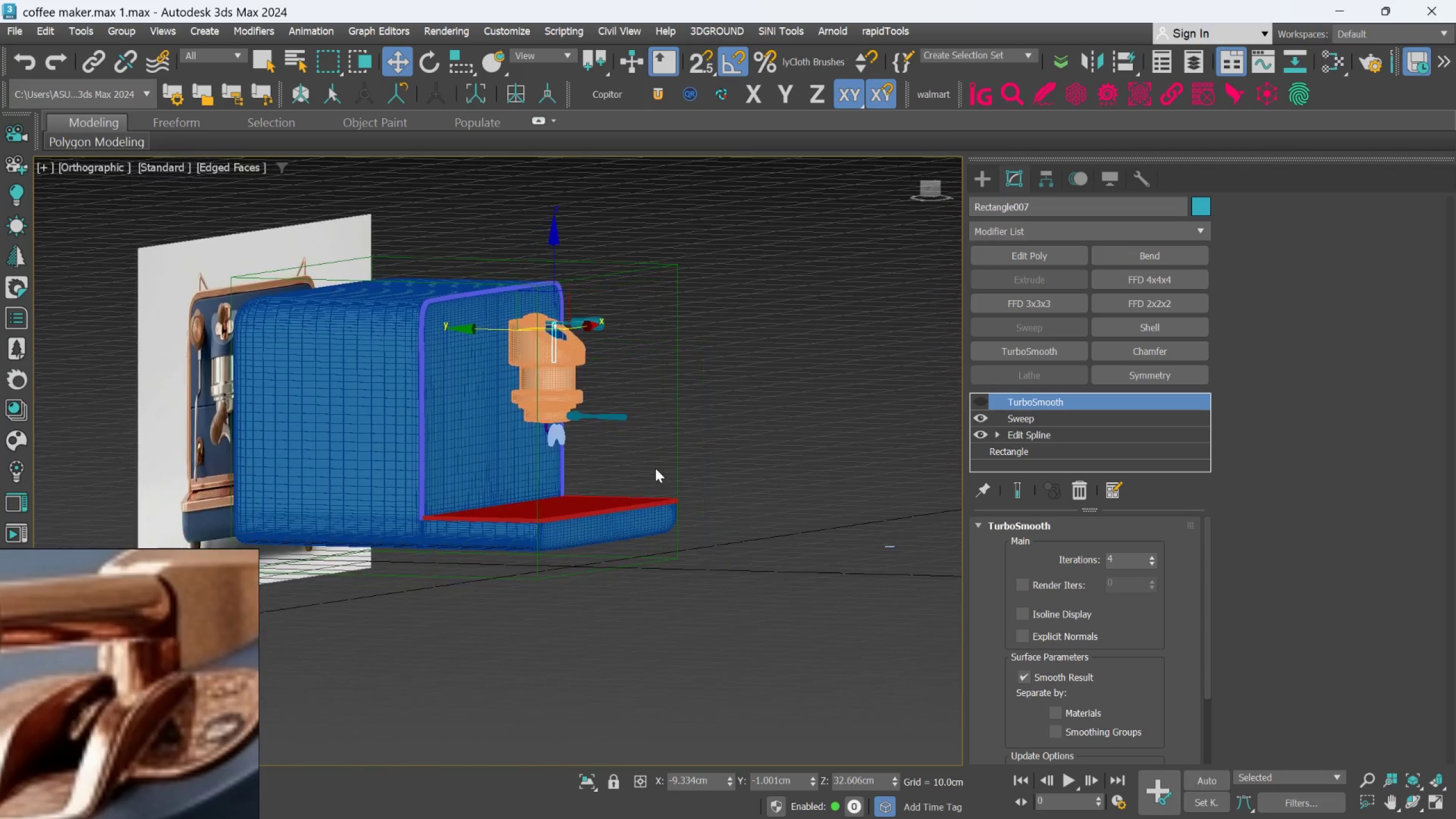 
hold_key(key=AltLeft, duration=0.67)
 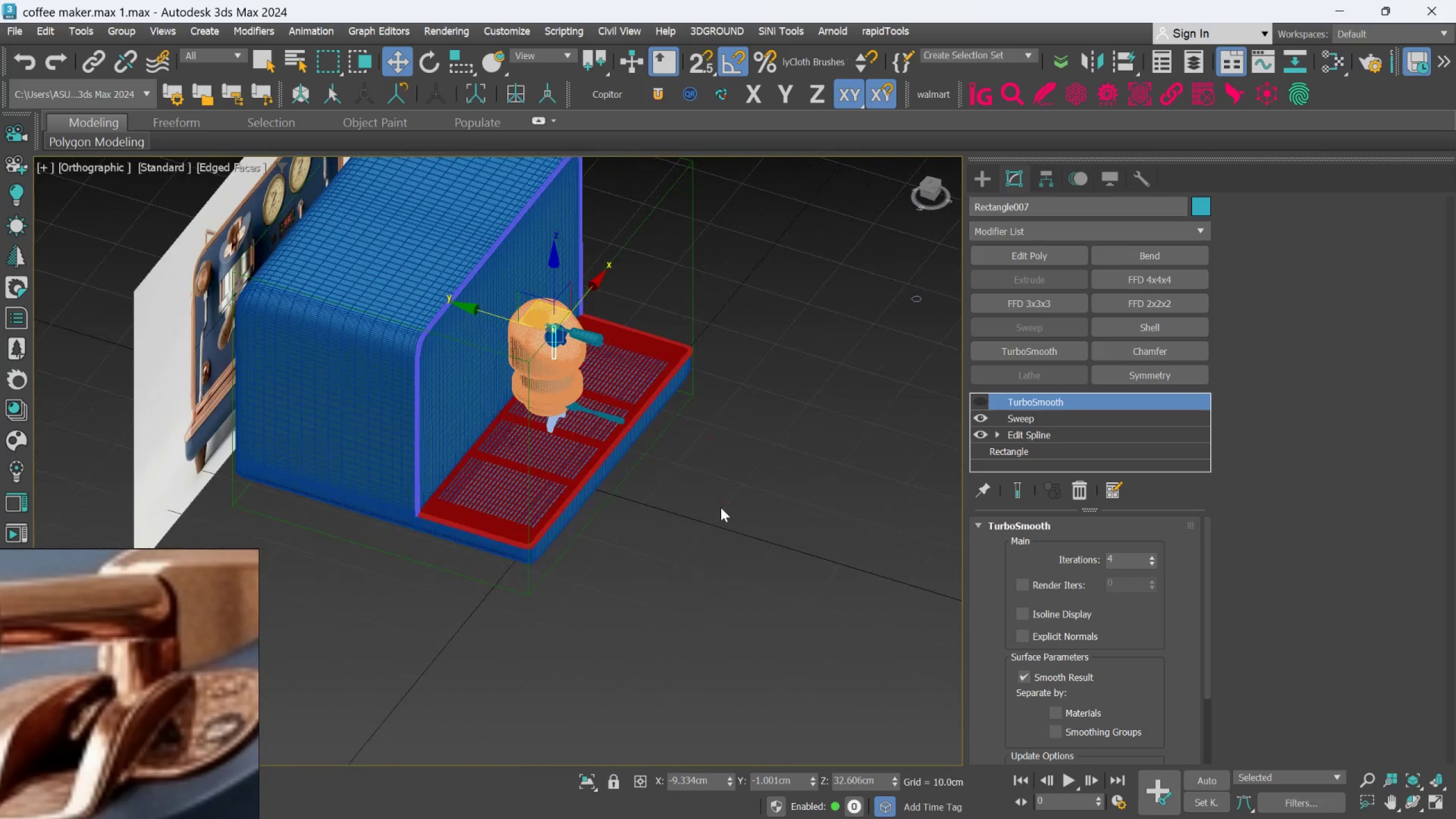 
scroll: coordinate [722, 489], scroll_direction: up, amount: 3.0
 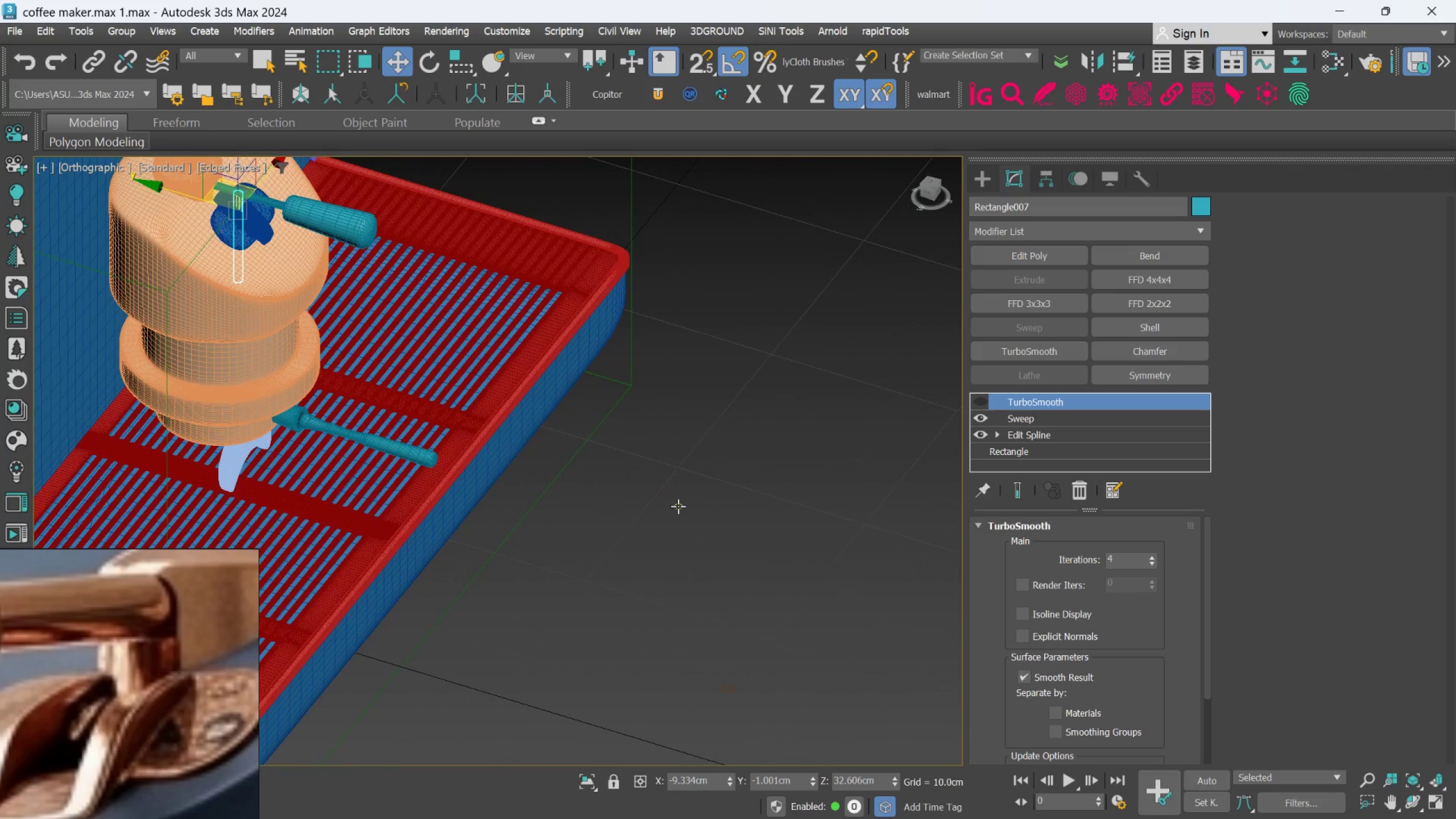 
left_click([678, 506])
 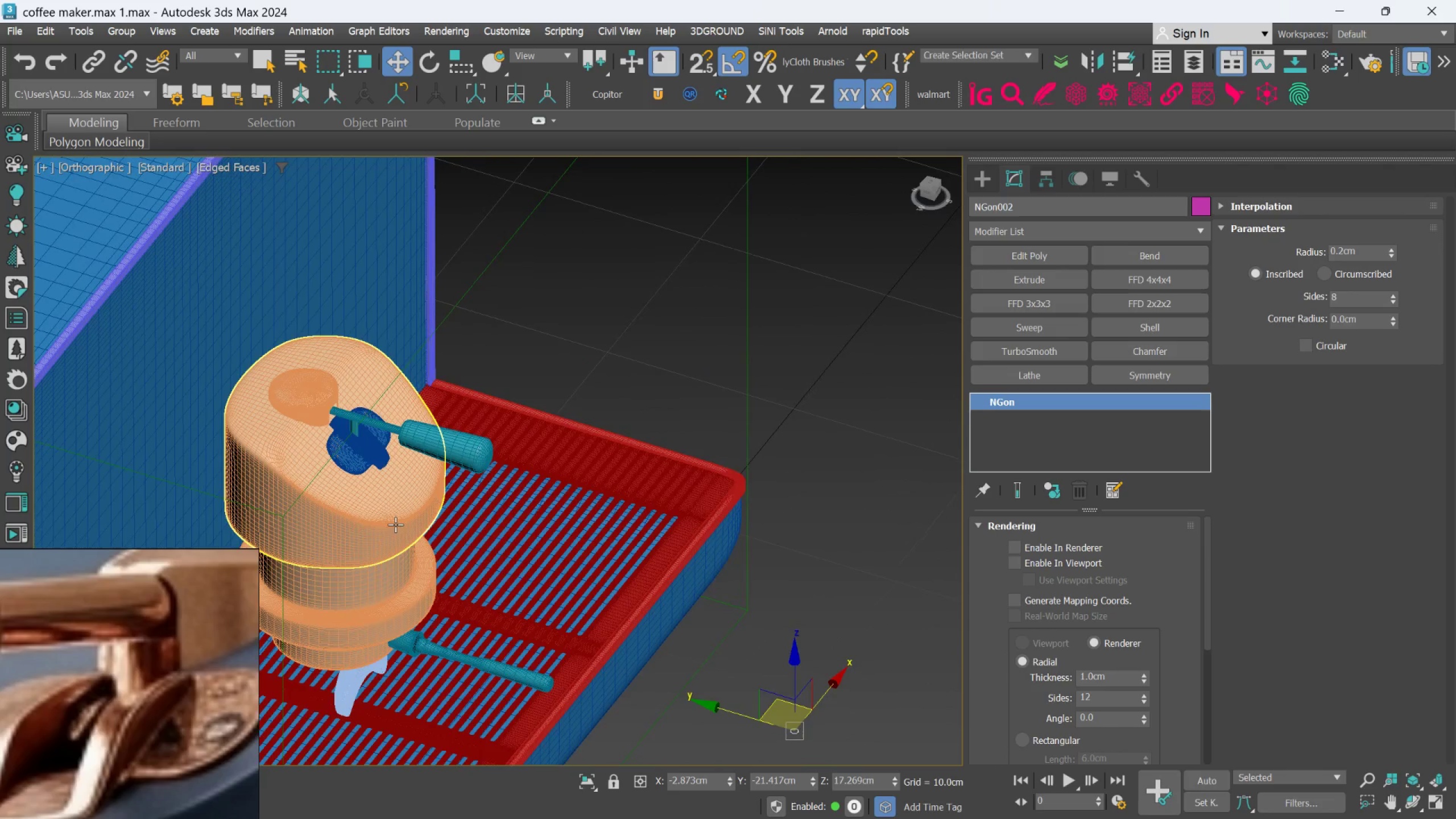 
hold_key(key=AltLeft, duration=0.73)
 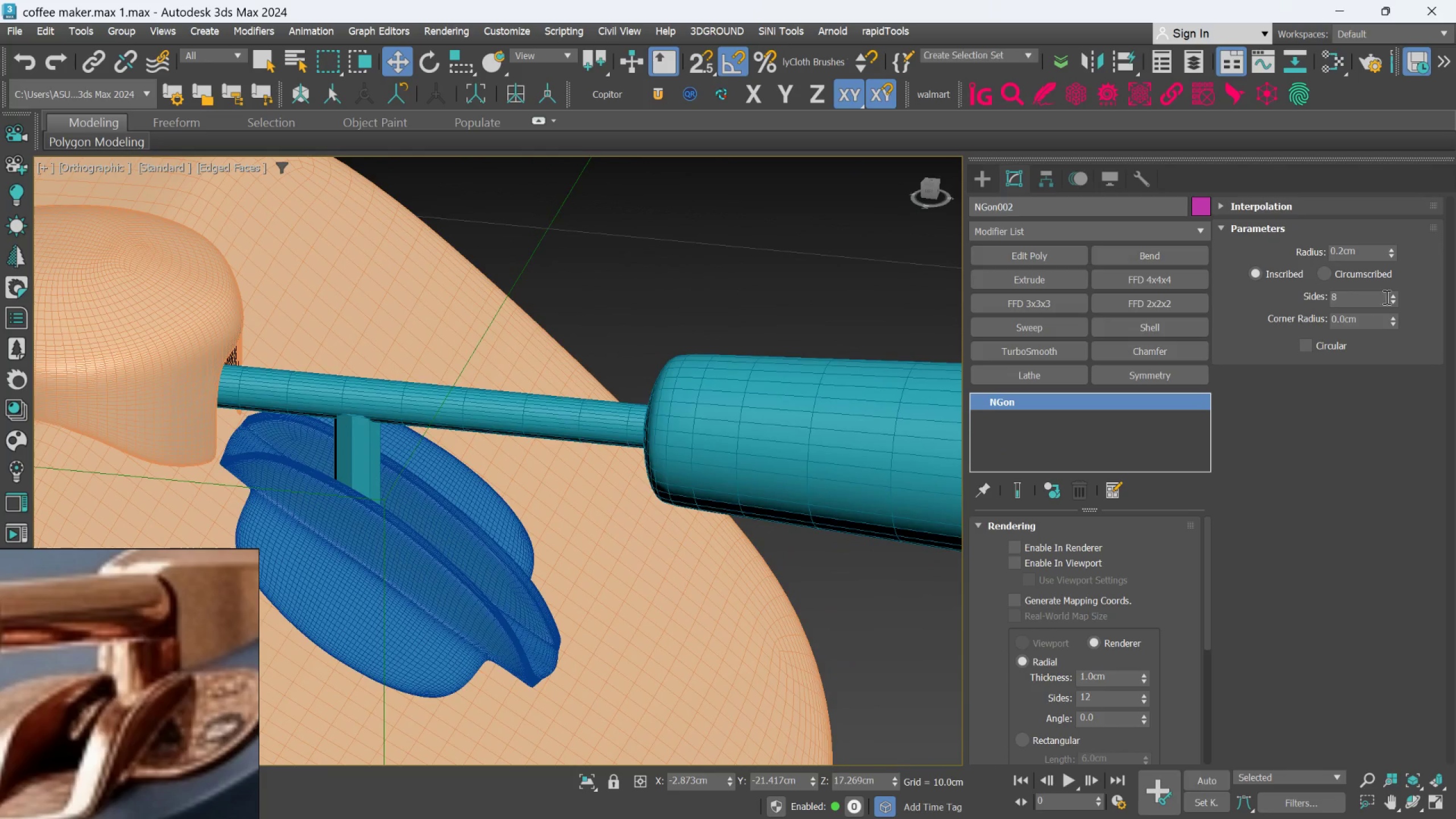 
scroll: coordinate [380, 390], scroll_direction: up, amount: 5.0
 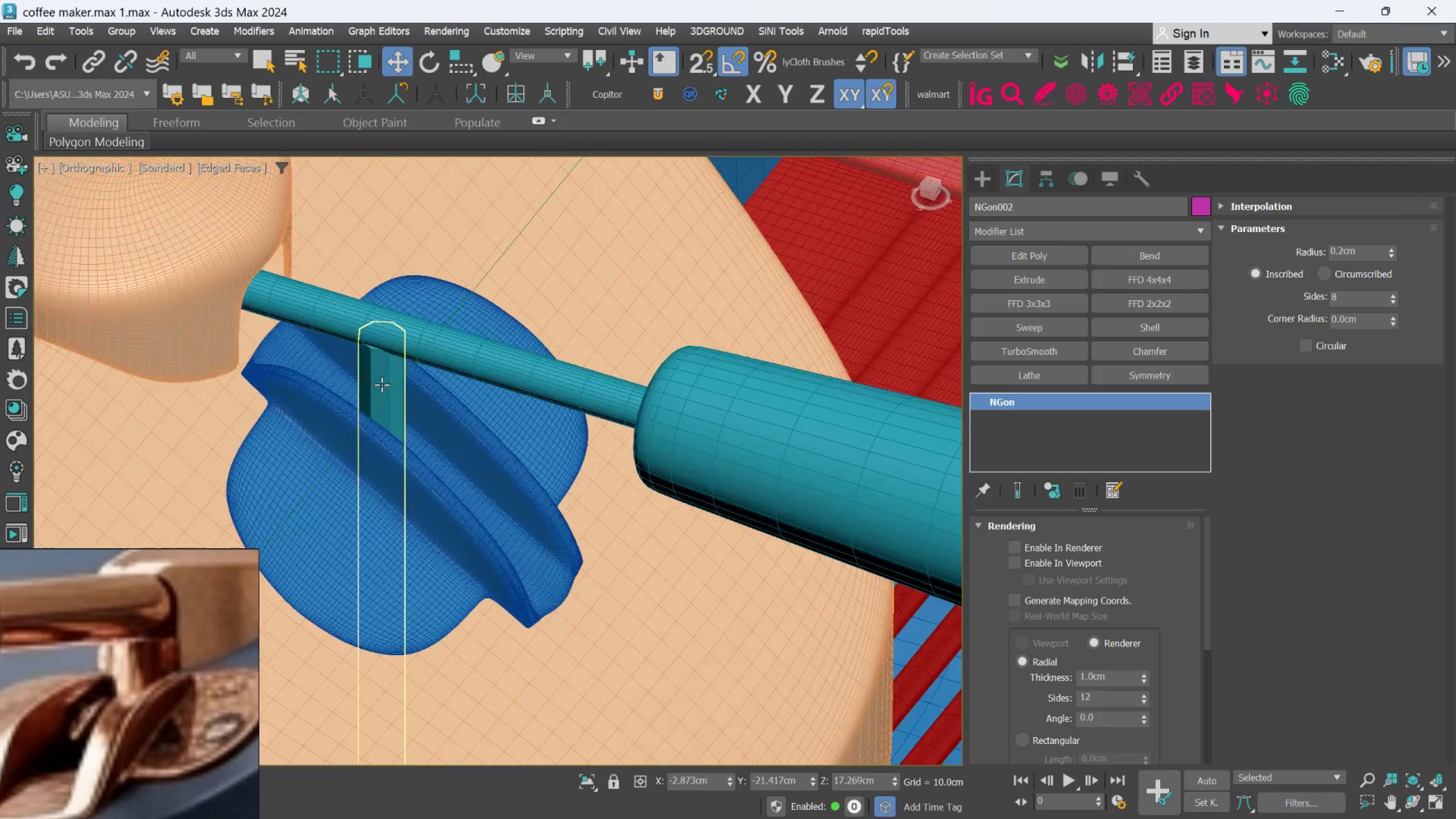 
hold_key(key=AltLeft, duration=0.41)
 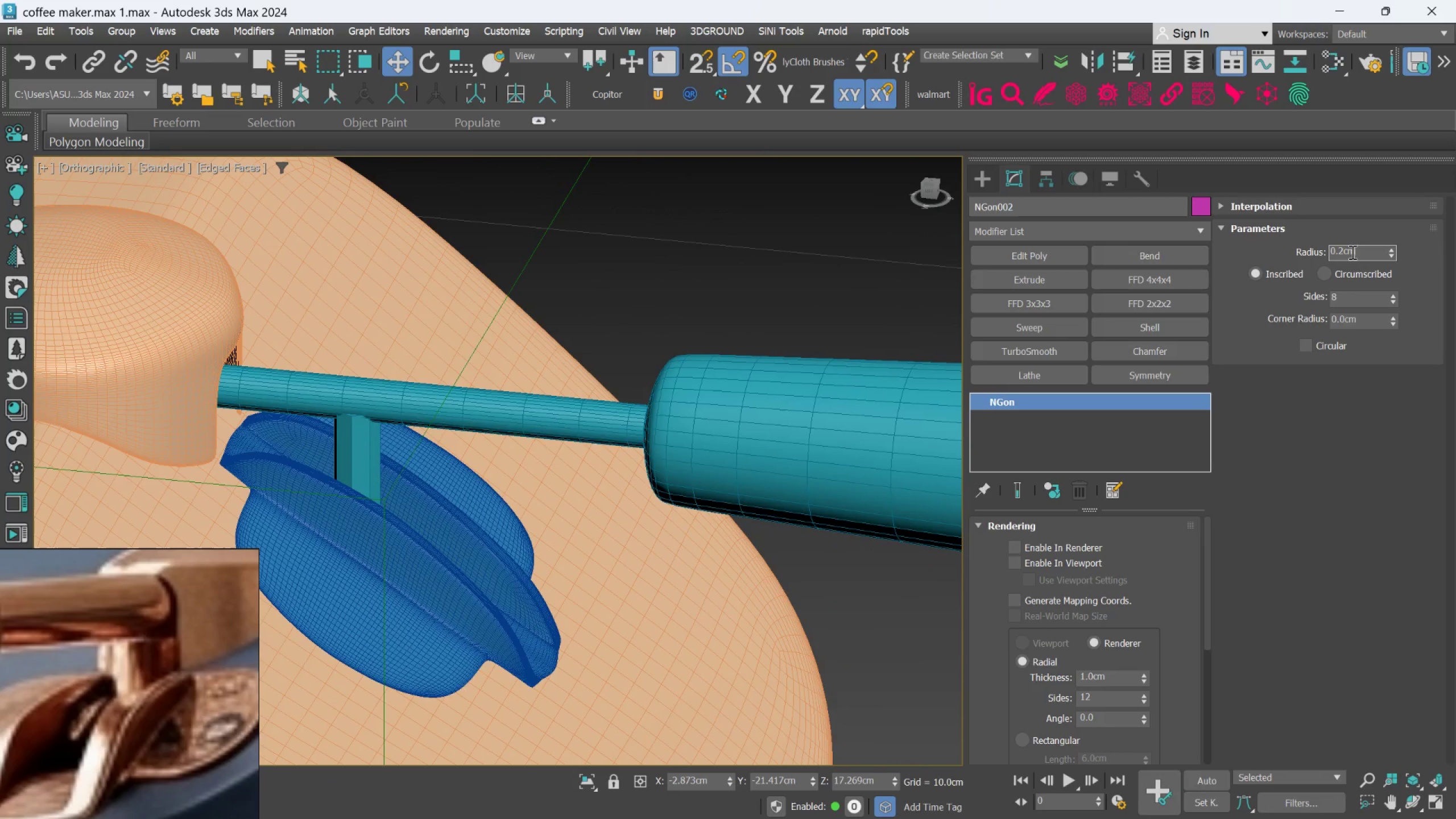 
double_click([1351, 252])
 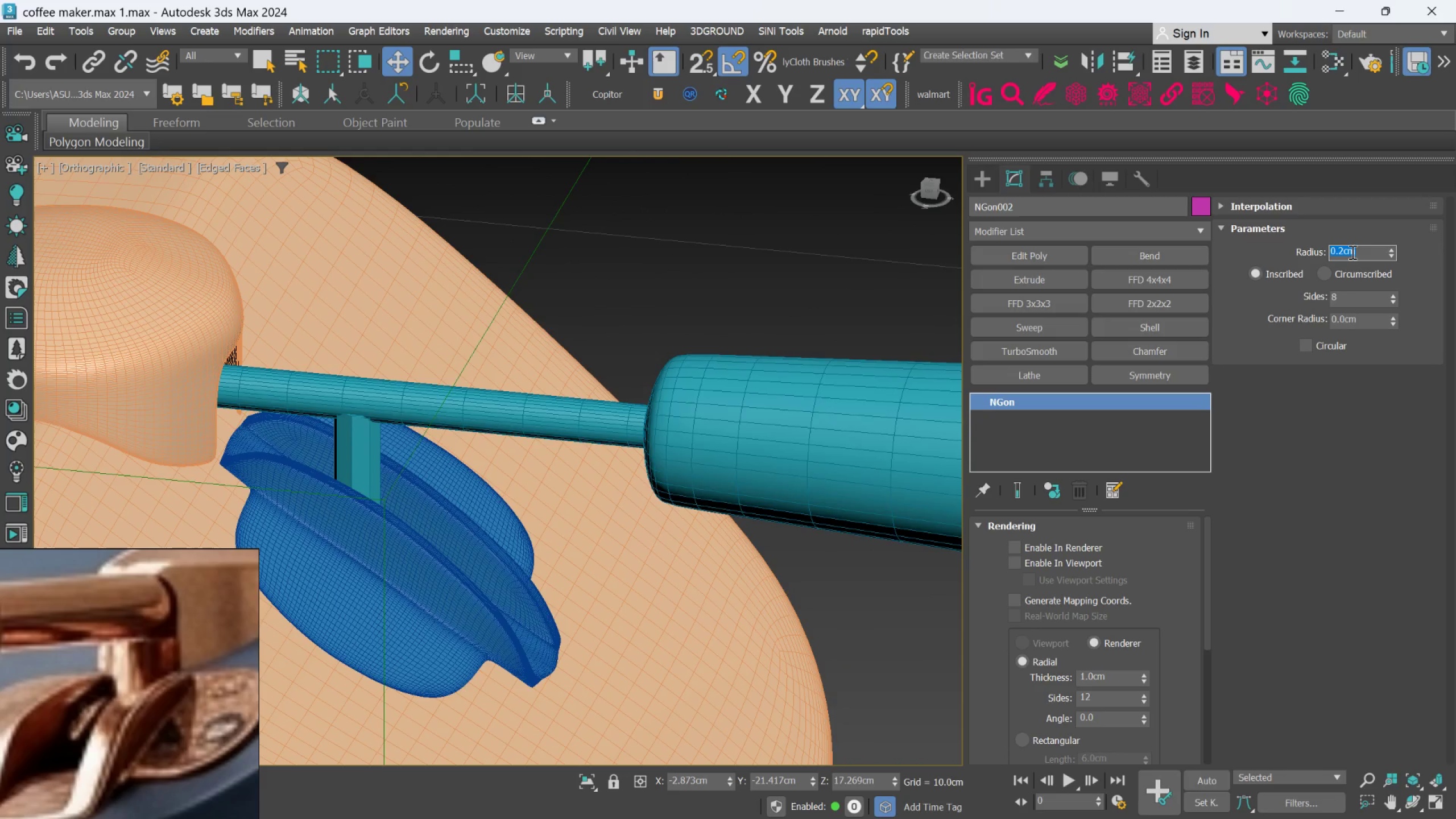 
type(.15)
 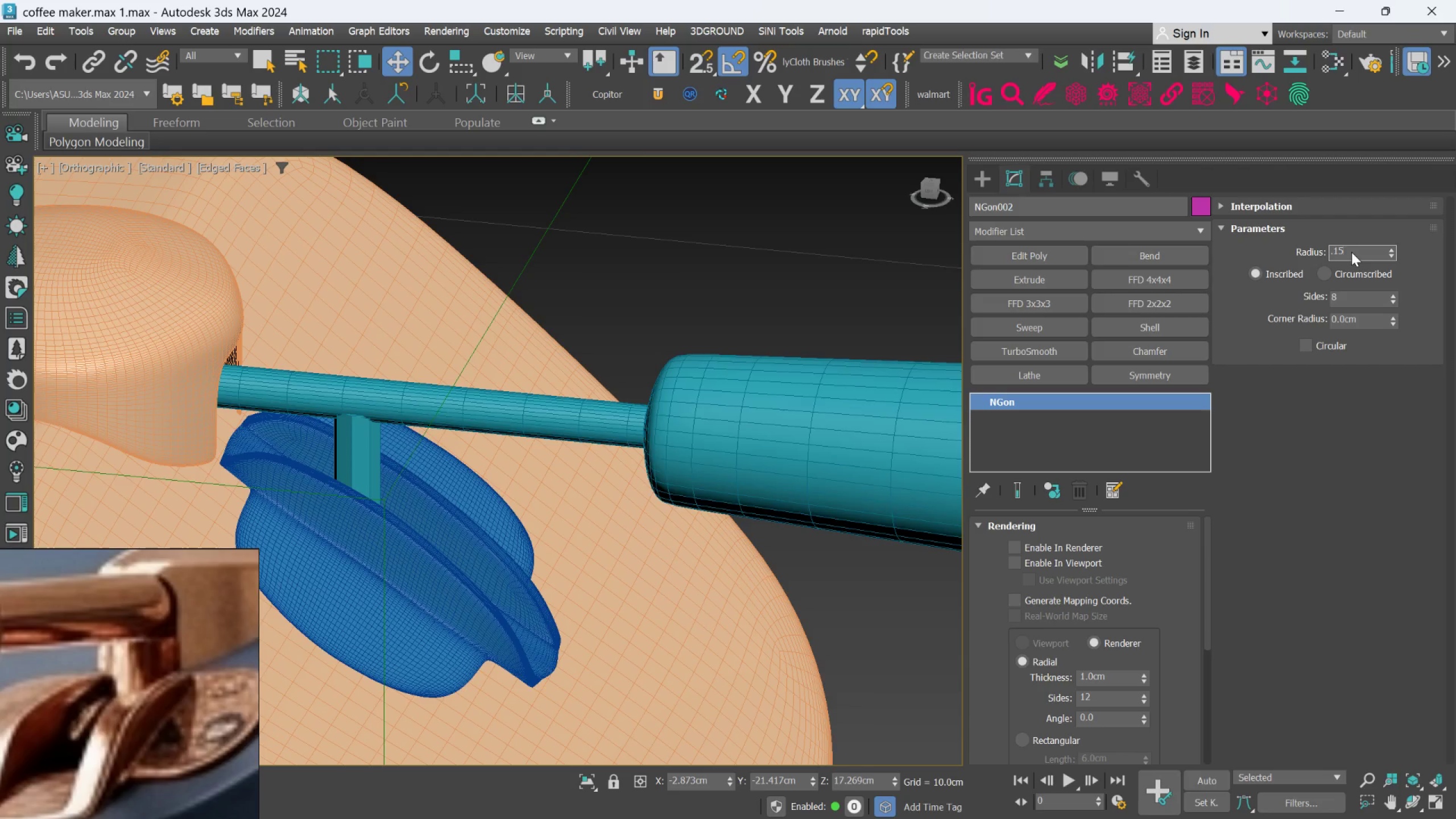 
key(Enter)
 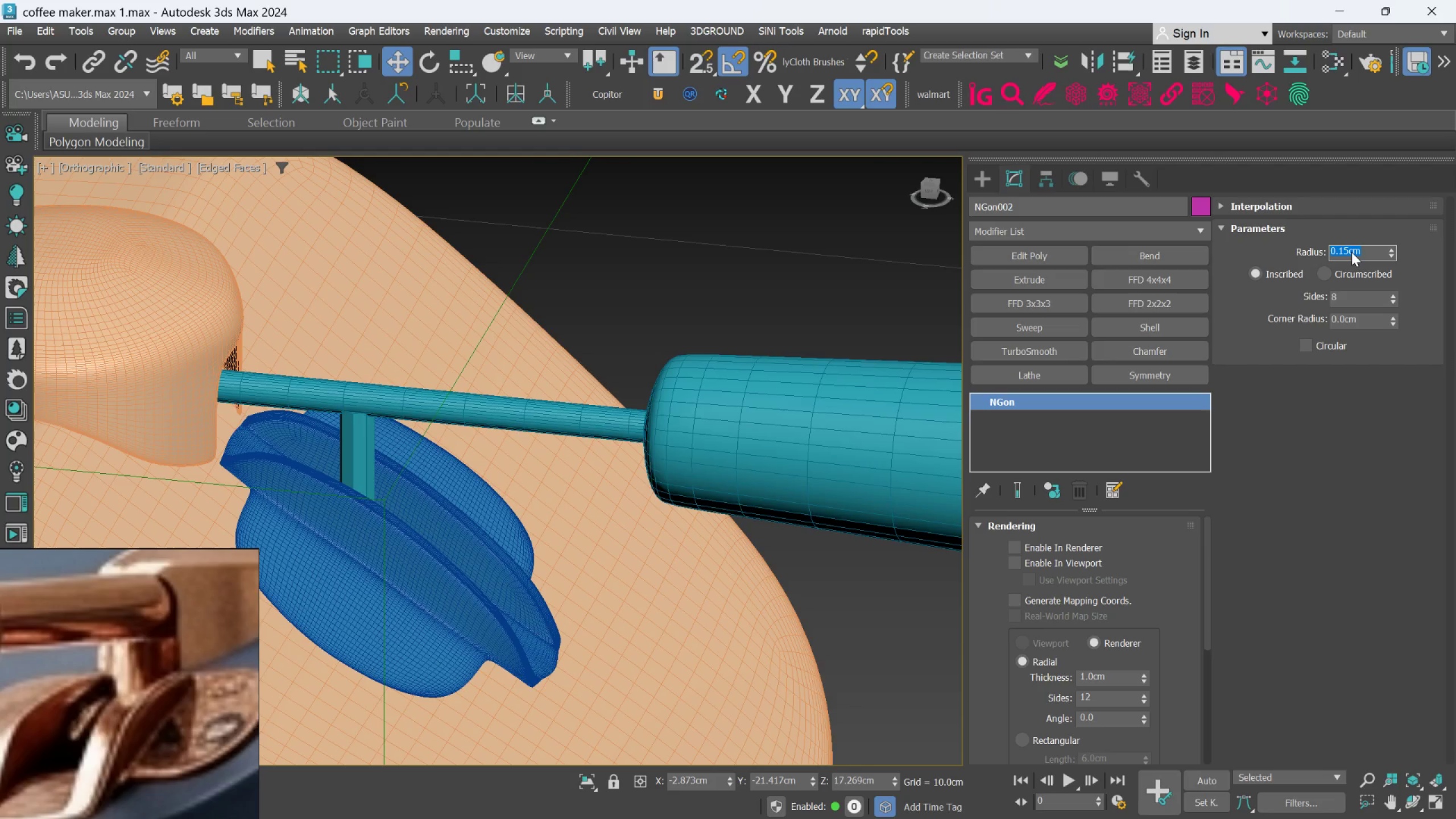 
key(Control+Z)
 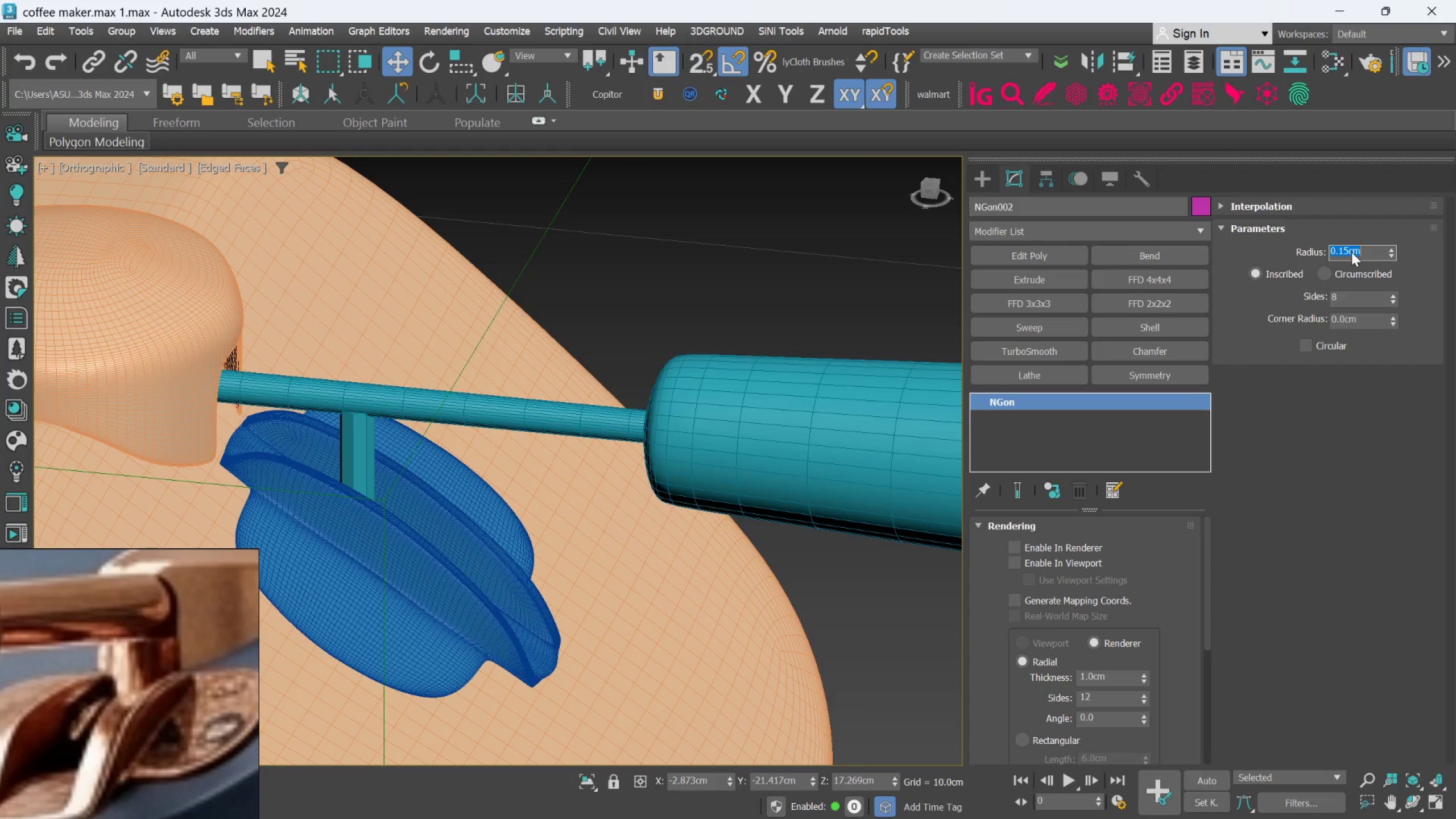 
key(Control+Z)
 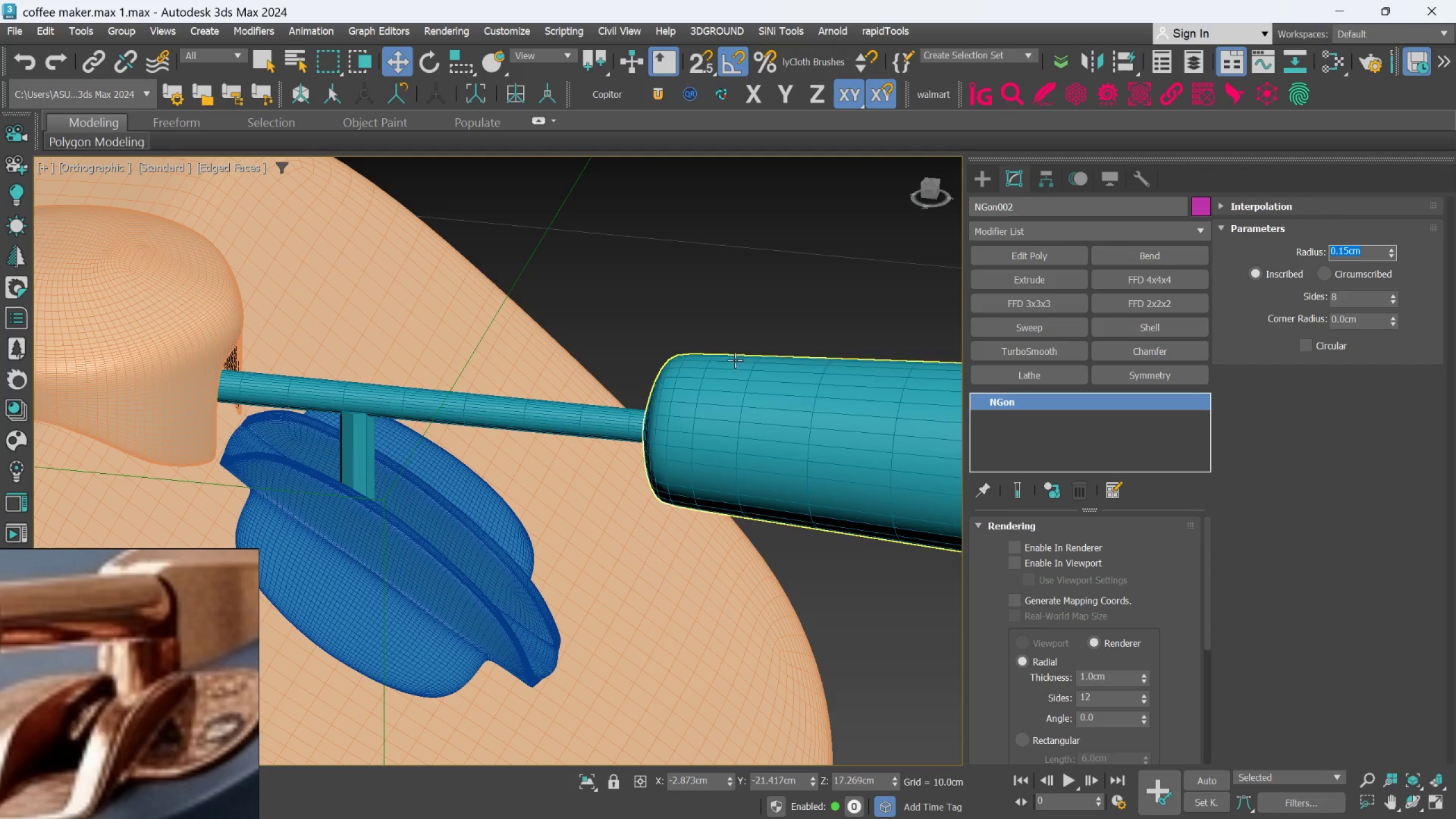 
hold_key(key=ControlLeft, duration=0.8)
 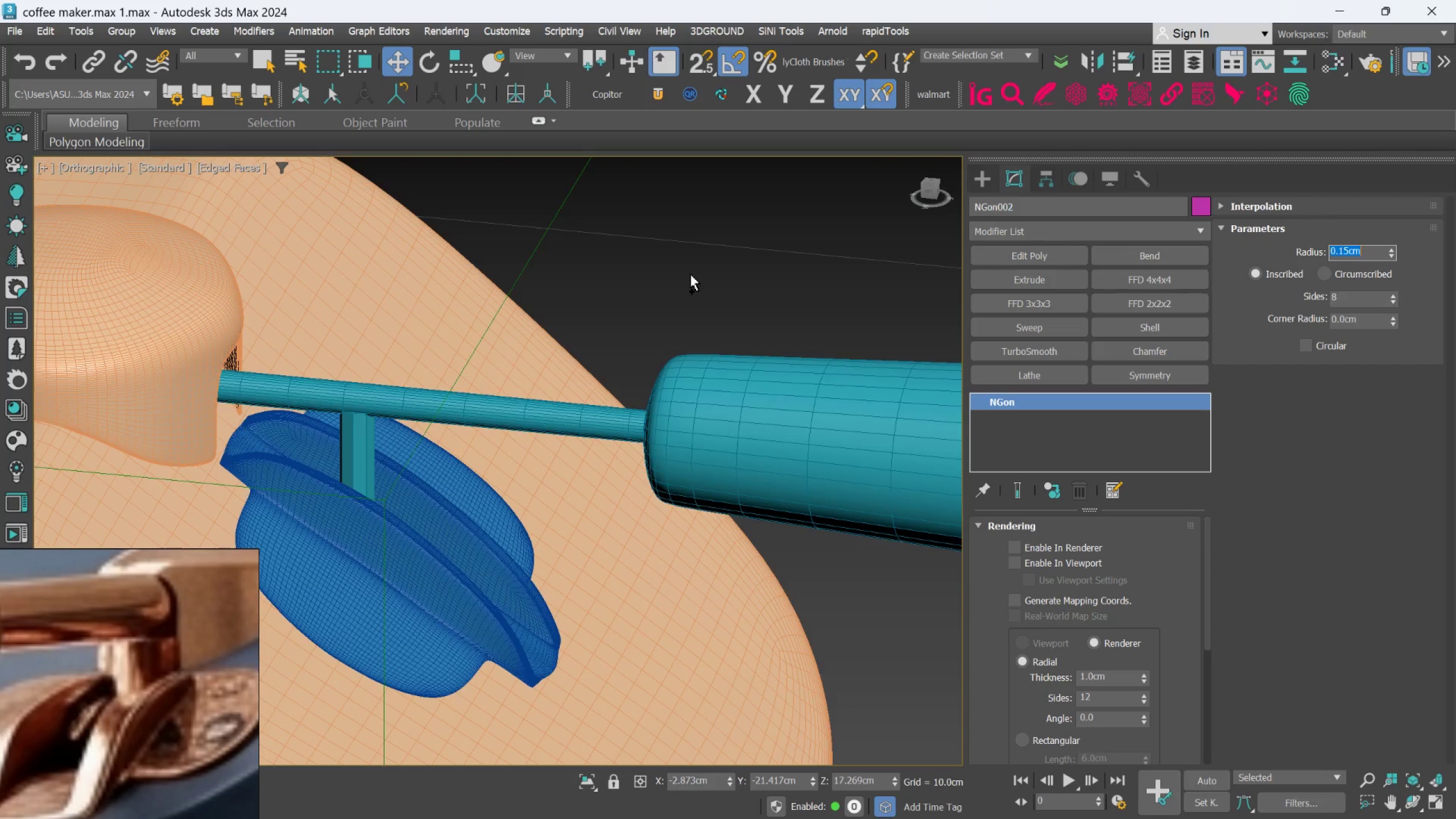 
scroll: coordinate [690, 274], scroll_direction: down, amount: 1.0
 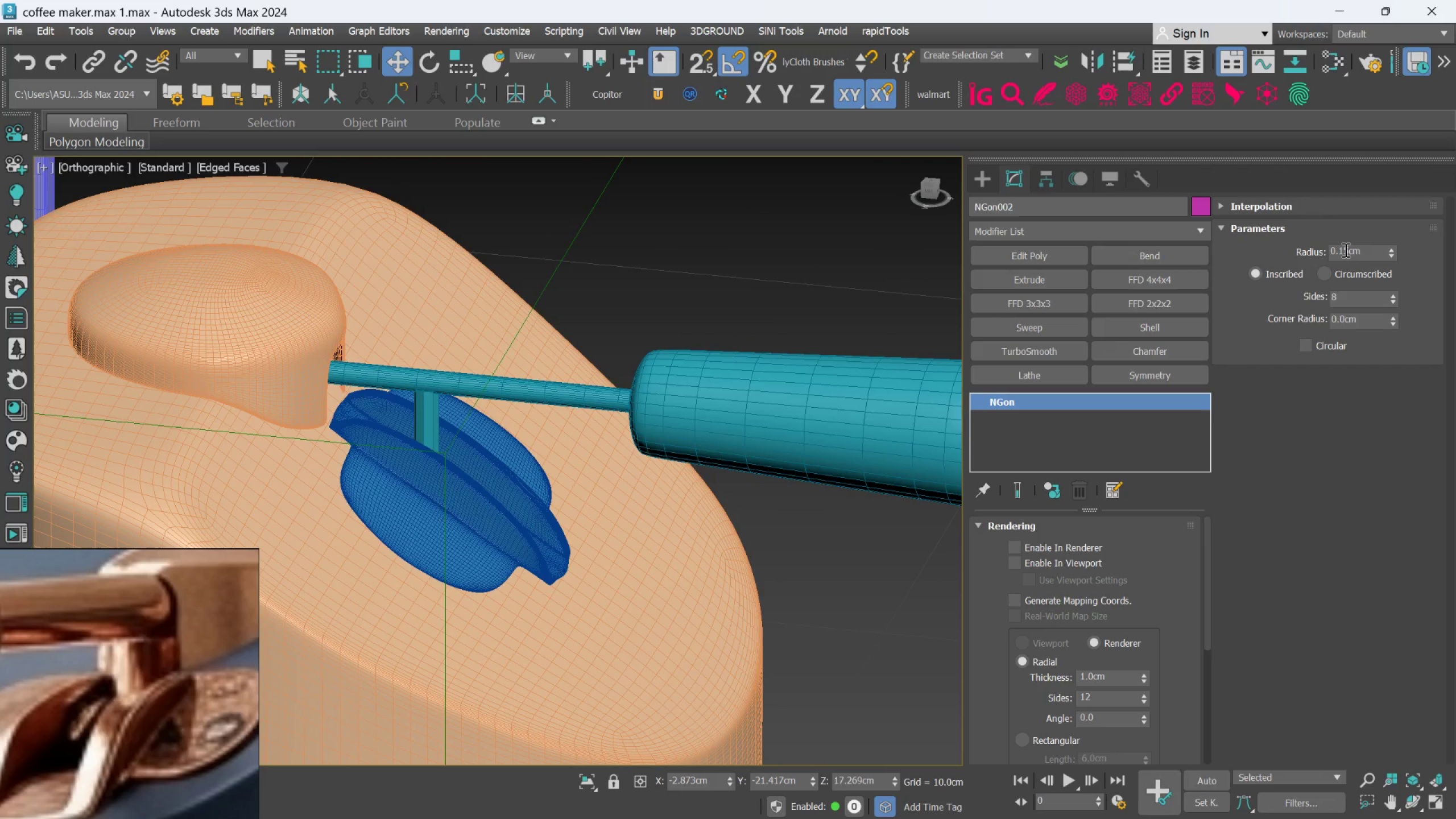 
double_click([1343, 250])
 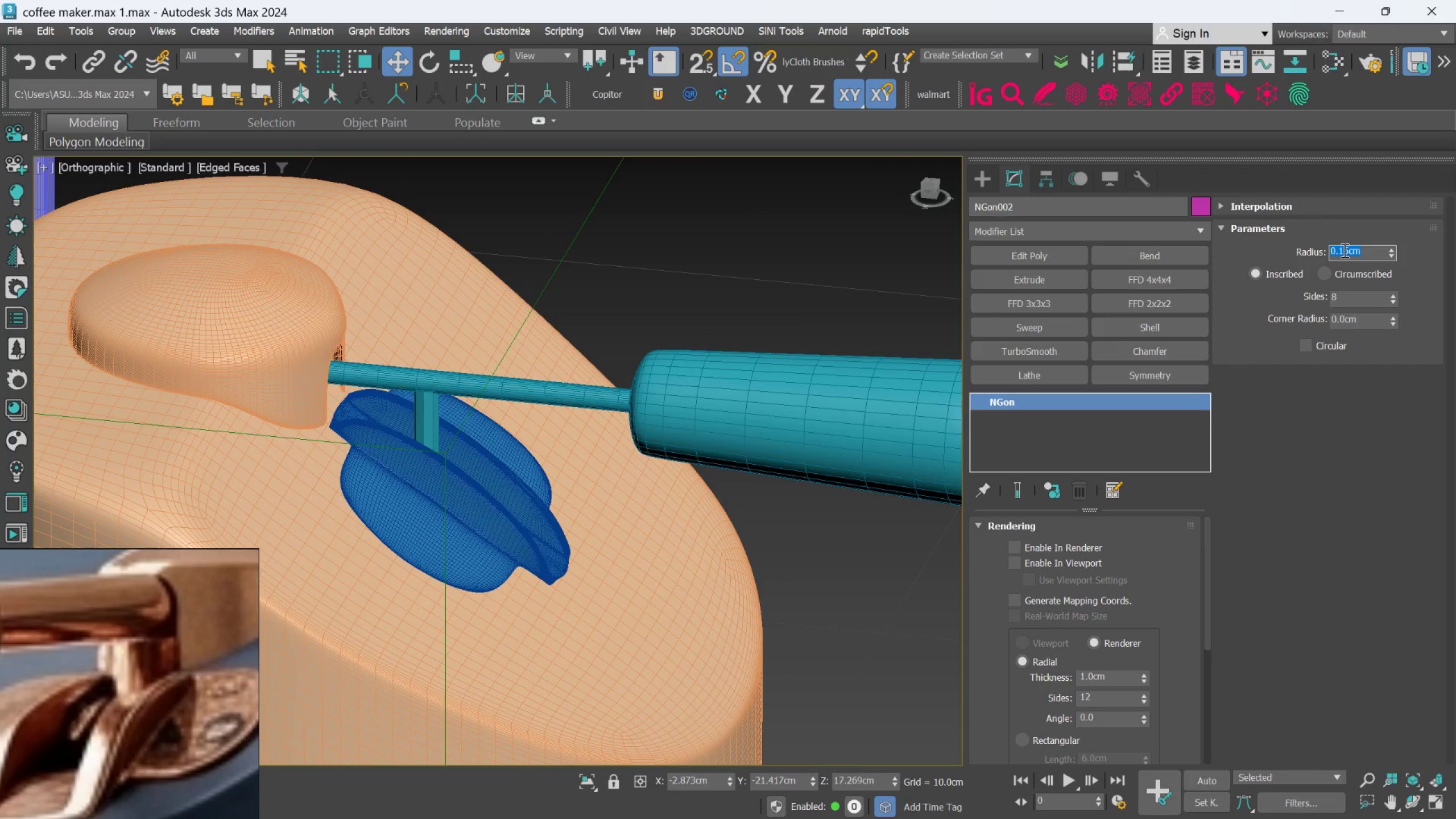 
key(Period)
 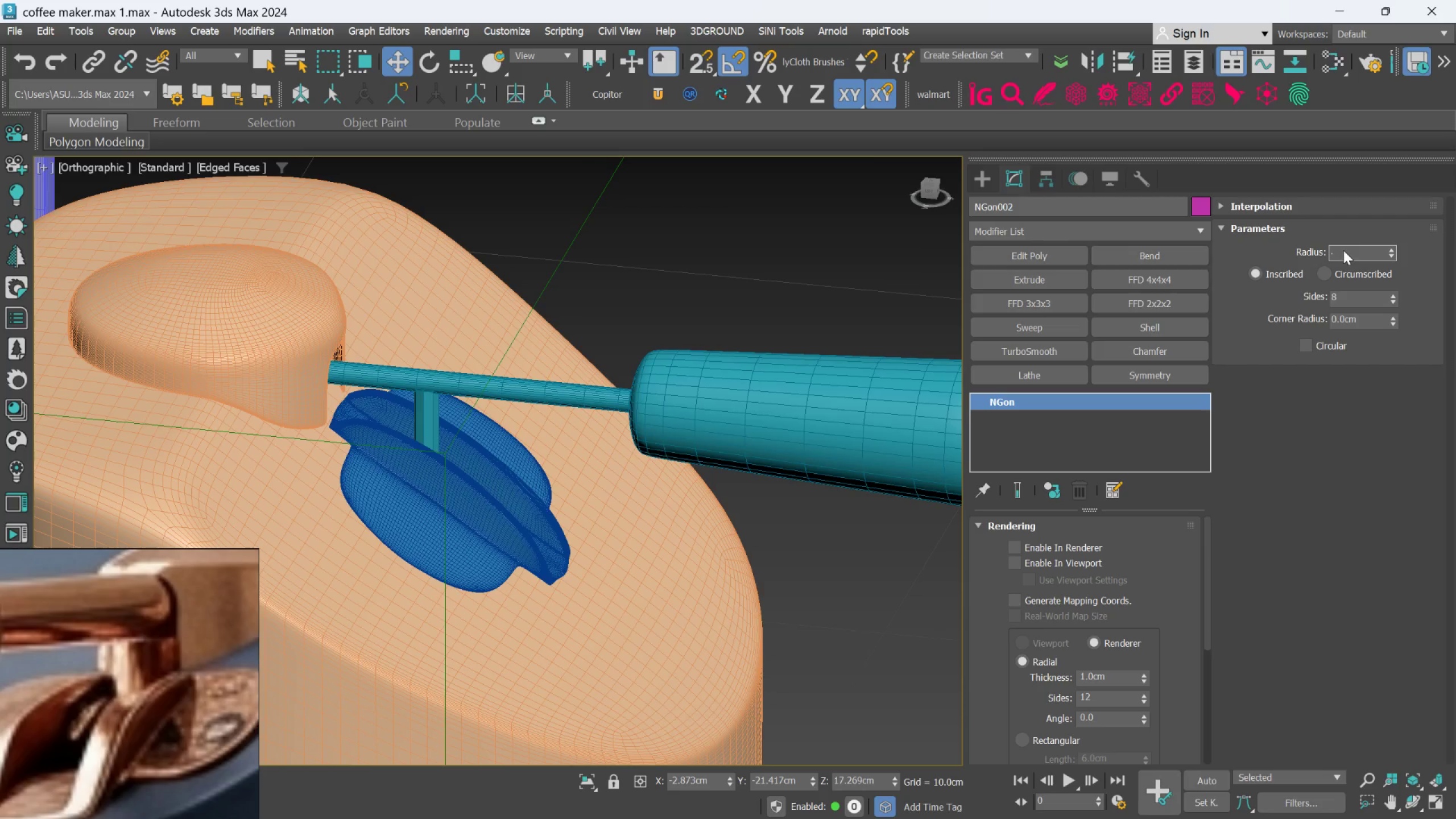 
key(4)
 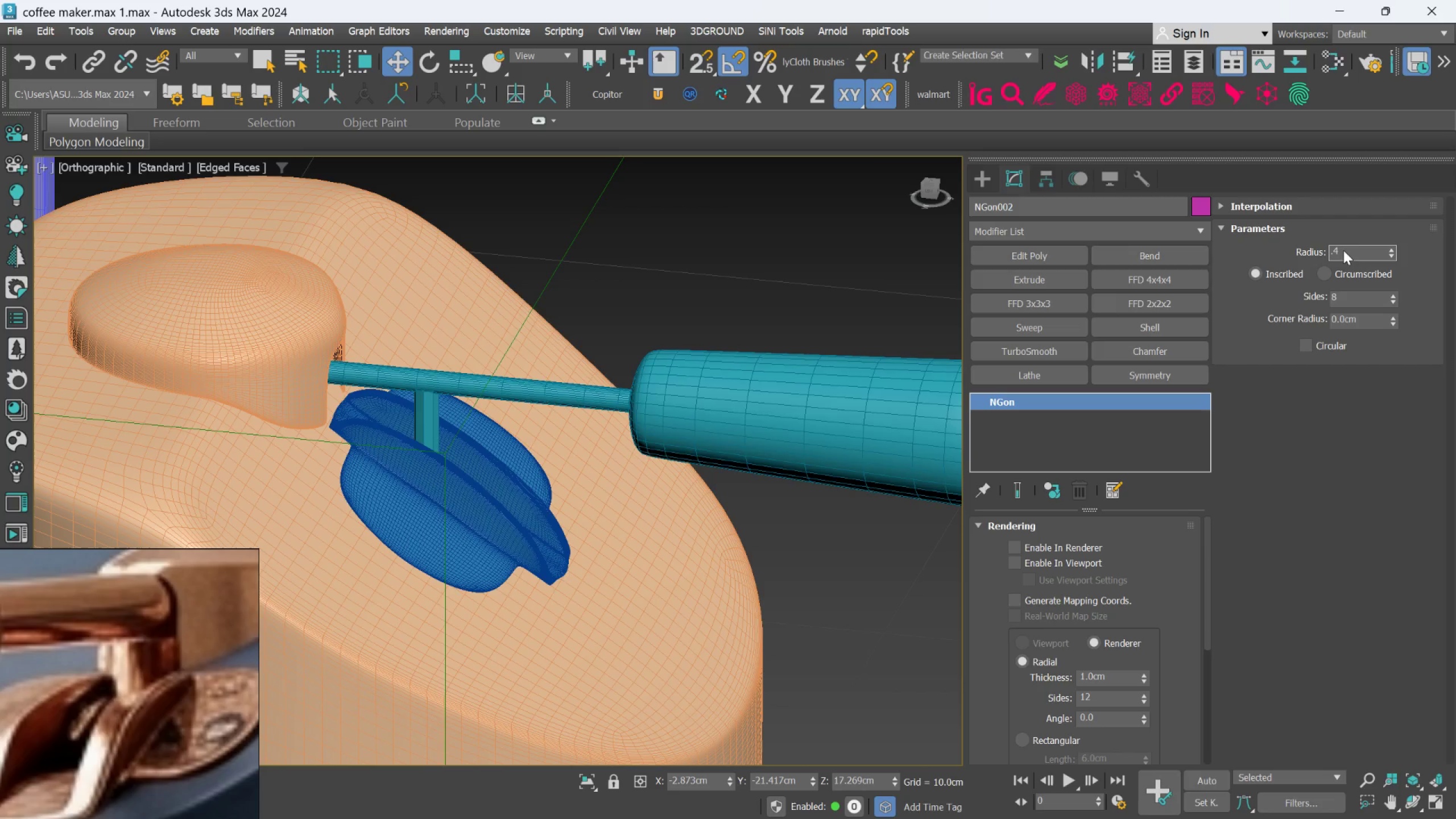 
key(Enter)
 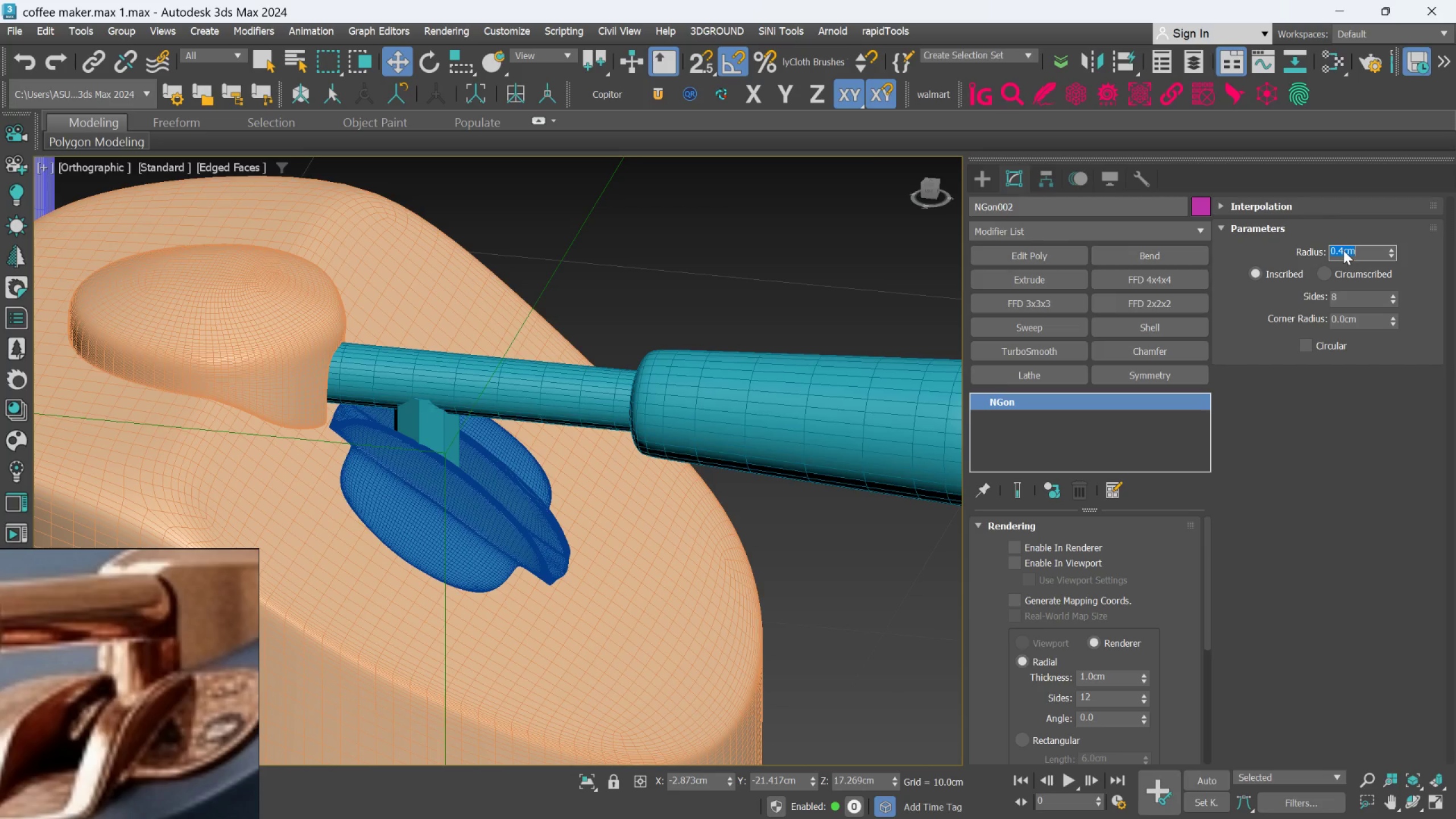 
hold_key(key=AltLeft, duration=0.56)
 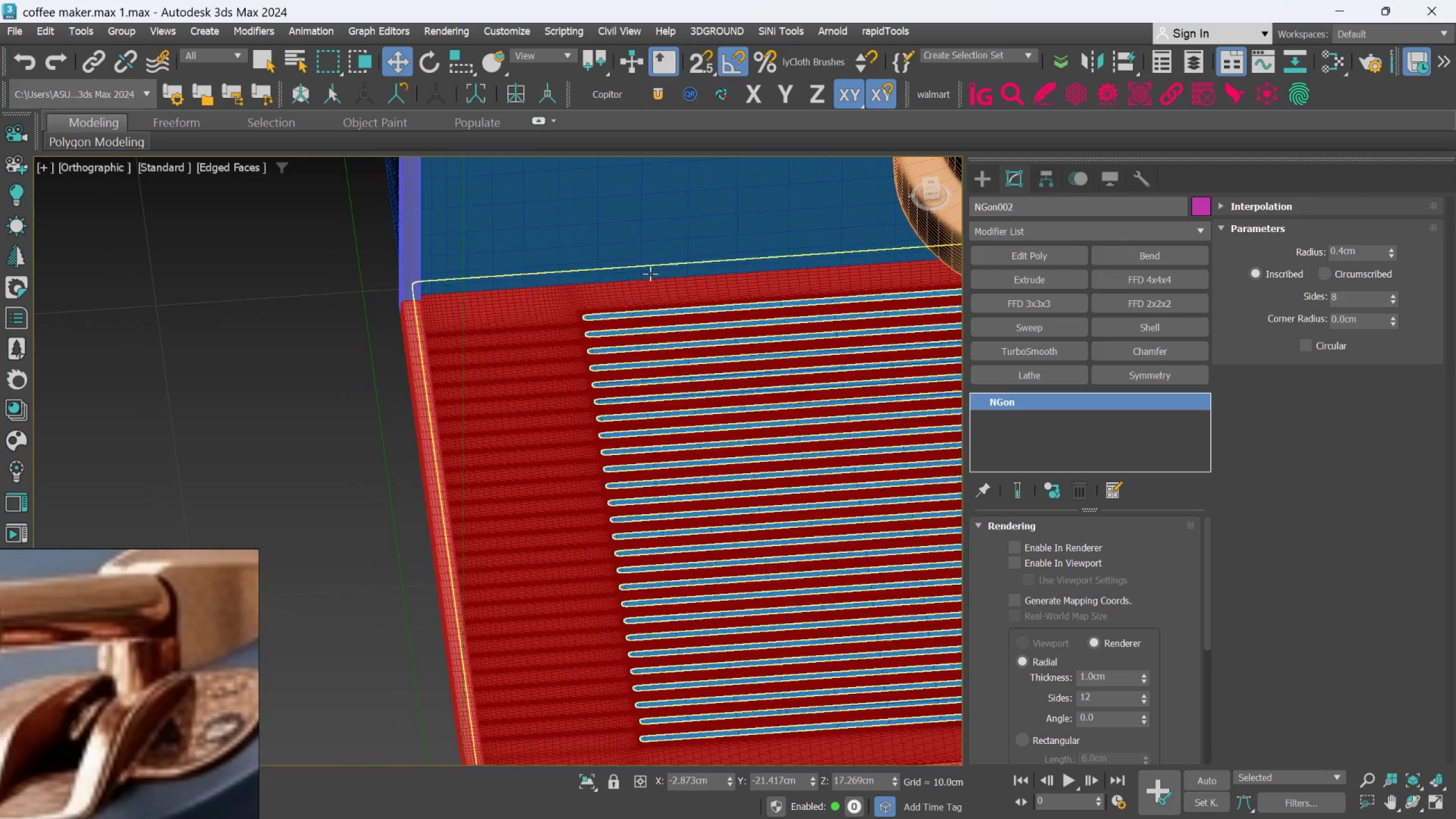 
scroll: coordinate [656, 276], scroll_direction: down, amount: 5.0
 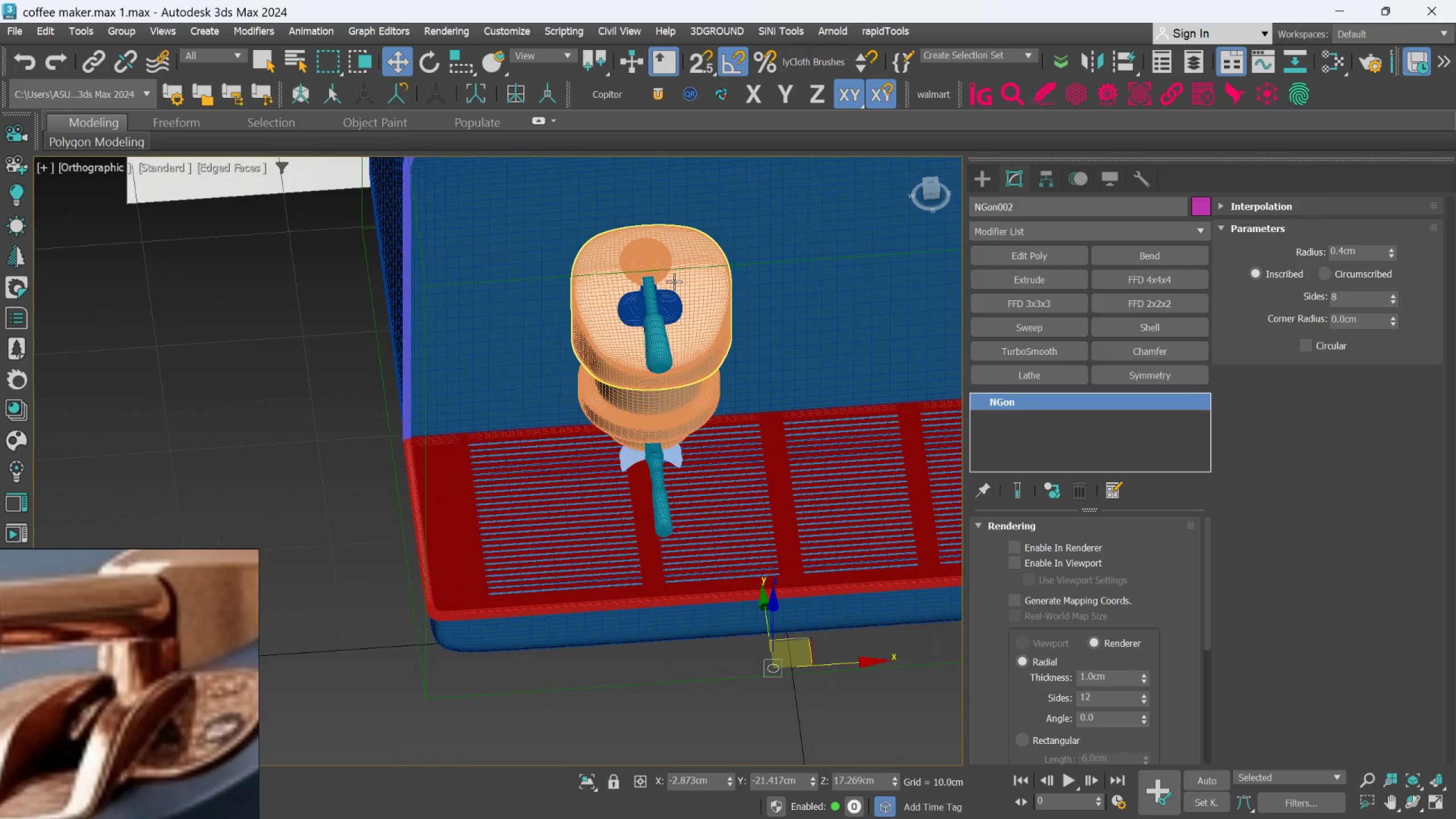 
scroll: coordinate [677, 277], scroll_direction: up, amount: 4.0
 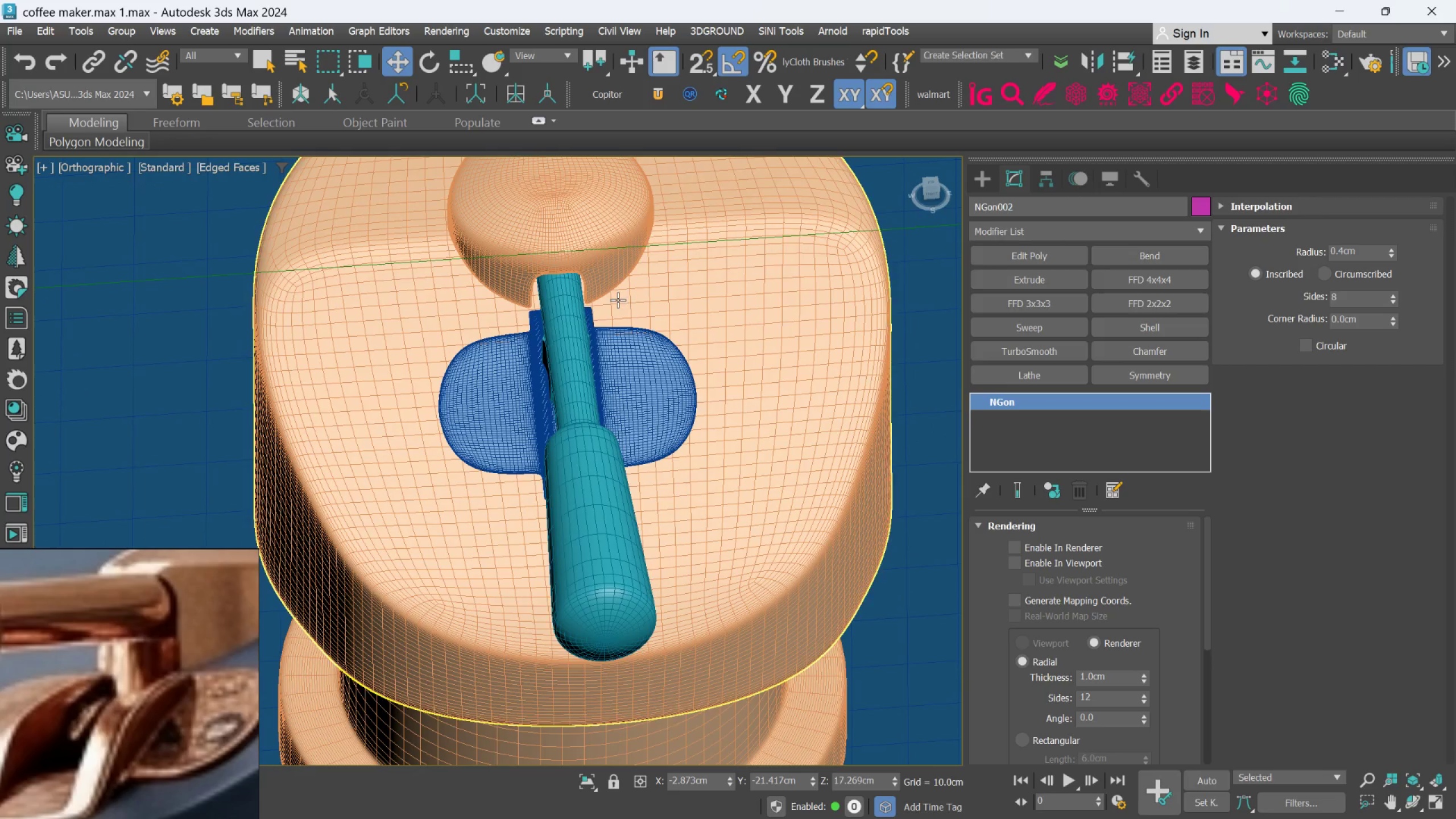 
middle_click([585, 327])
 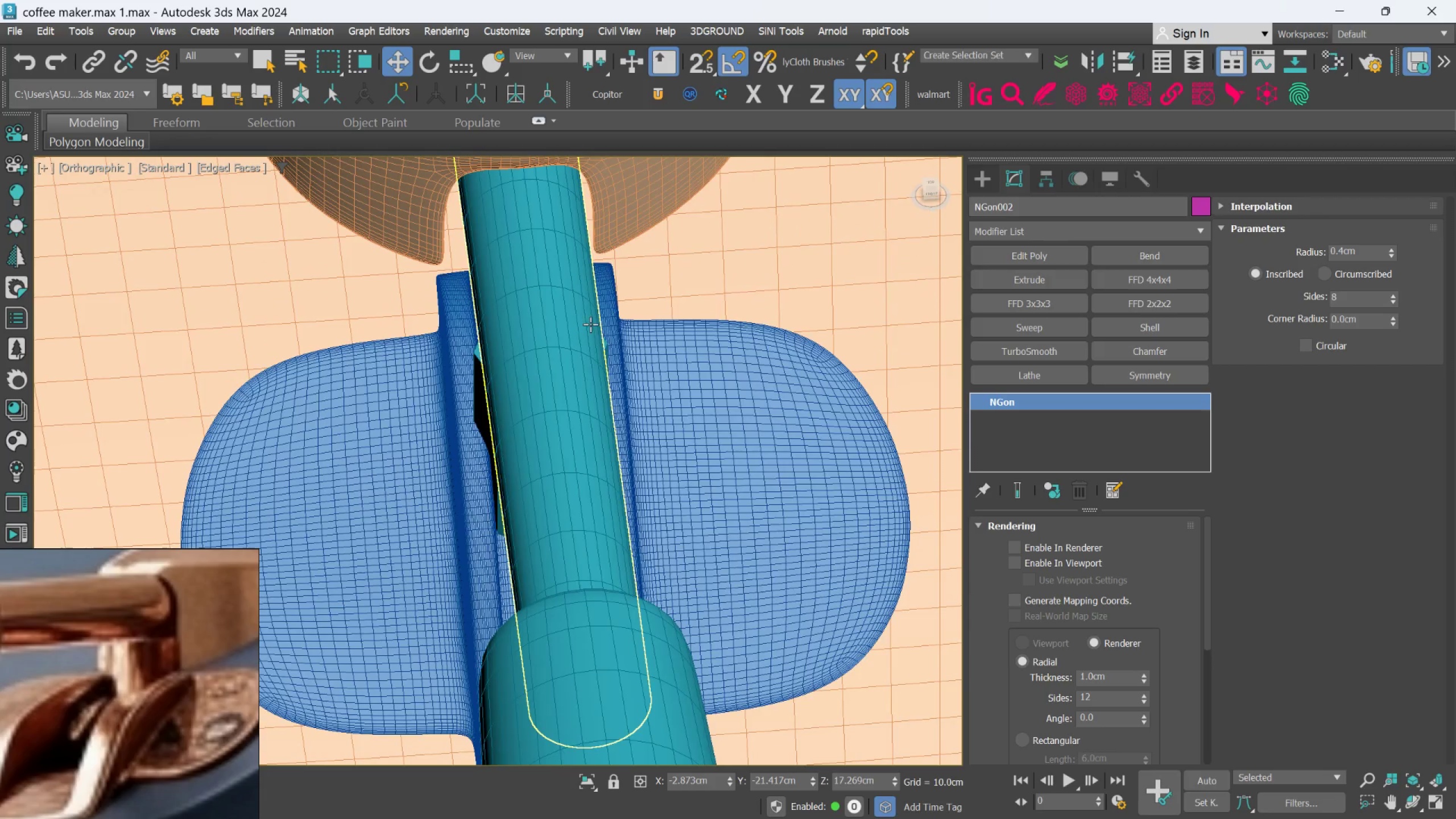 
scroll: coordinate [580, 331], scroll_direction: up, amount: 3.0
 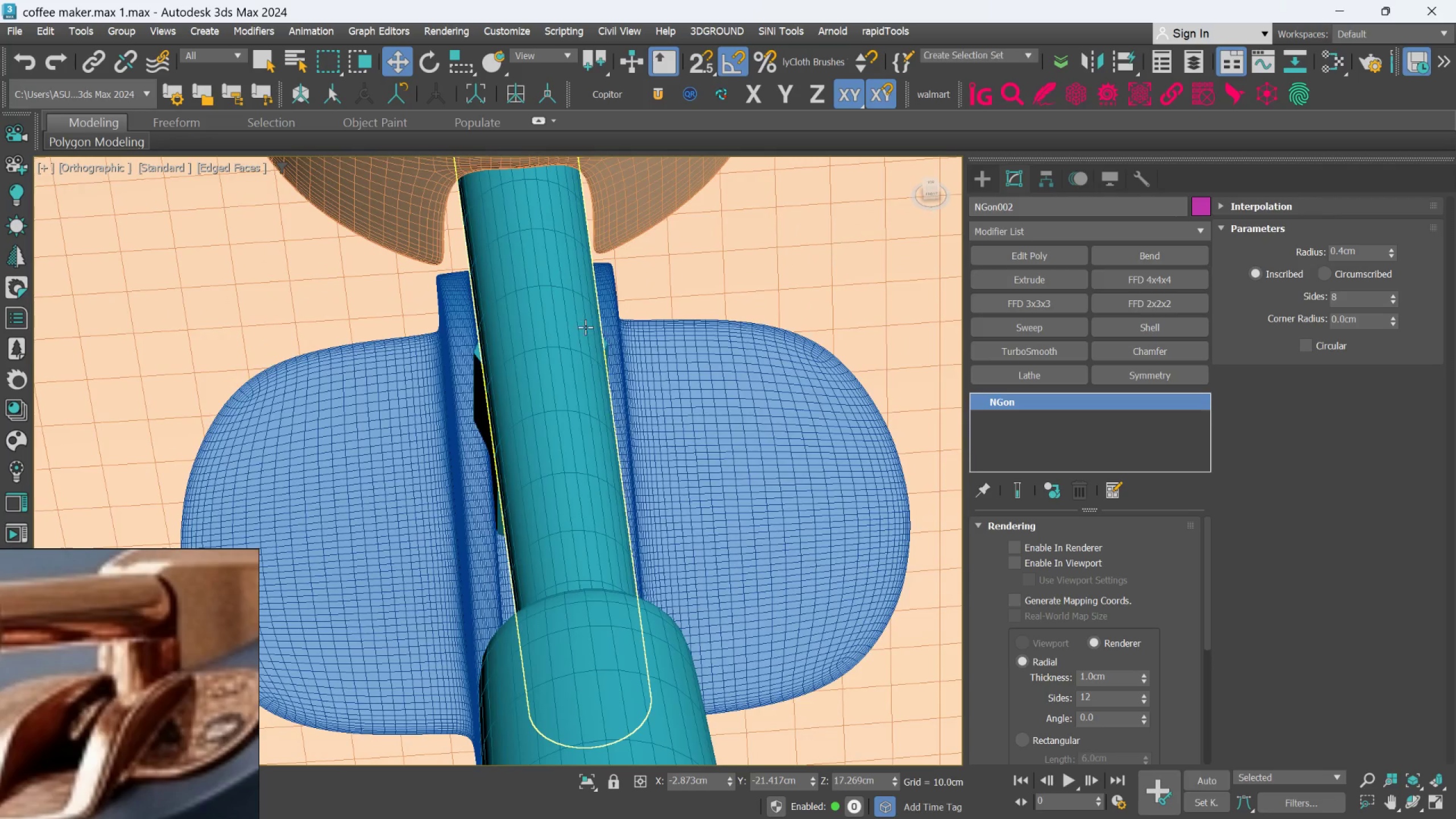 
hold_key(key=AltLeft, duration=0.43)
 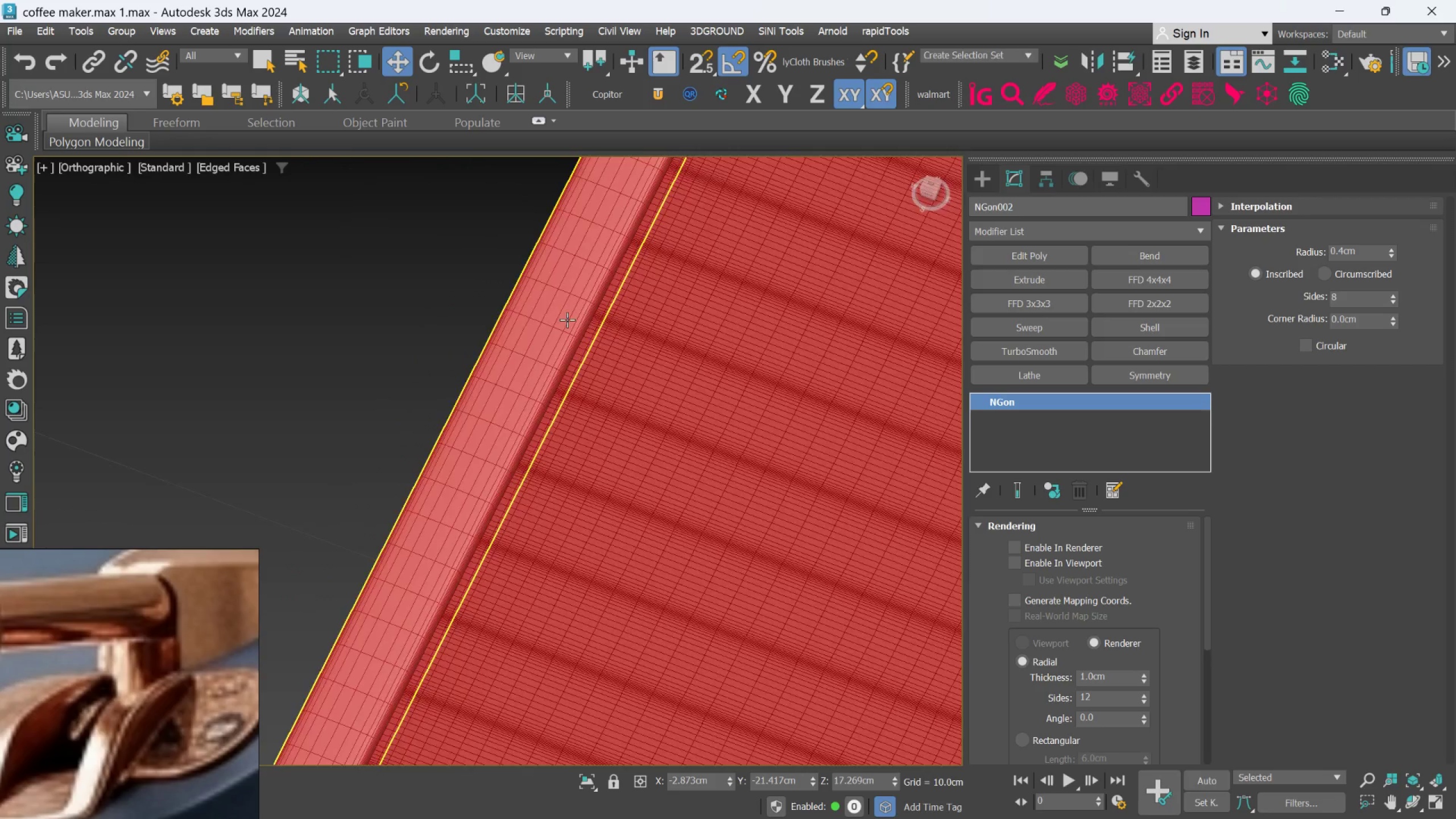 
scroll: coordinate [569, 336], scroll_direction: down, amount: 5.0
 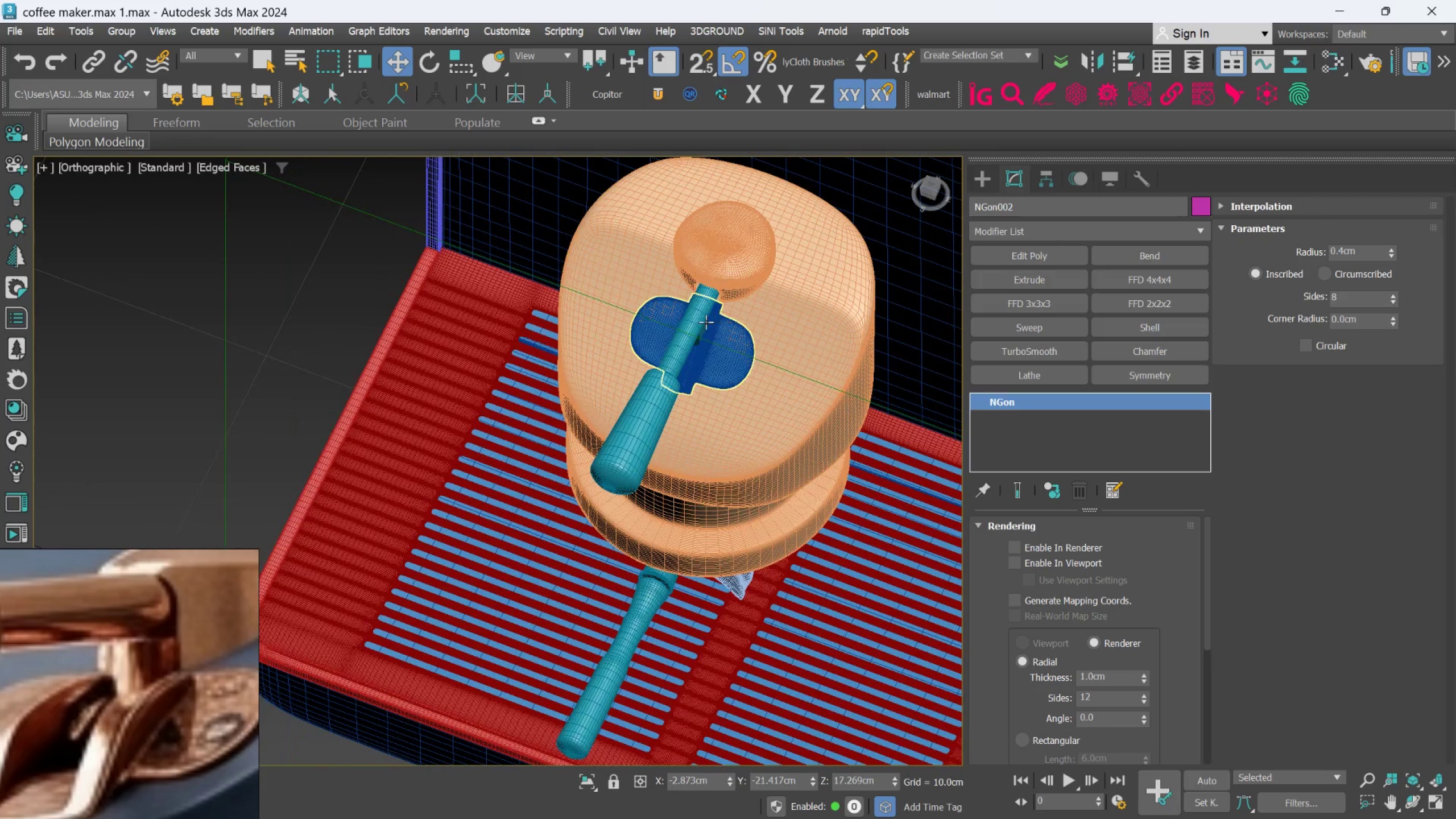 
left_click([695, 326])
 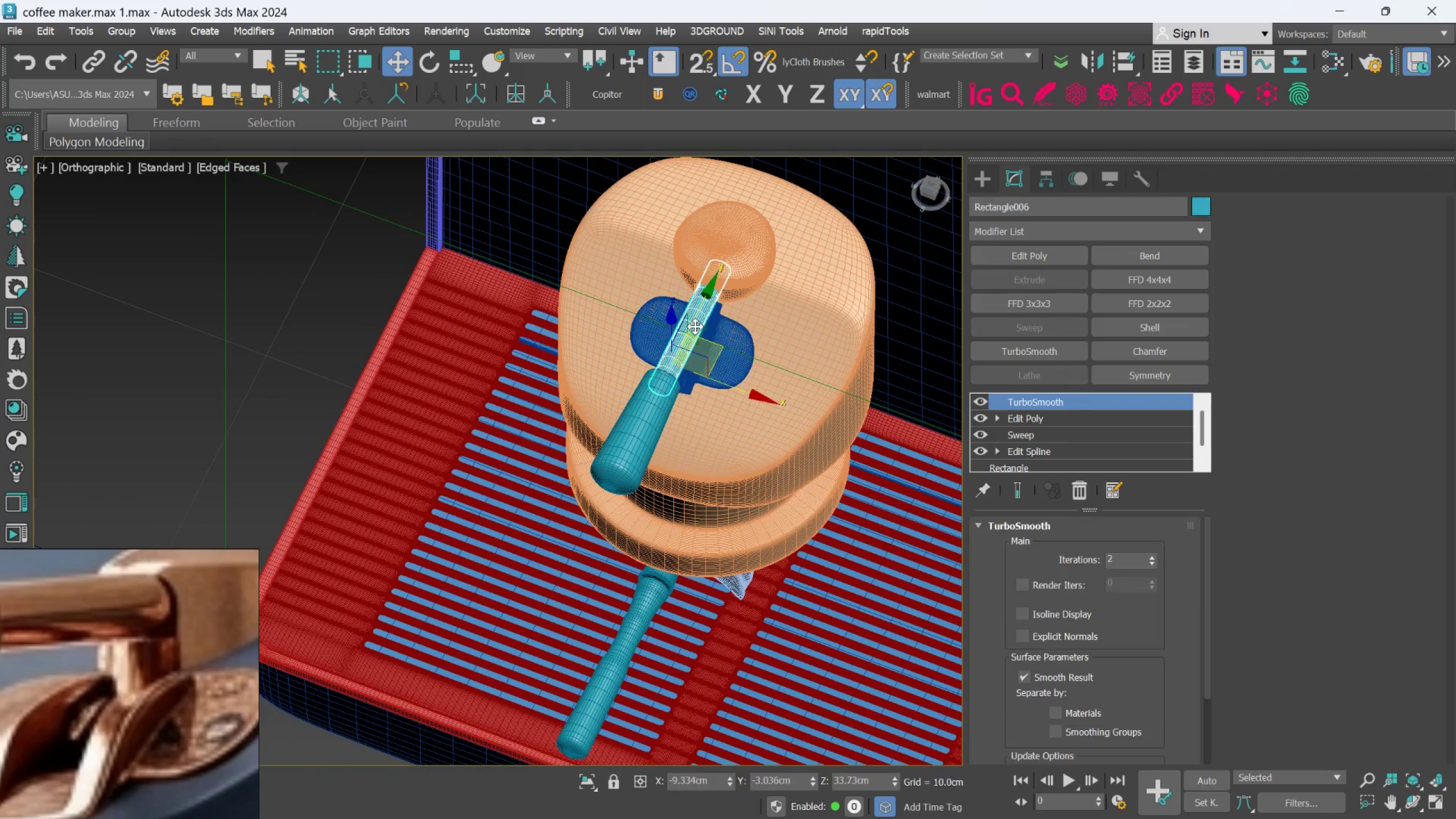 
hold_key(key=AltLeft, duration=0.43)
 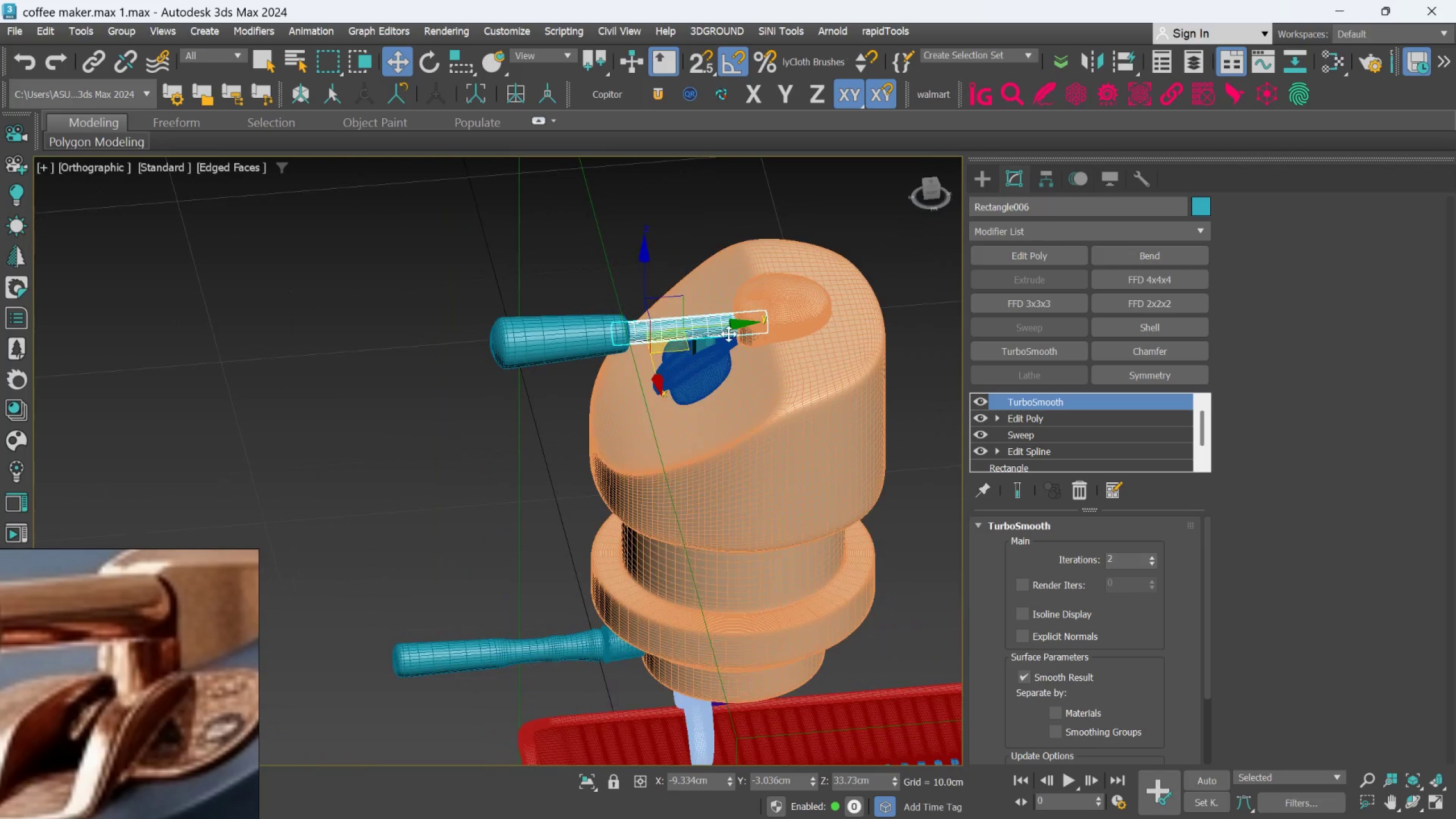 
hold_key(key=AltLeft, duration=1.25)
 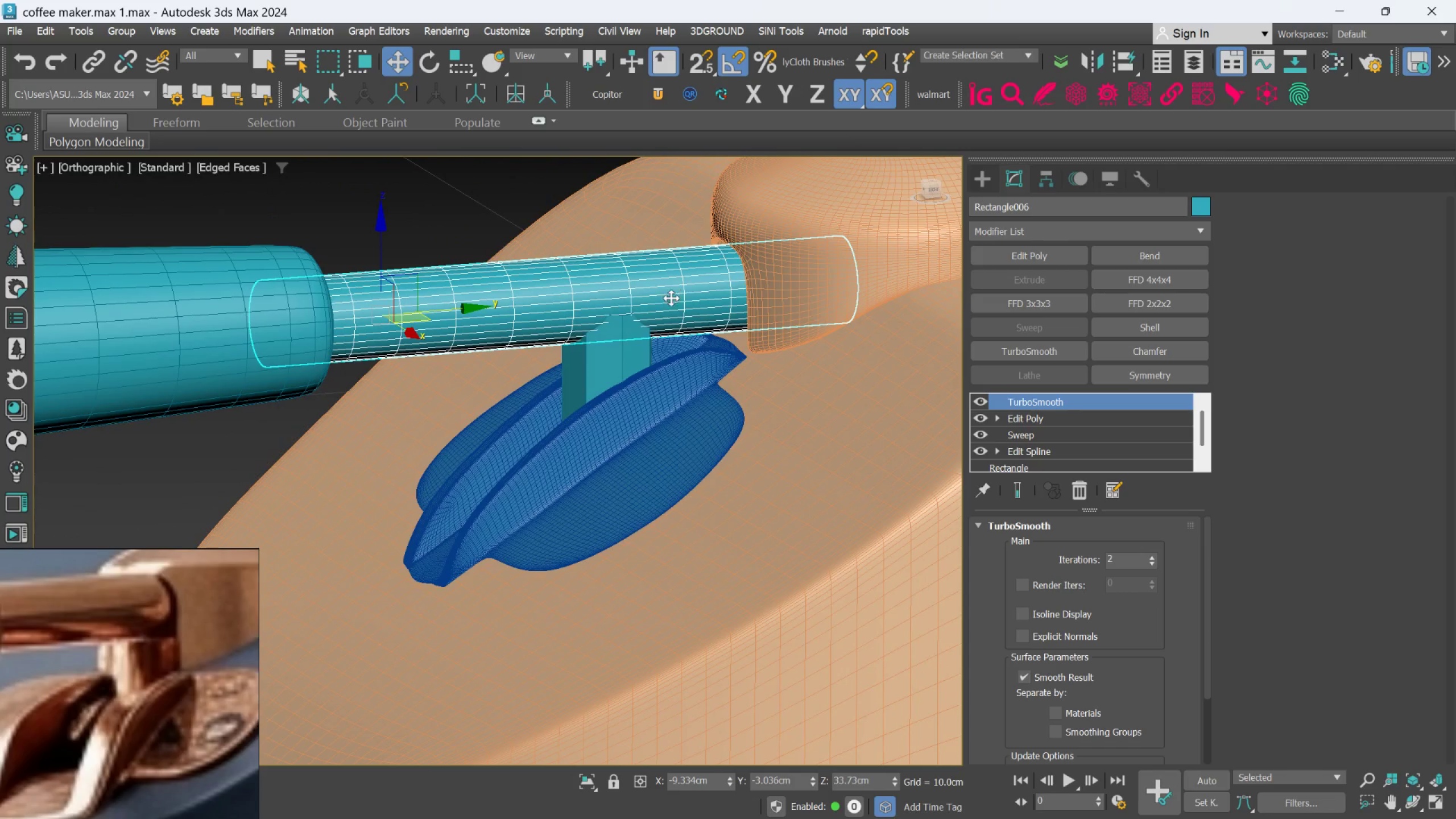 
scroll: coordinate [665, 320], scroll_direction: up, amount: 4.0
 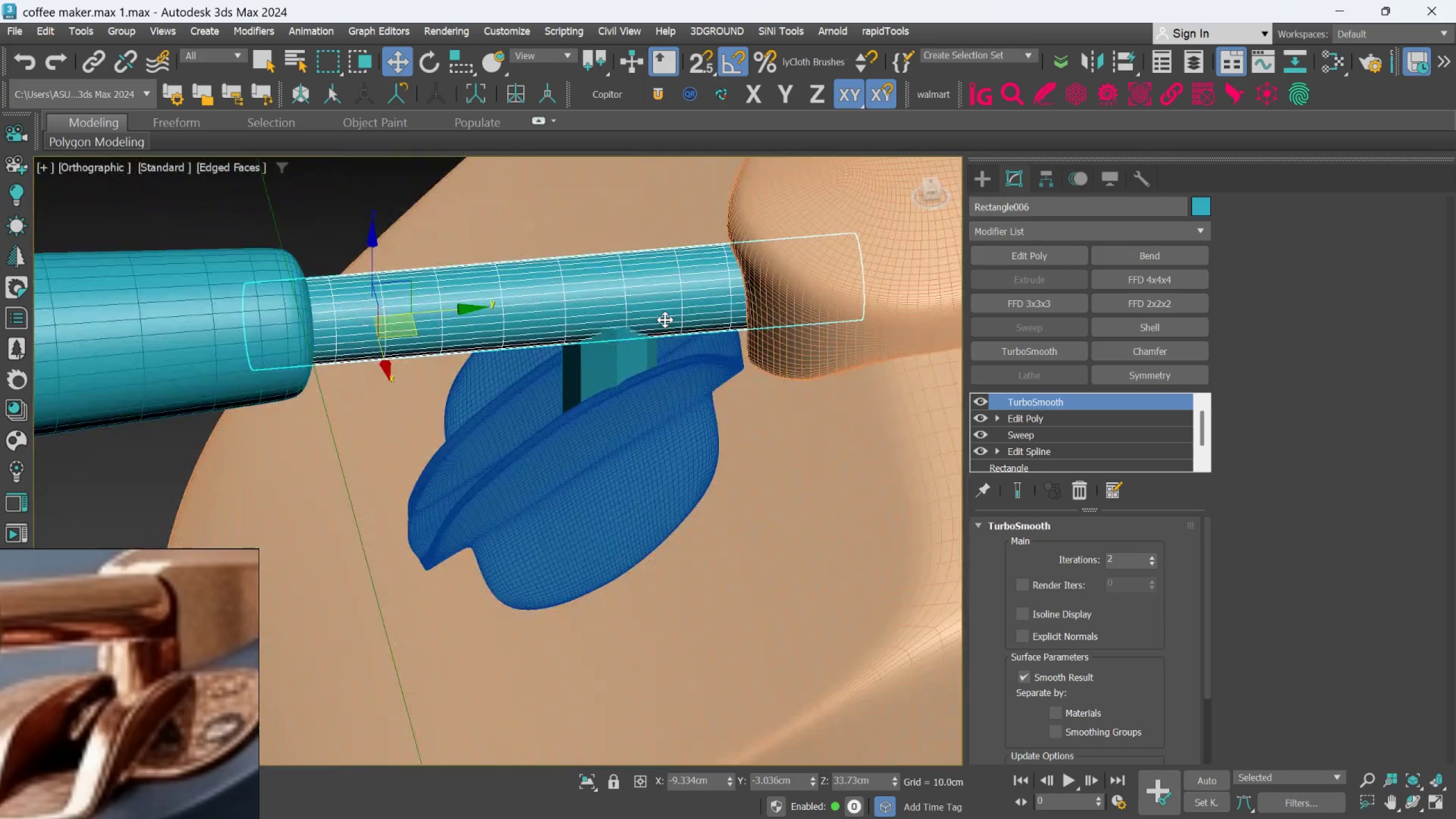 
hold_key(key=AltLeft, duration=1.5)
 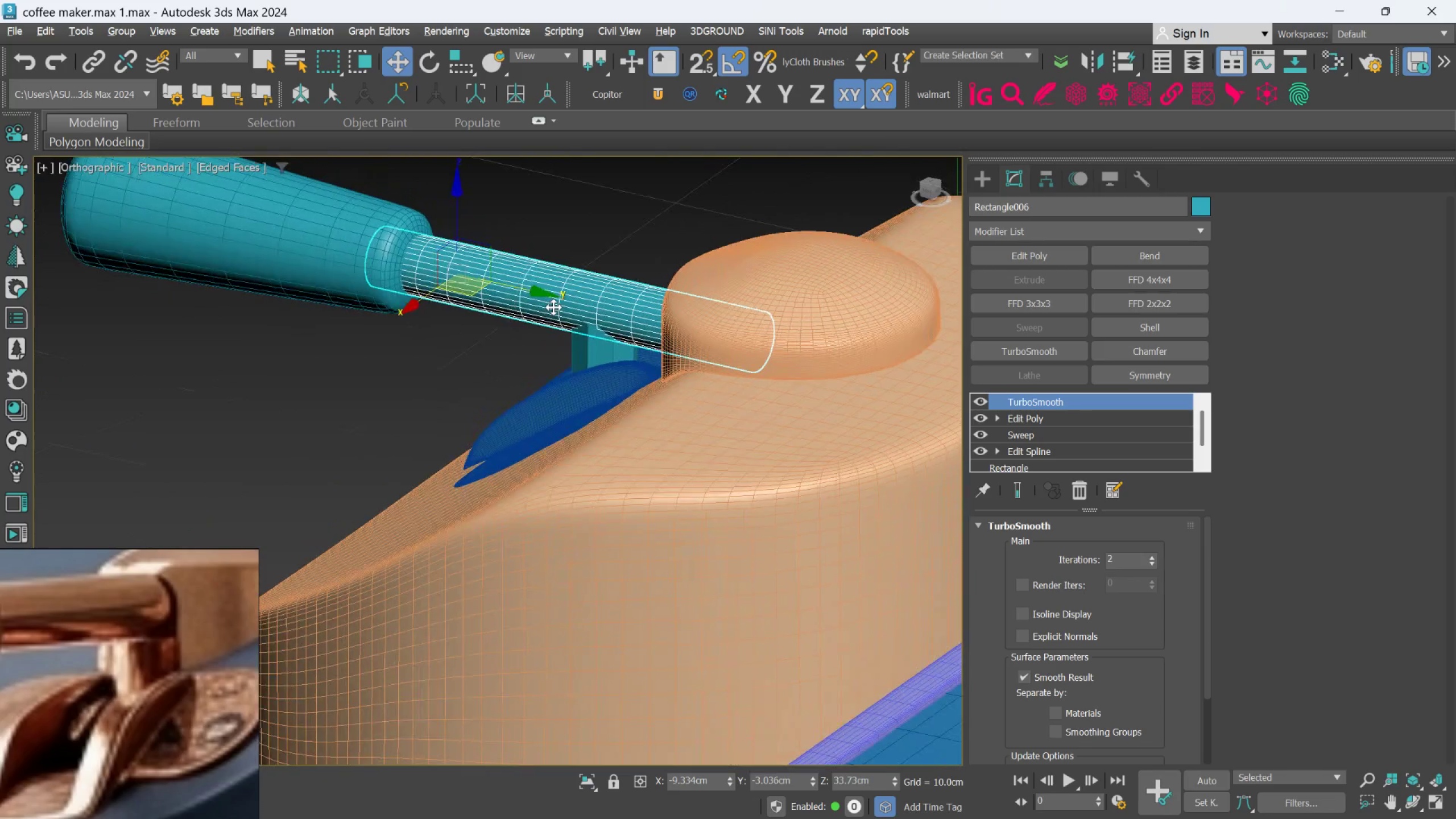 
scroll: coordinate [609, 295], scroll_direction: down, amount: 1.0
 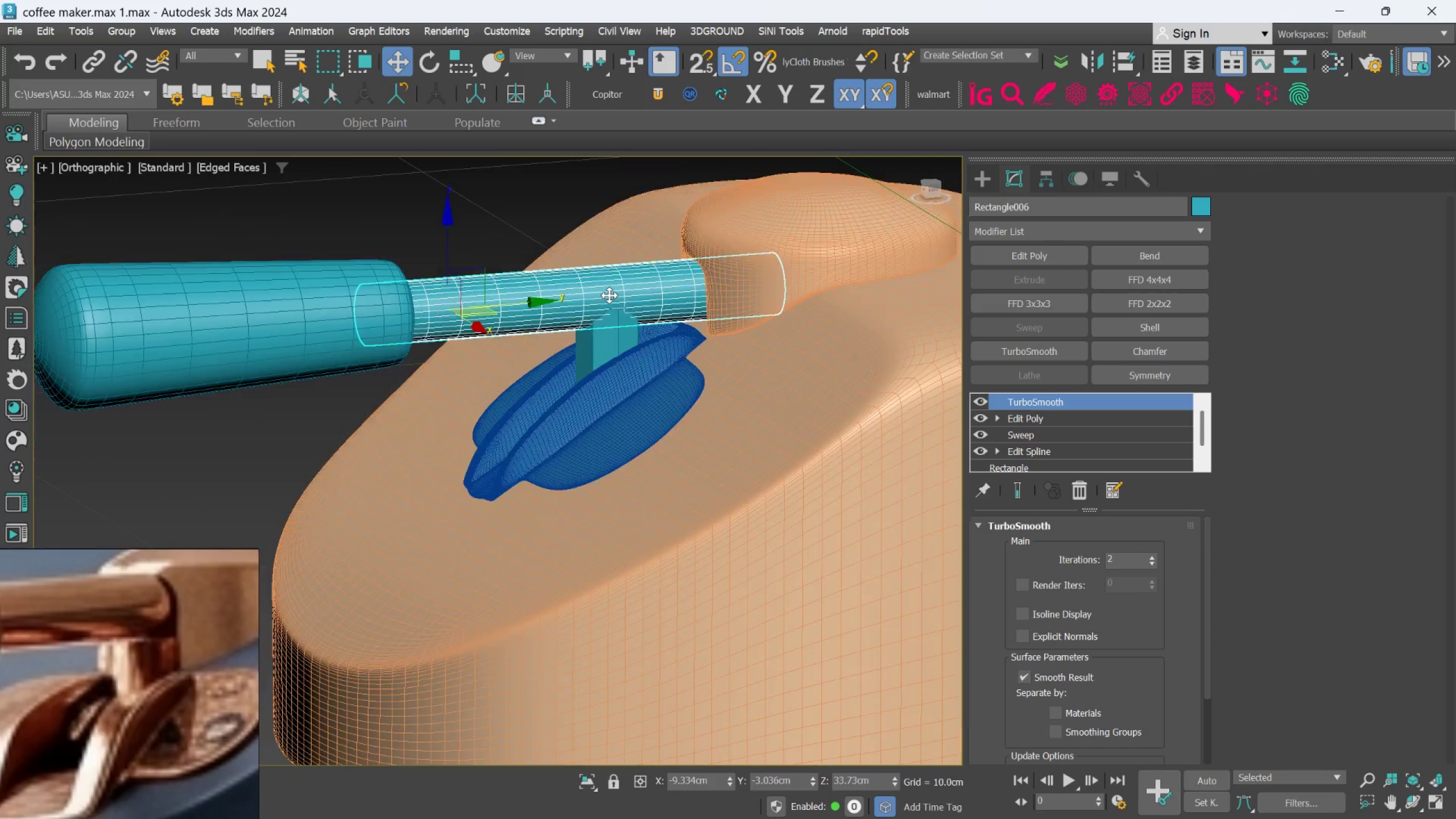 
hold_key(key=AltLeft, duration=0.72)
 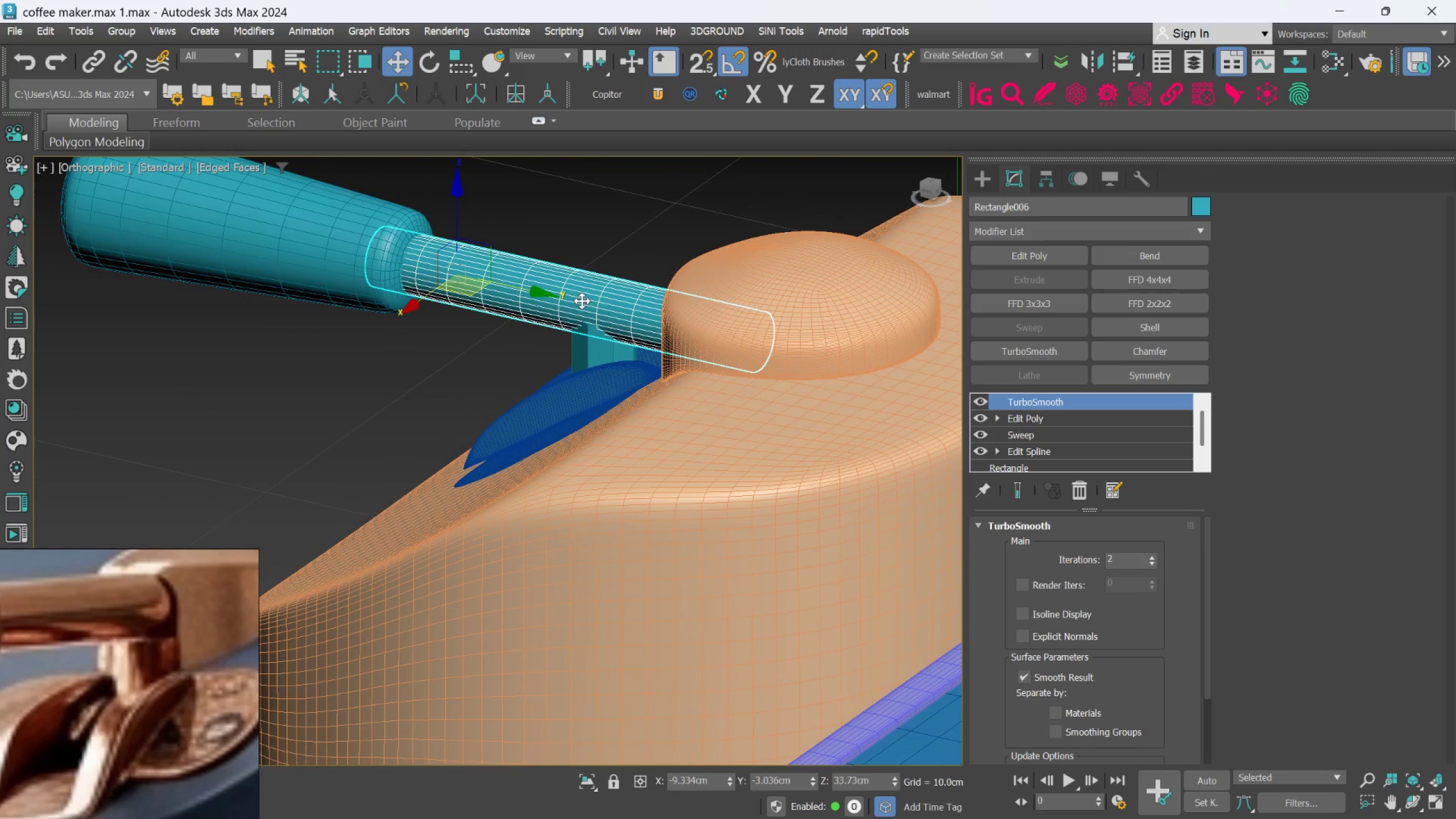 
hold_key(key=AltLeft, duration=1.53)
 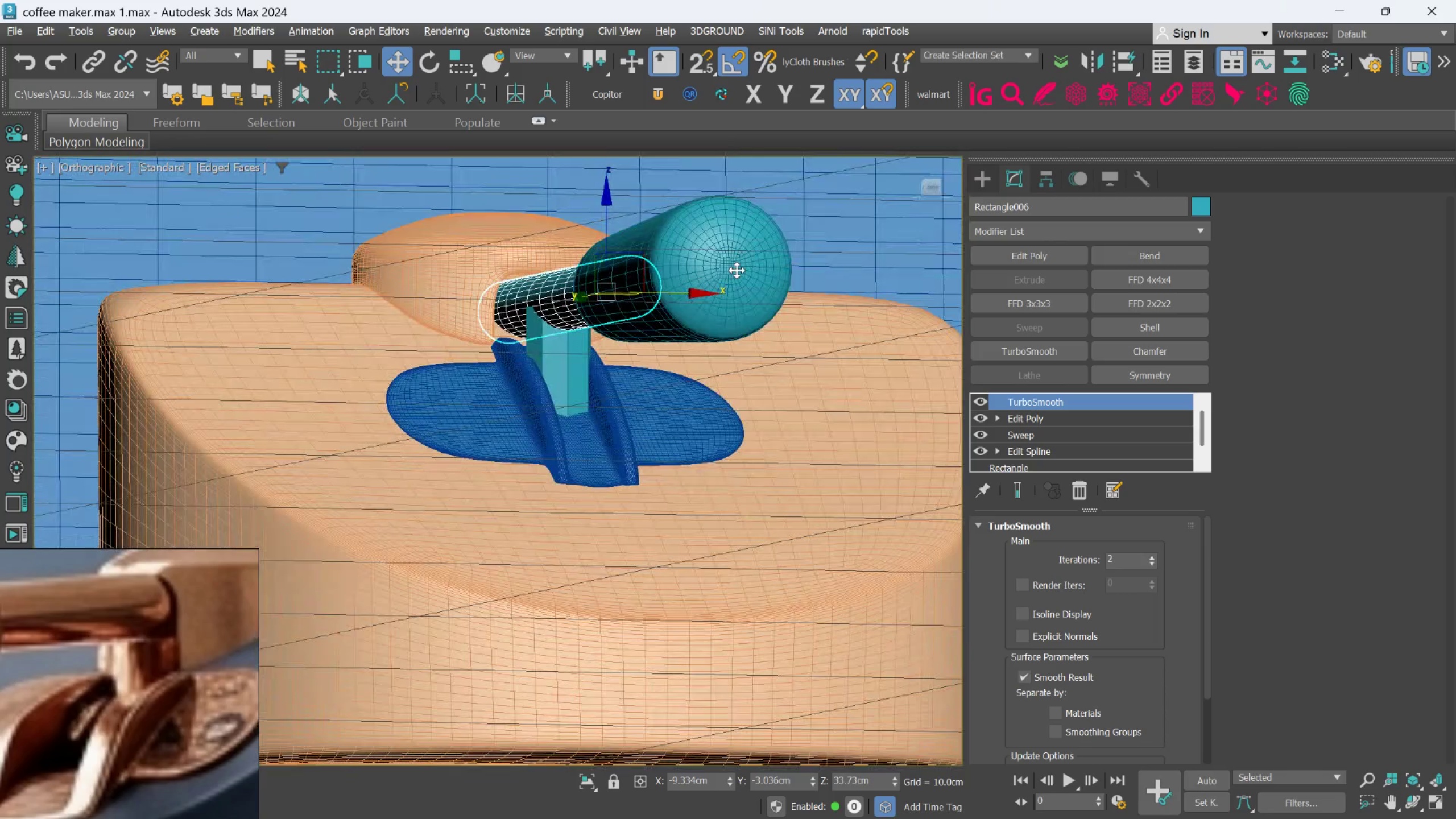 
scroll: coordinate [582, 301], scroll_direction: none, amount: 0.0
 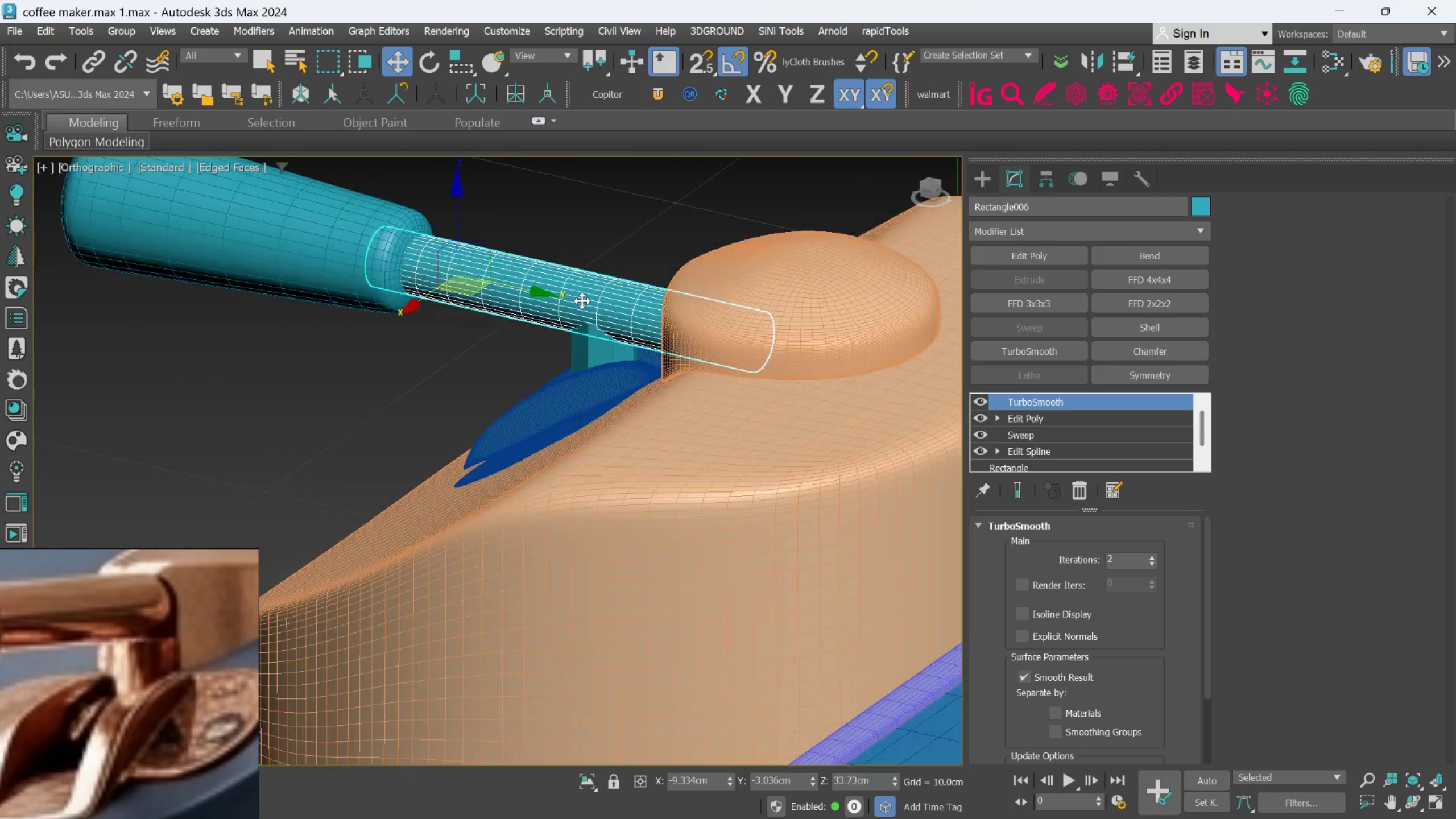 
hold_key(key=AltLeft, duration=1.52)
 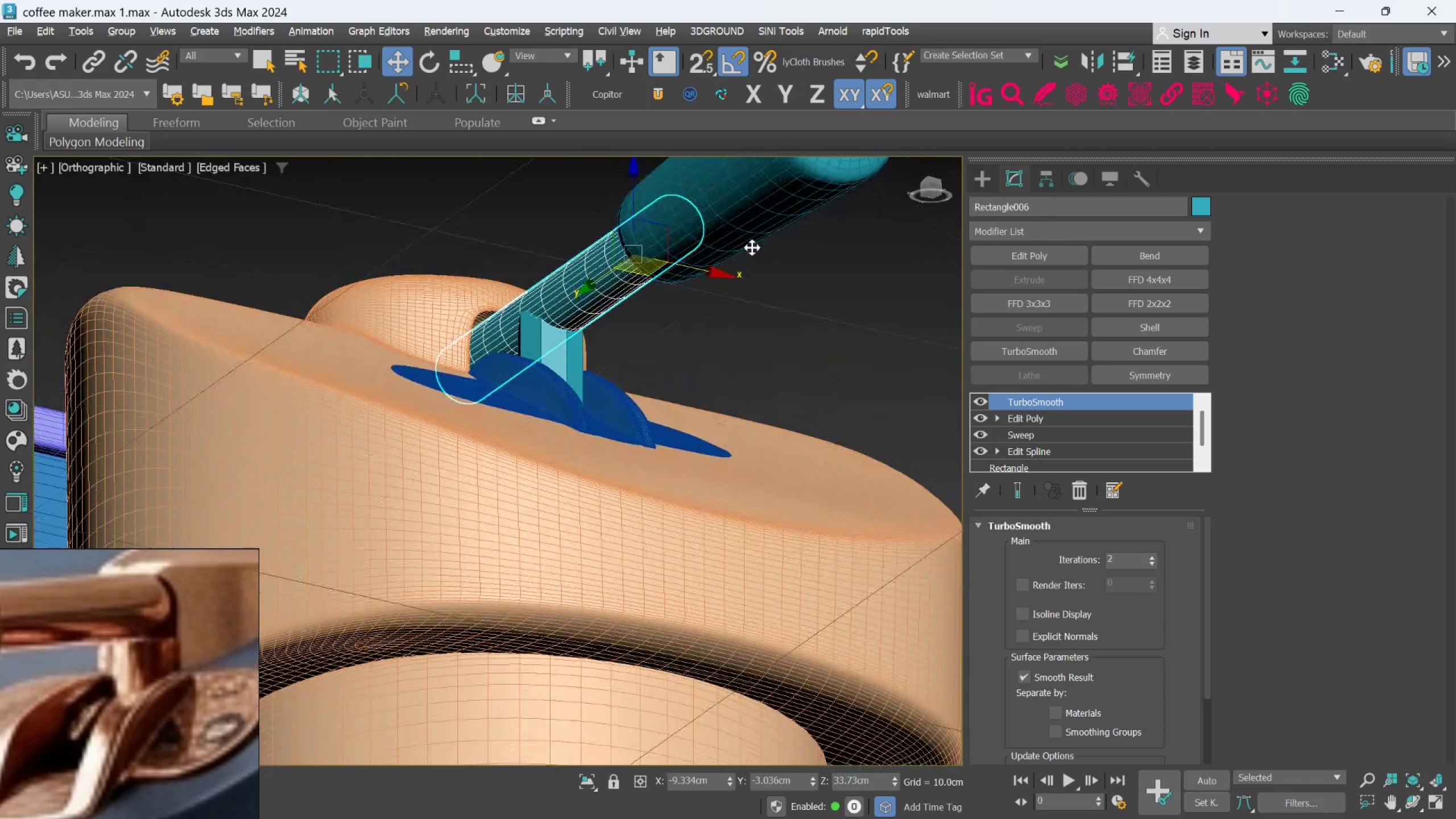 
hold_key(key=AltLeft, duration=0.94)
 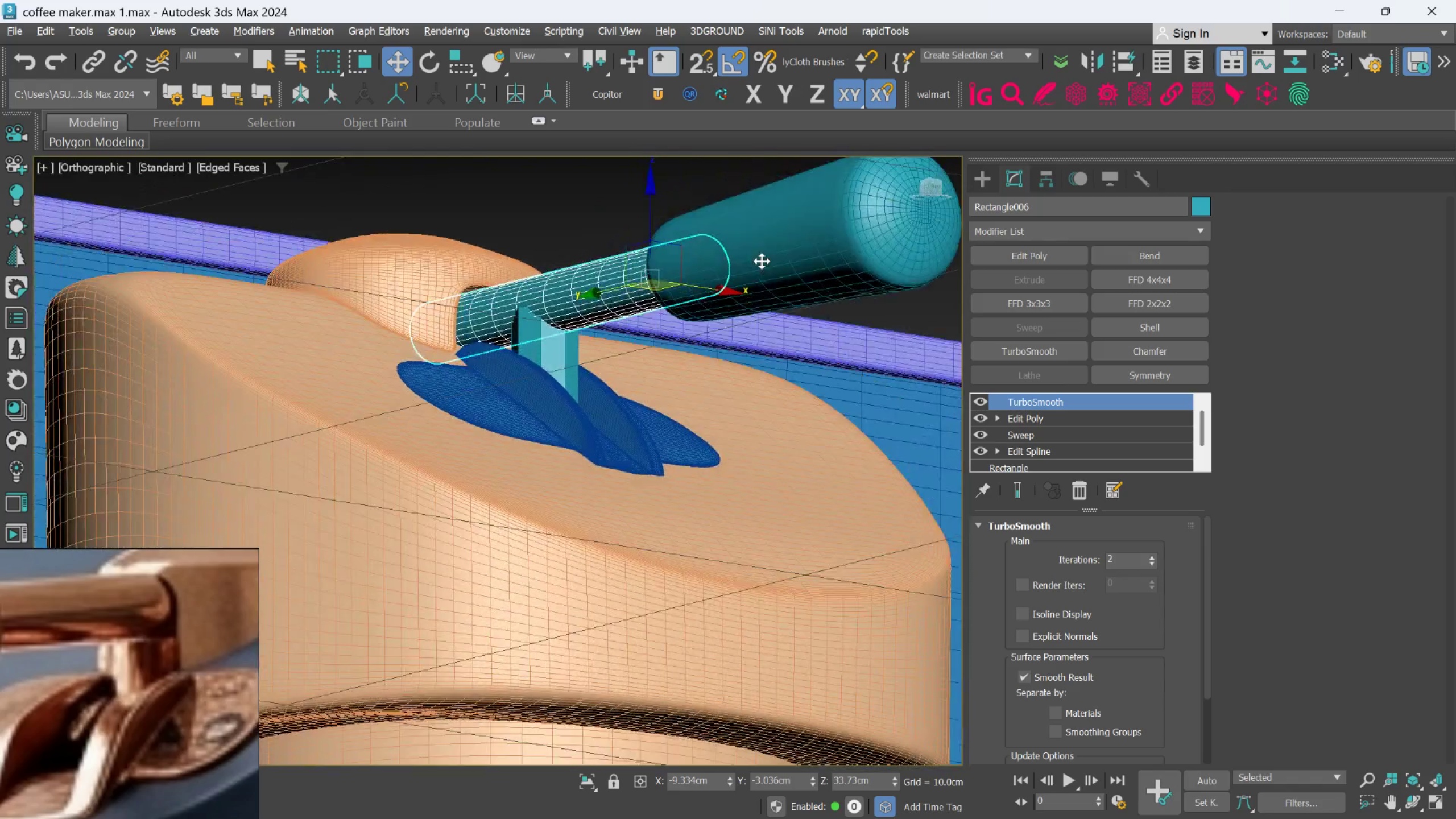 
hold_key(key=AltLeft, duration=1.21)
 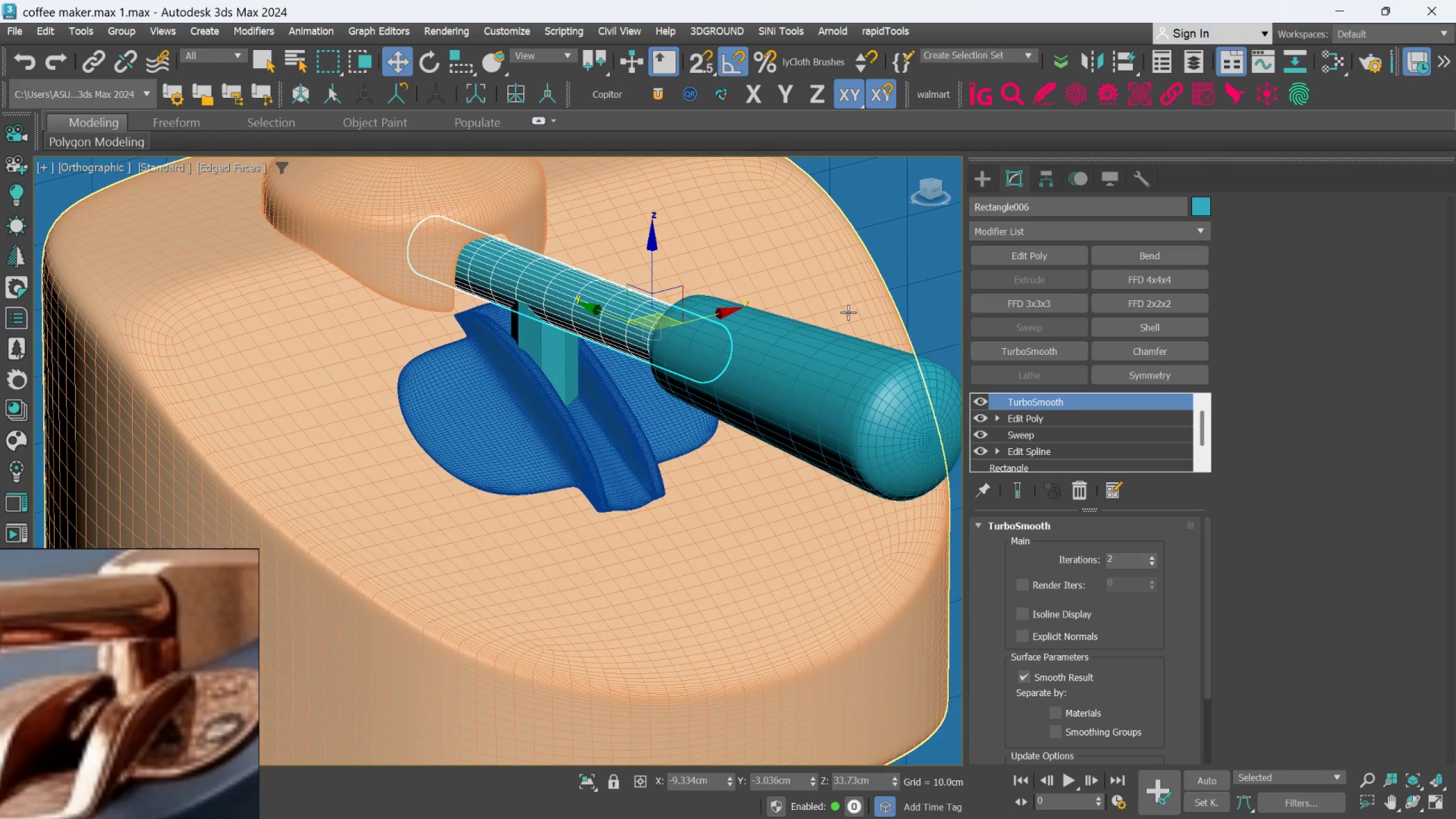 
scroll: coordinate [665, 363], scroll_direction: down, amount: 7.0
 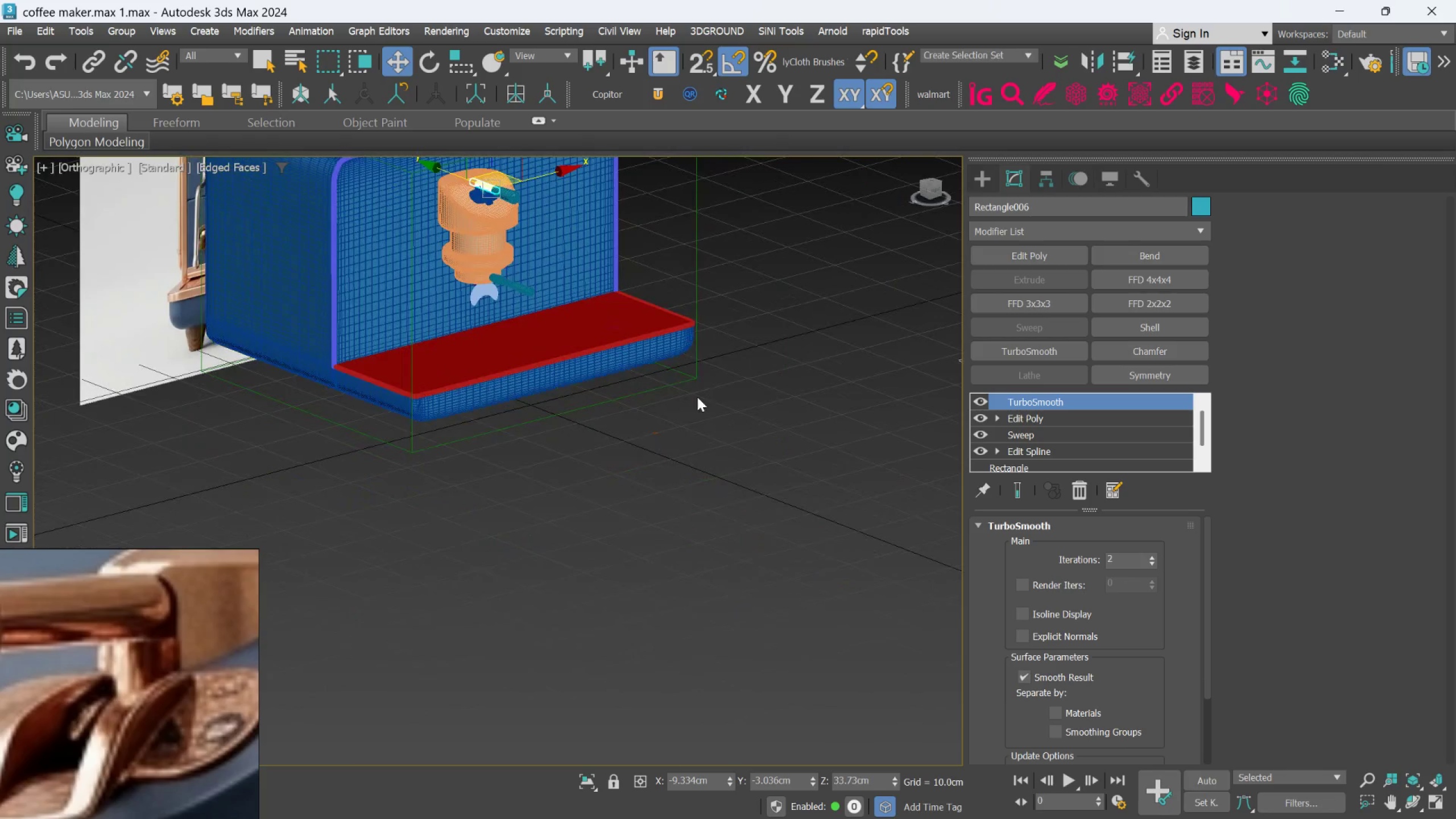 
scroll: coordinate [641, 461], scroll_direction: up, amount: 2.0
 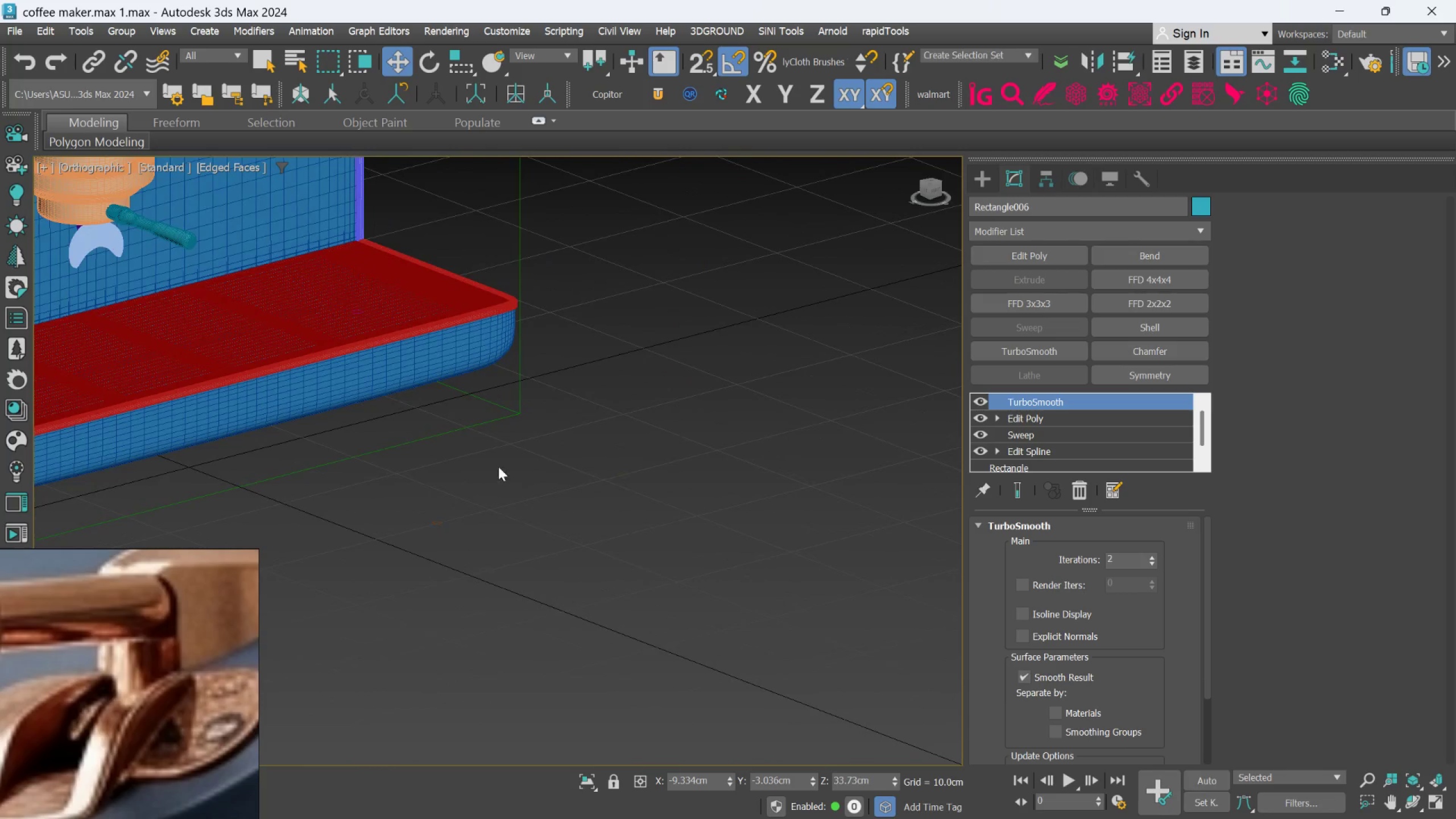 
hold_key(key=AltLeft, duration=0.61)
 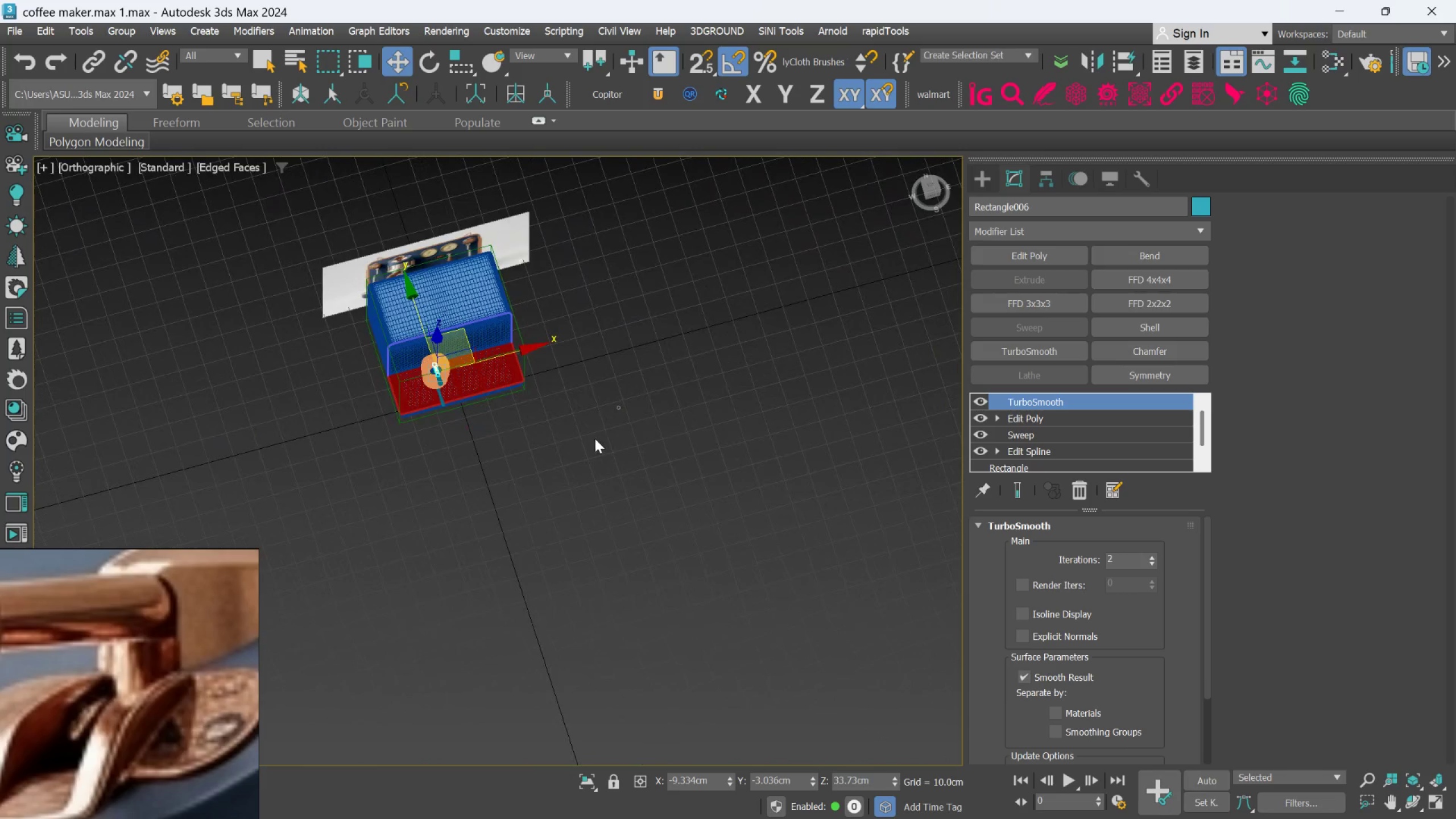 
scroll: coordinate [516, 445], scroll_direction: down, amount: 5.0
 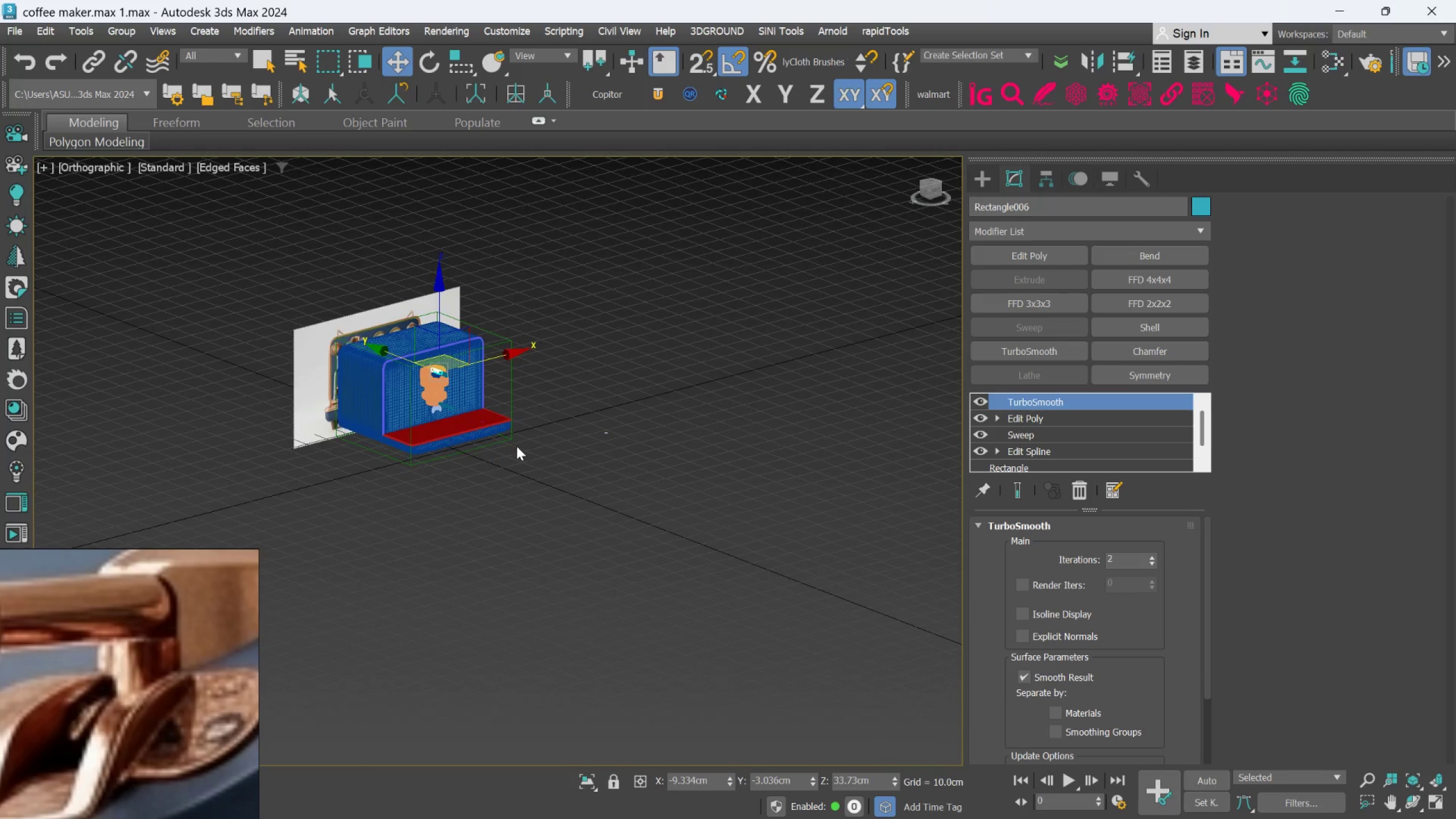 
scroll: coordinate [267, 412], scroll_direction: up, amount: 6.0
 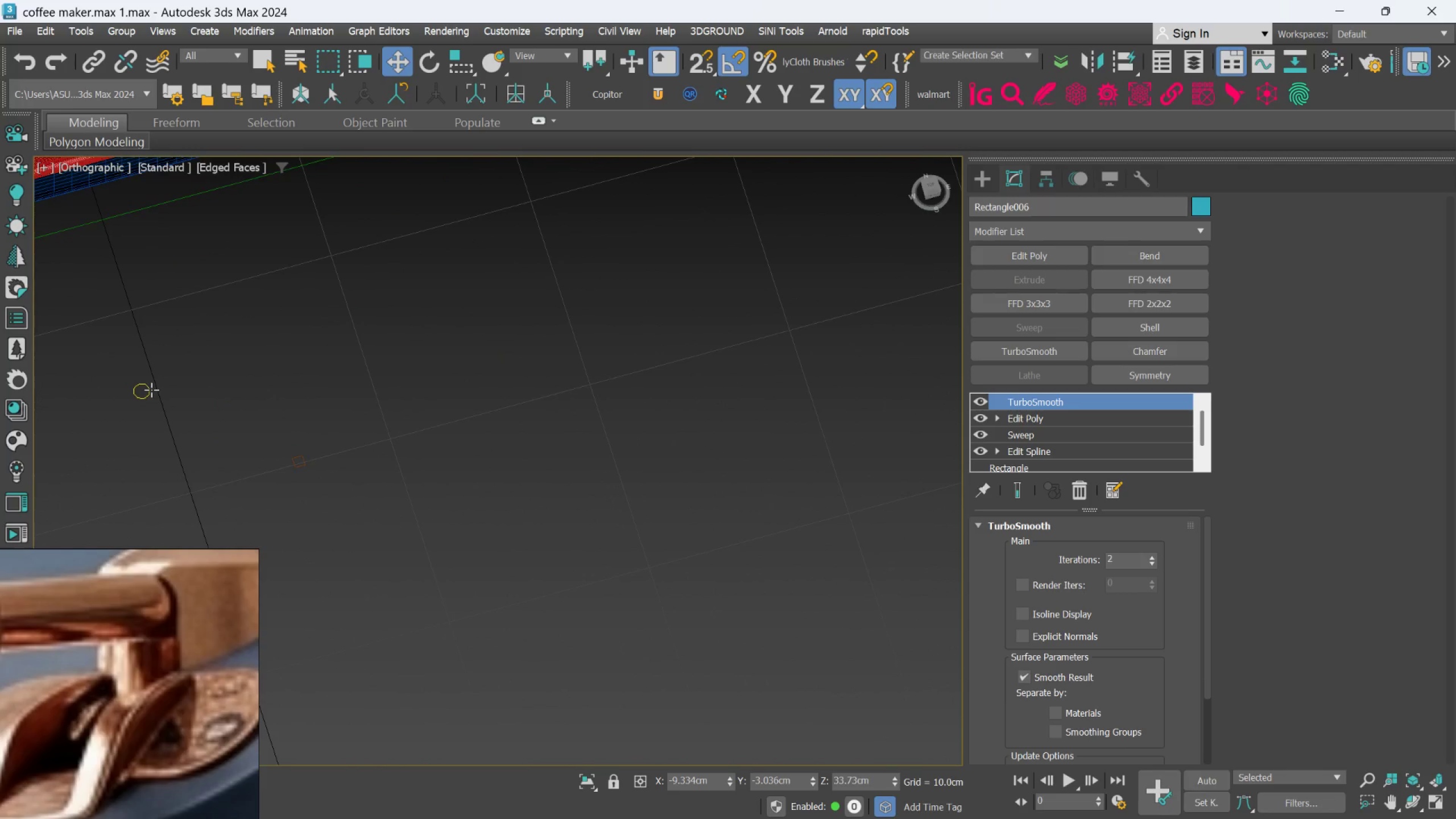 
left_click([151, 390])
 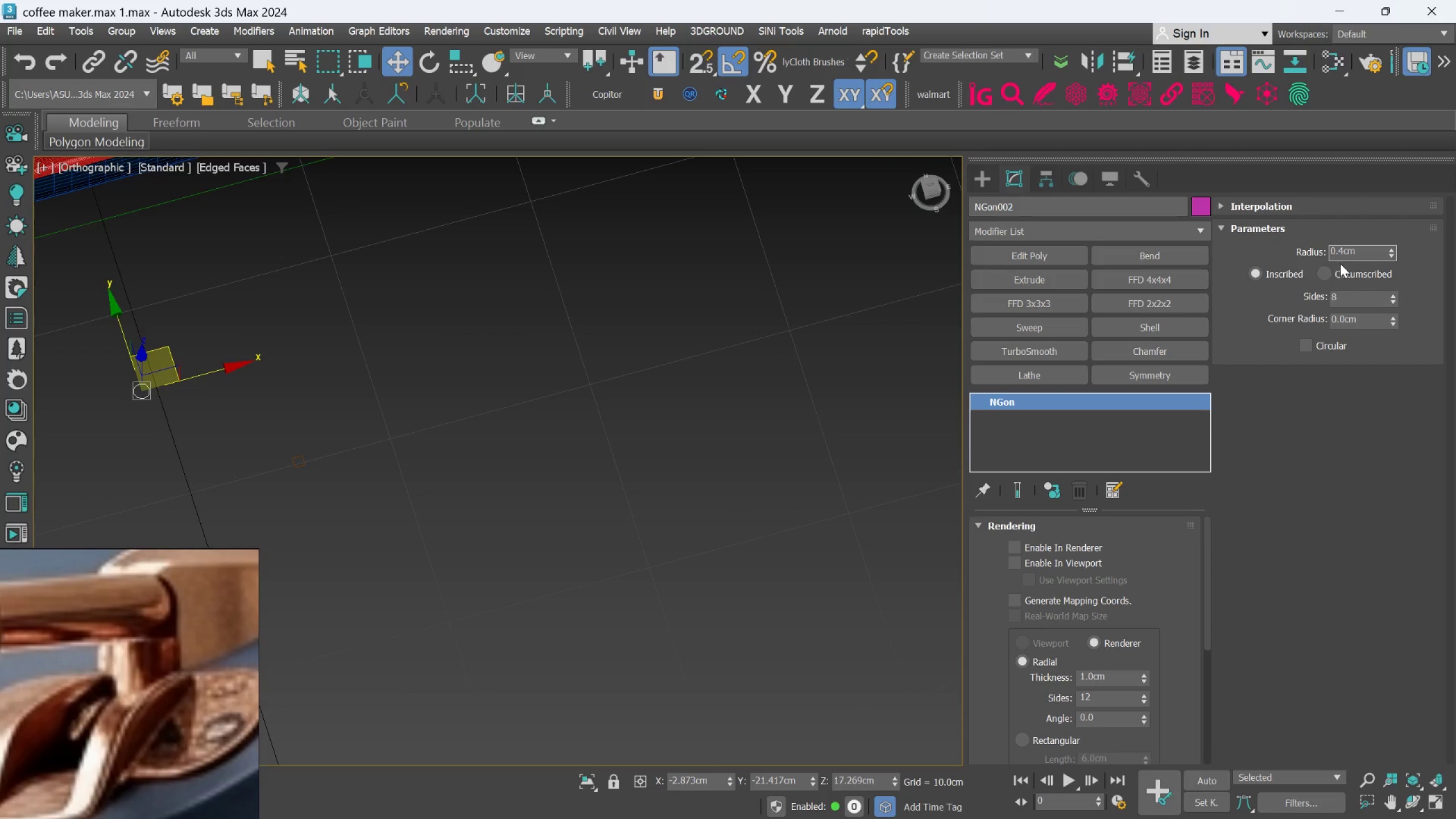 
left_click_drag(start_coordinate=[1345, 250], to_coordinate=[1340, 257])
 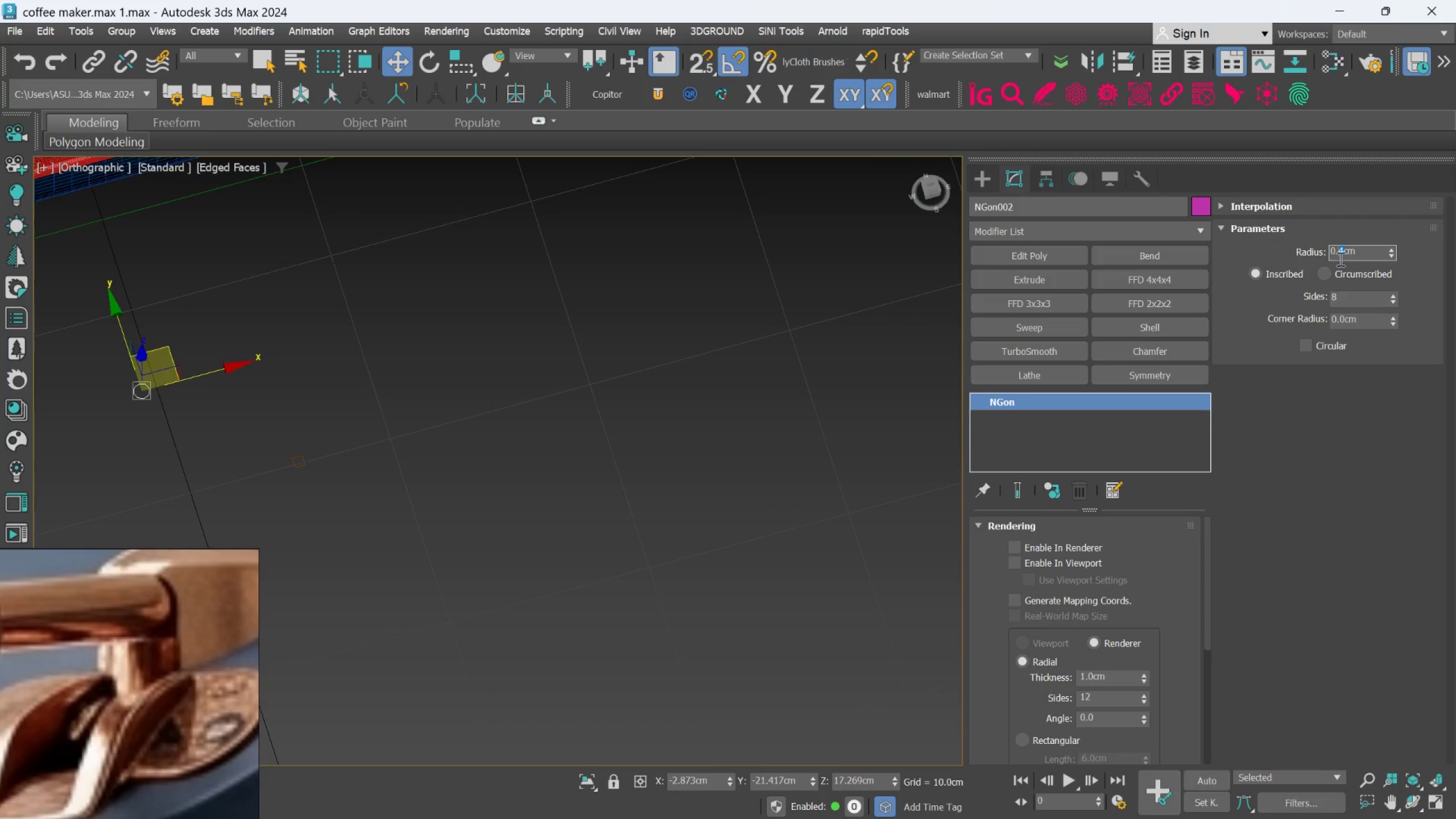 
type(45)
 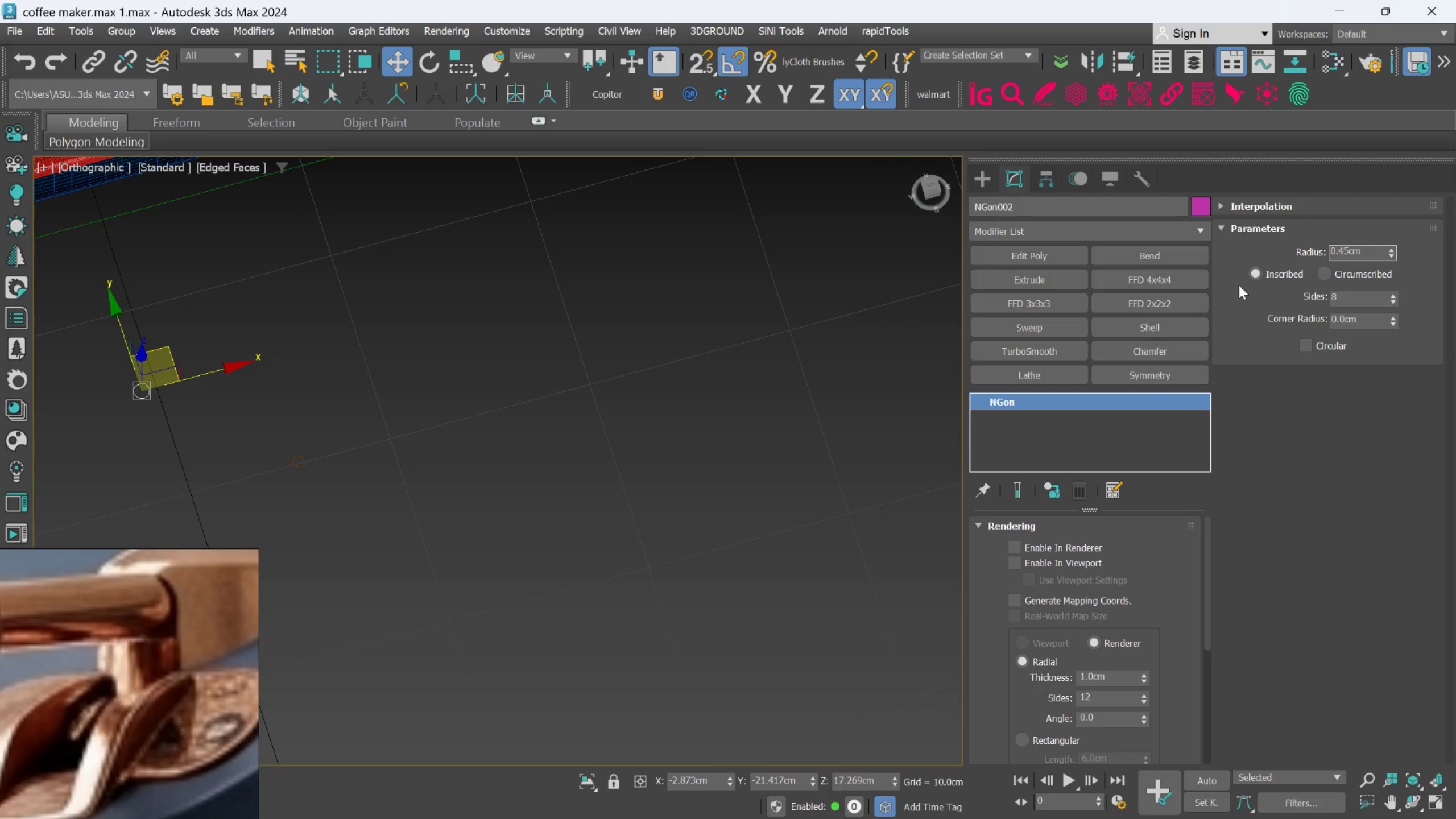 
key(Enter)
 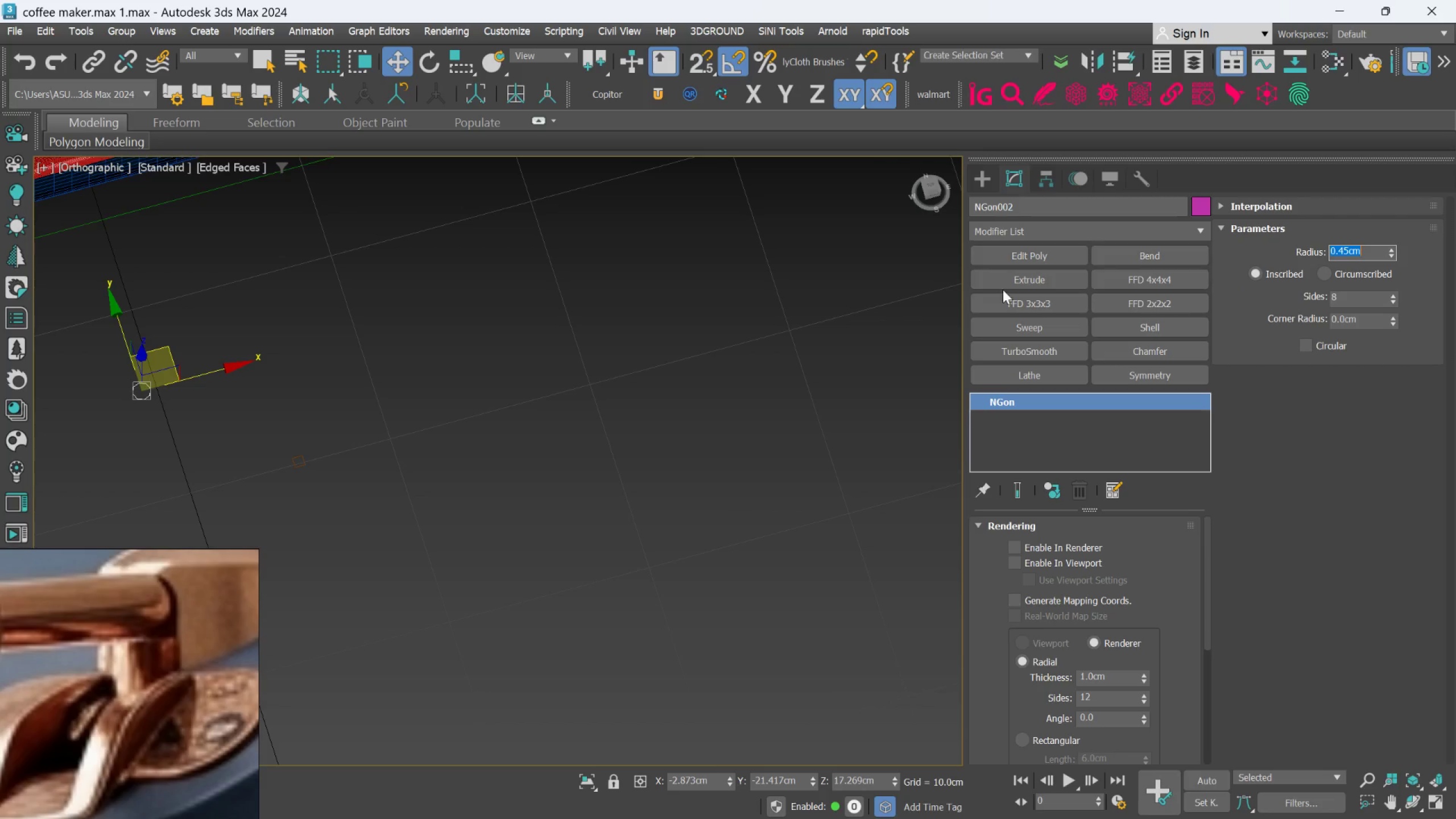 
hold_key(key=AltLeft, duration=0.47)
 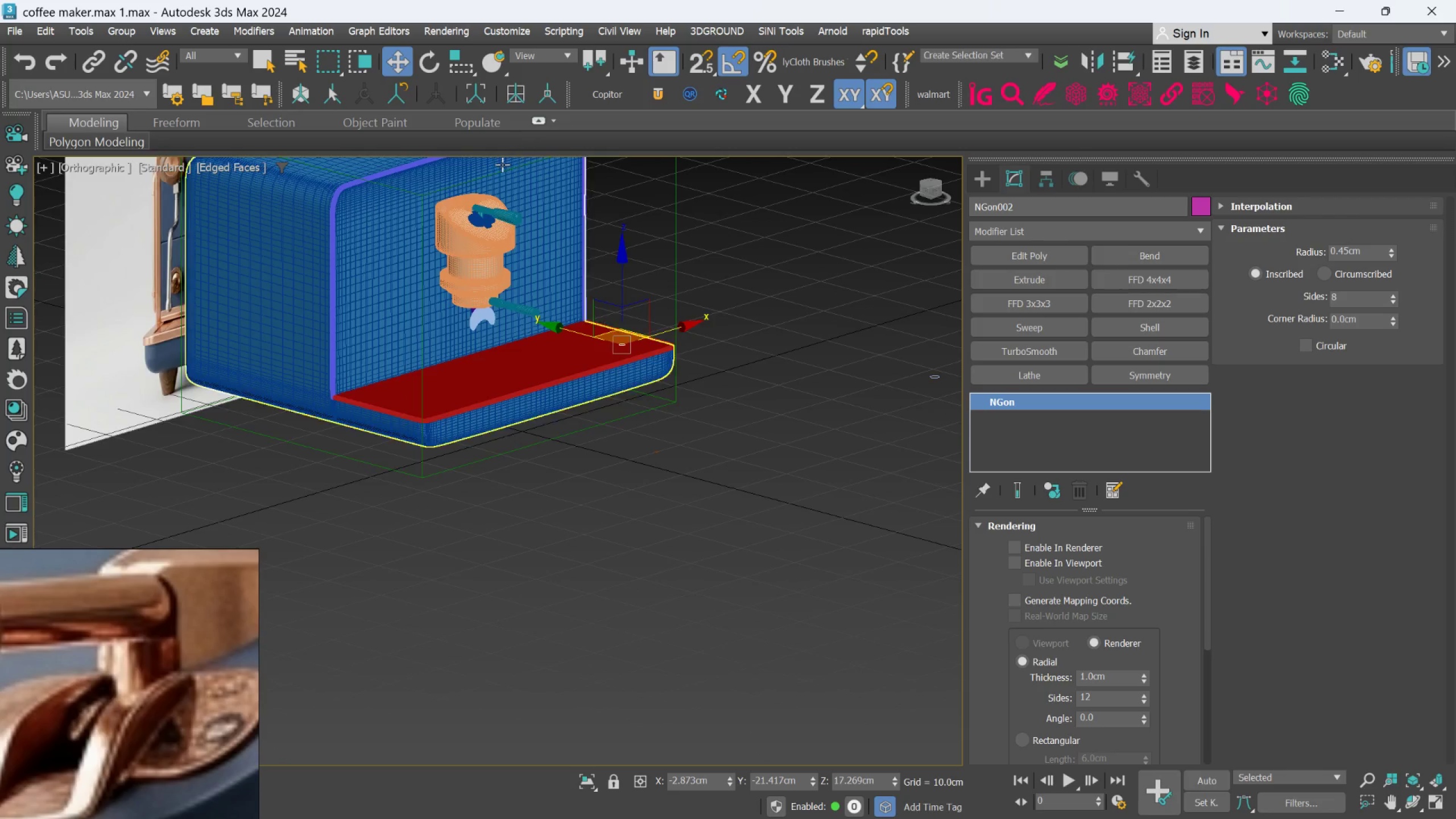 
scroll: coordinate [598, 214], scroll_direction: down, amount: 3.0
 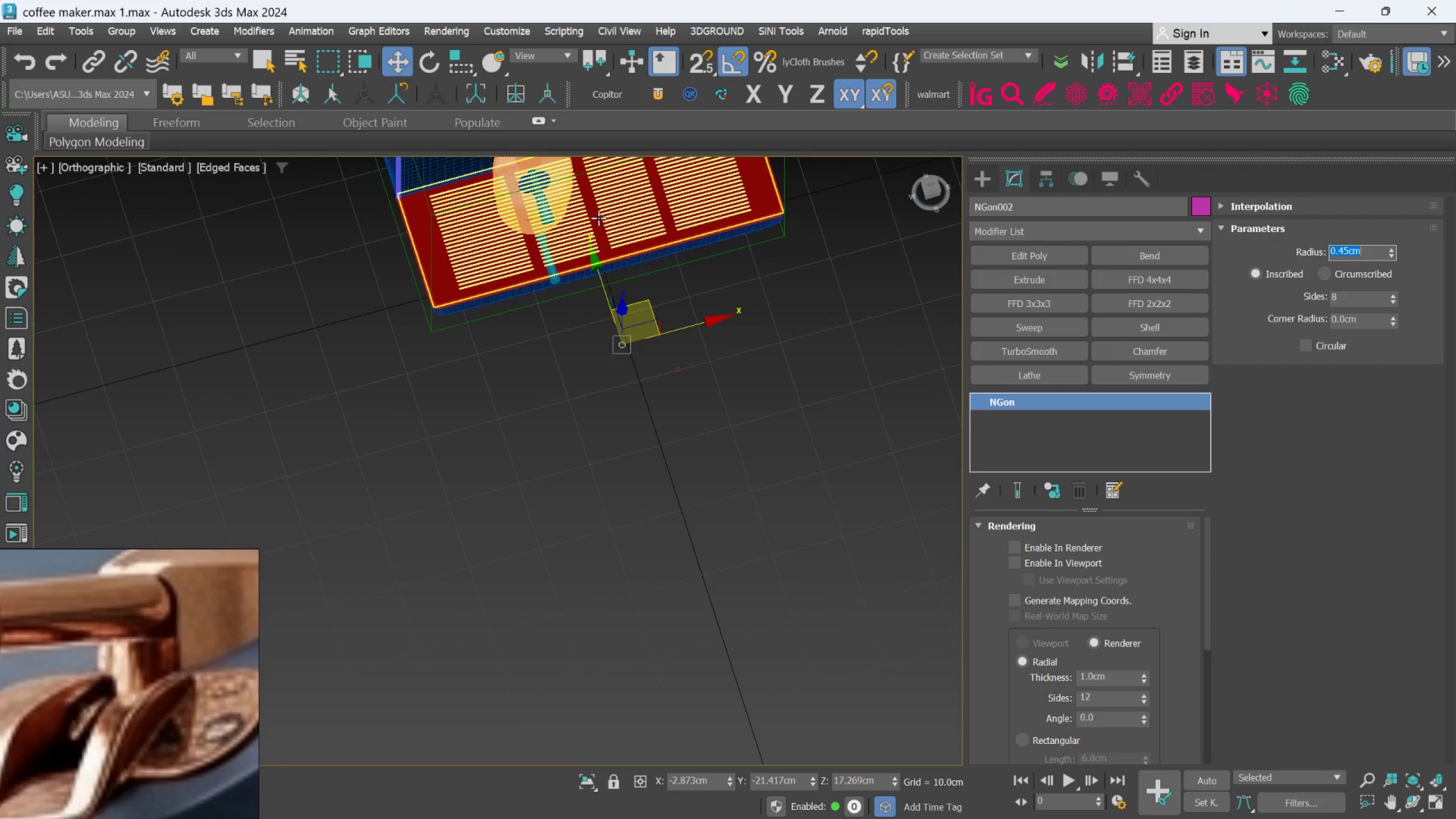 
hold_key(key=AltLeft, duration=1.44)
 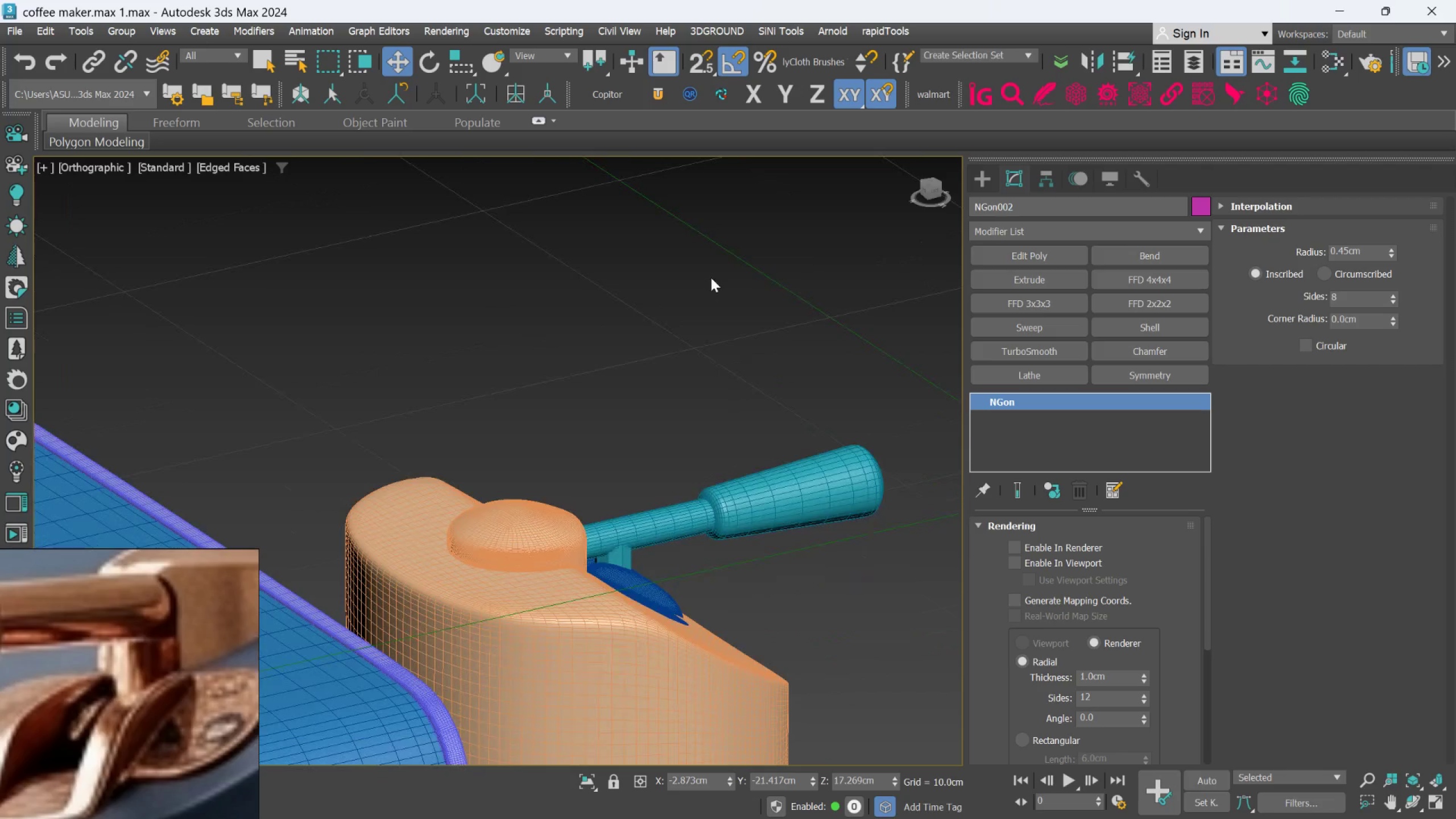 
scroll: coordinate [433, 287], scroll_direction: up, amount: 5.0
 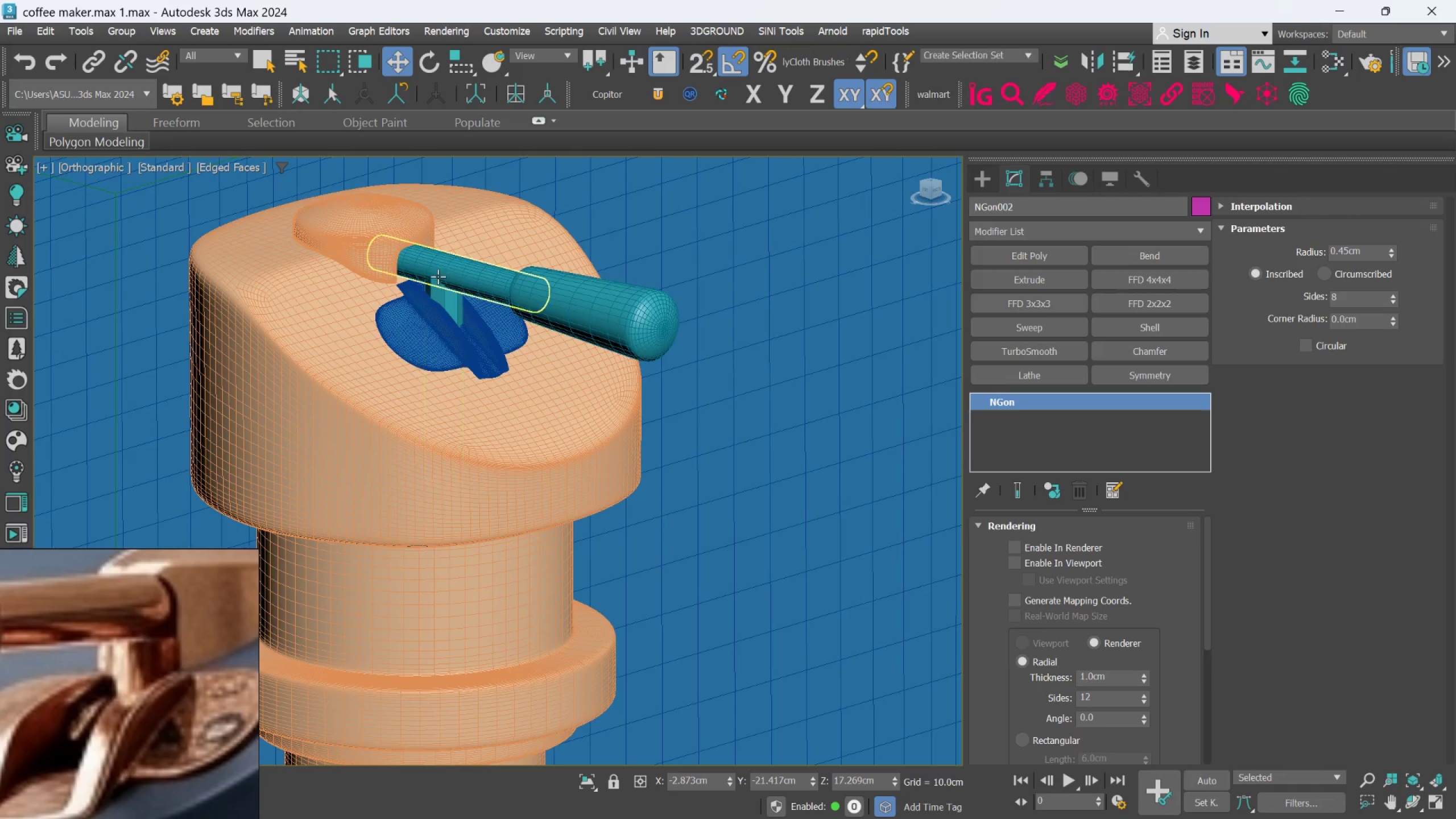 
hold_key(key=AltLeft, duration=0.48)
 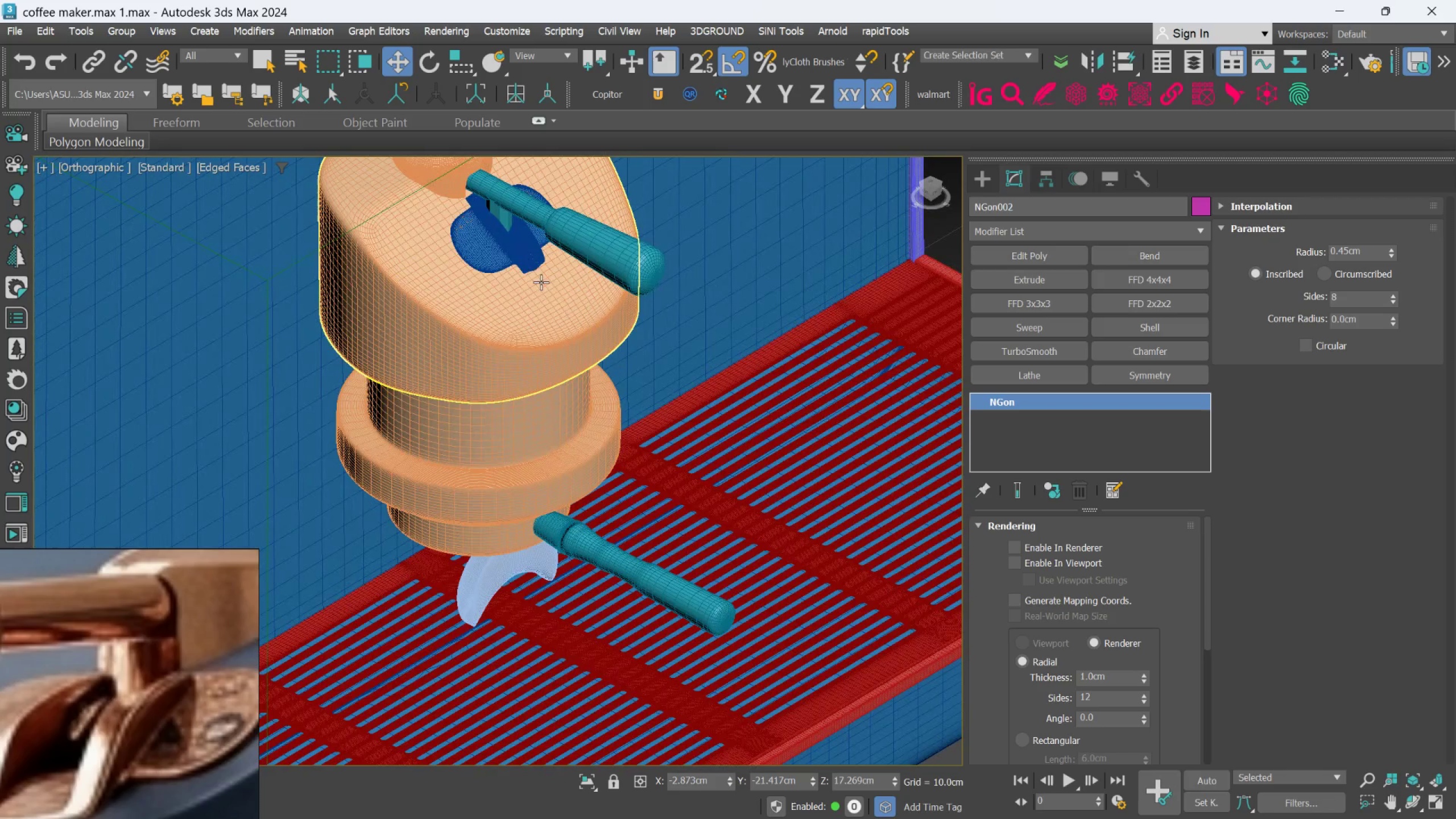 
scroll: coordinate [721, 345], scroll_direction: down, amount: 1.0
 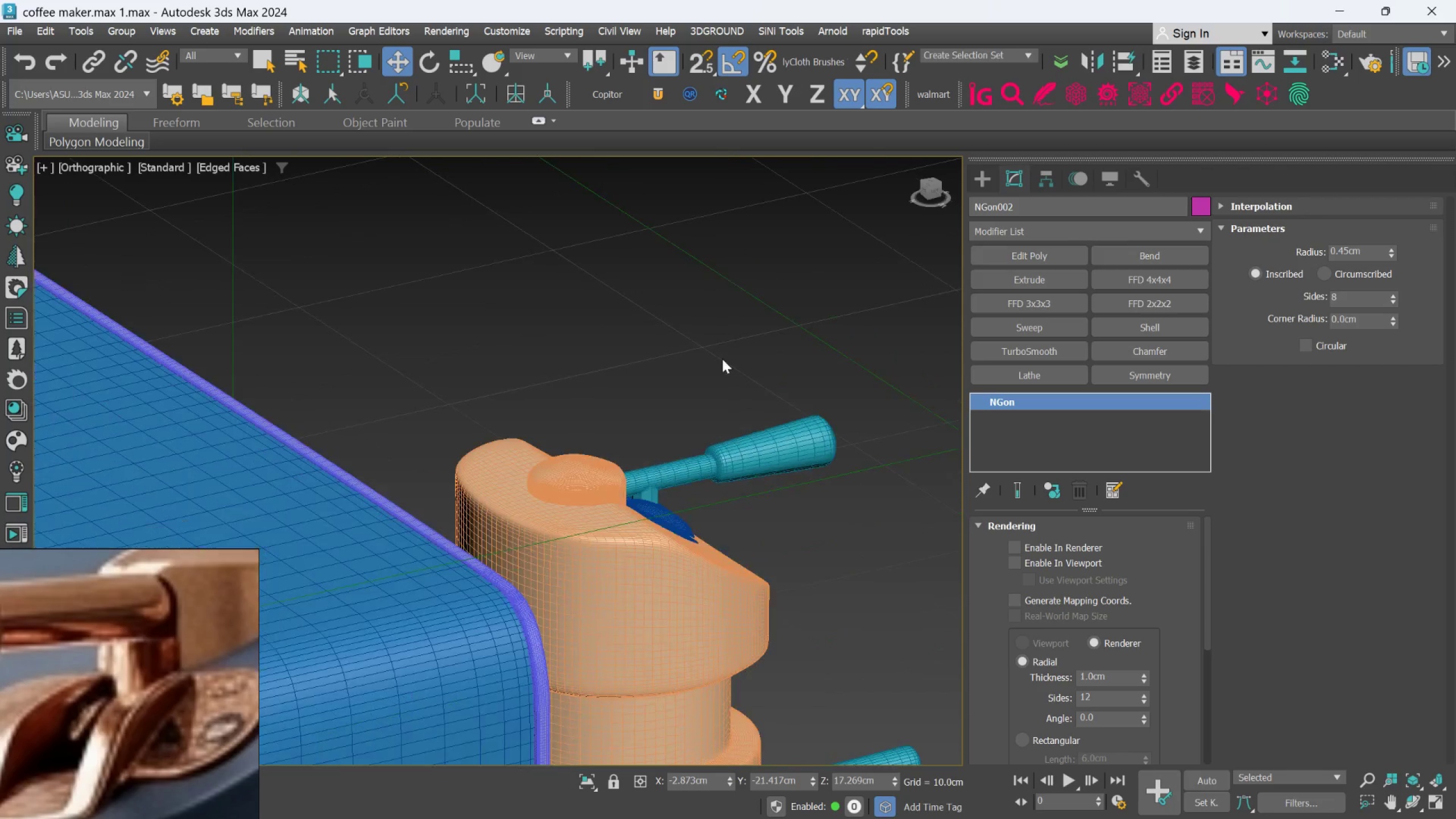 
scroll: coordinate [540, 279], scroll_direction: up, amount: 1.0
 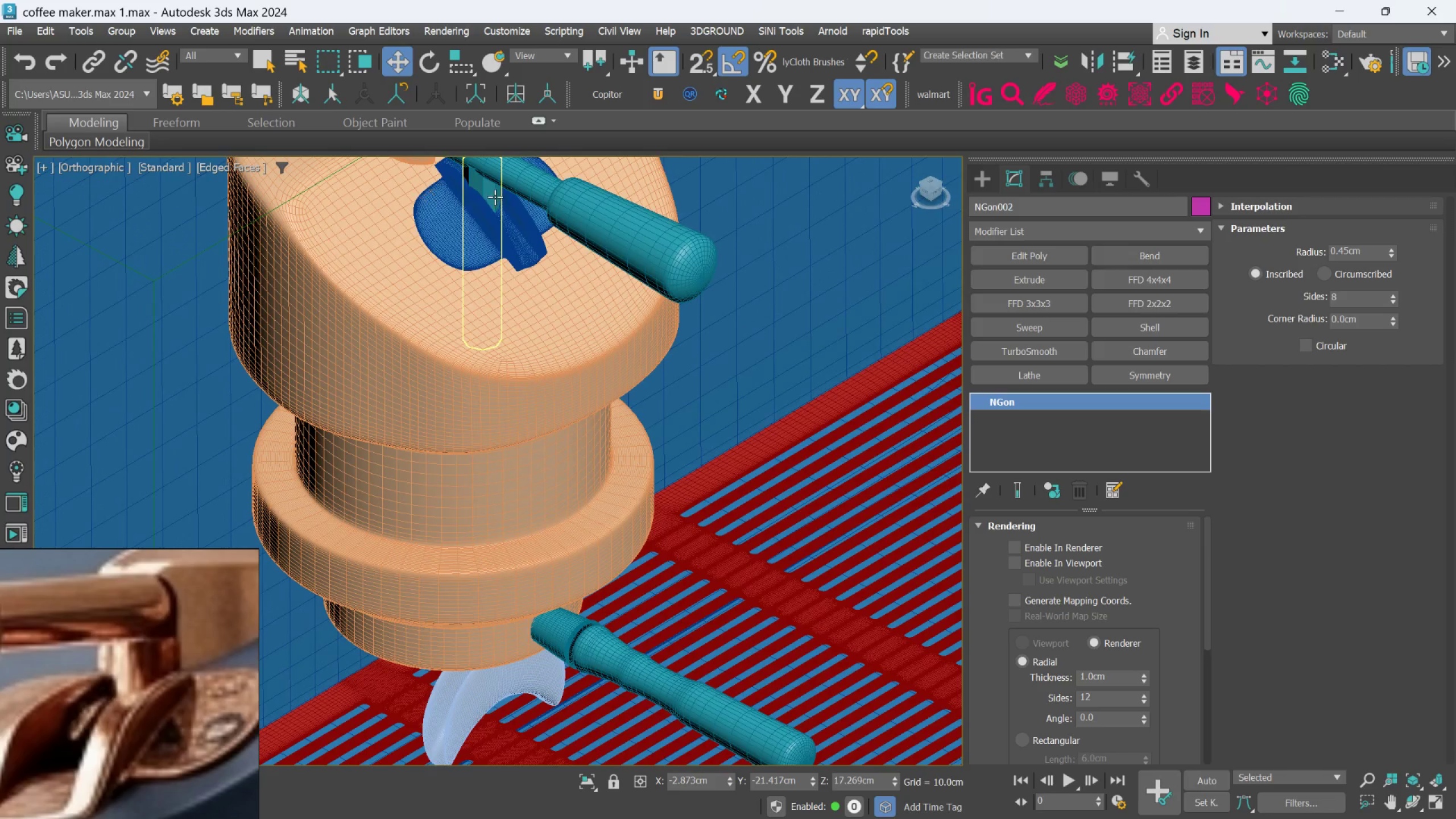 
left_click([495, 197])
 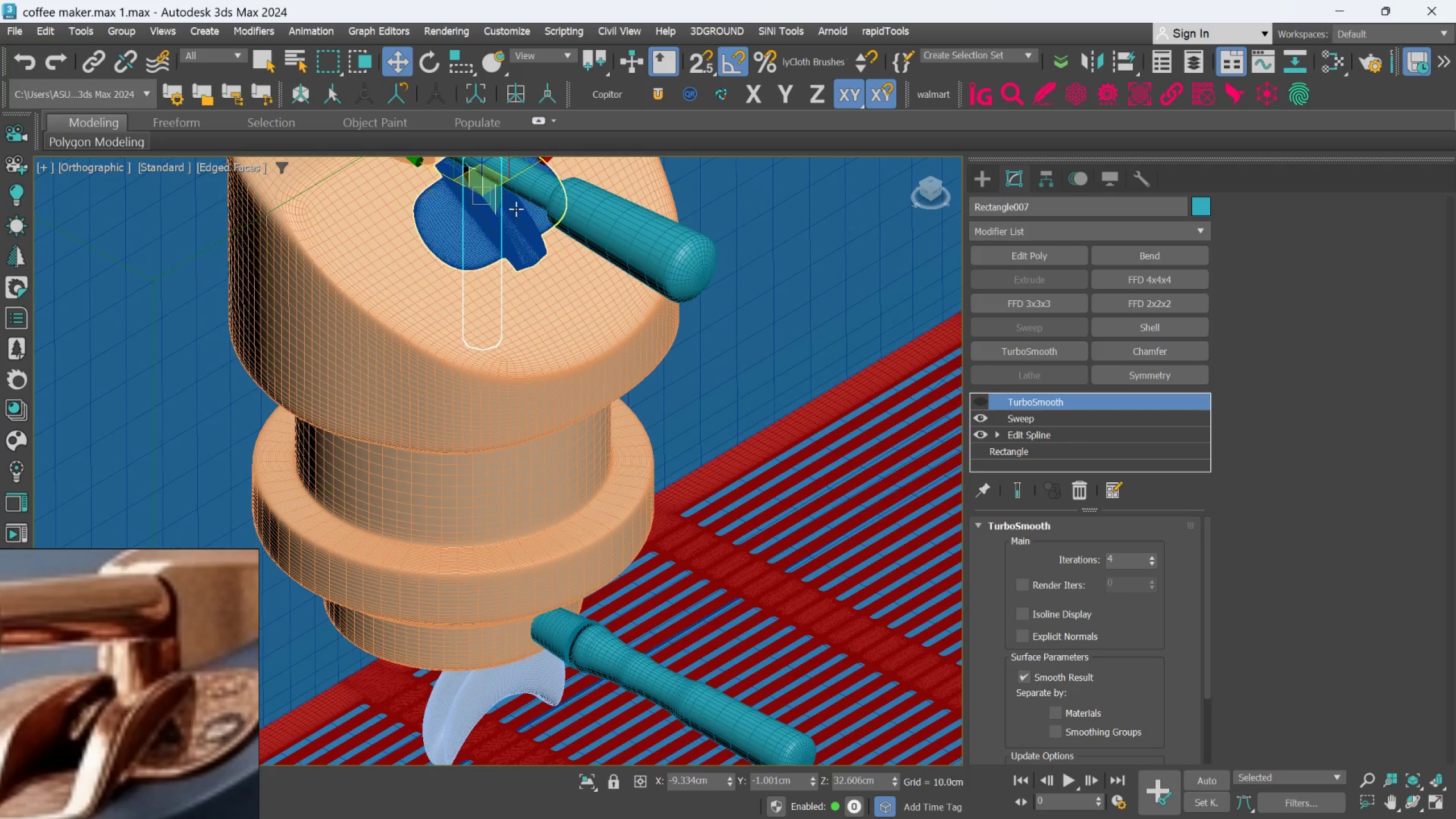 
scroll: coordinate [531, 234], scroll_direction: down, amount: 2.0
 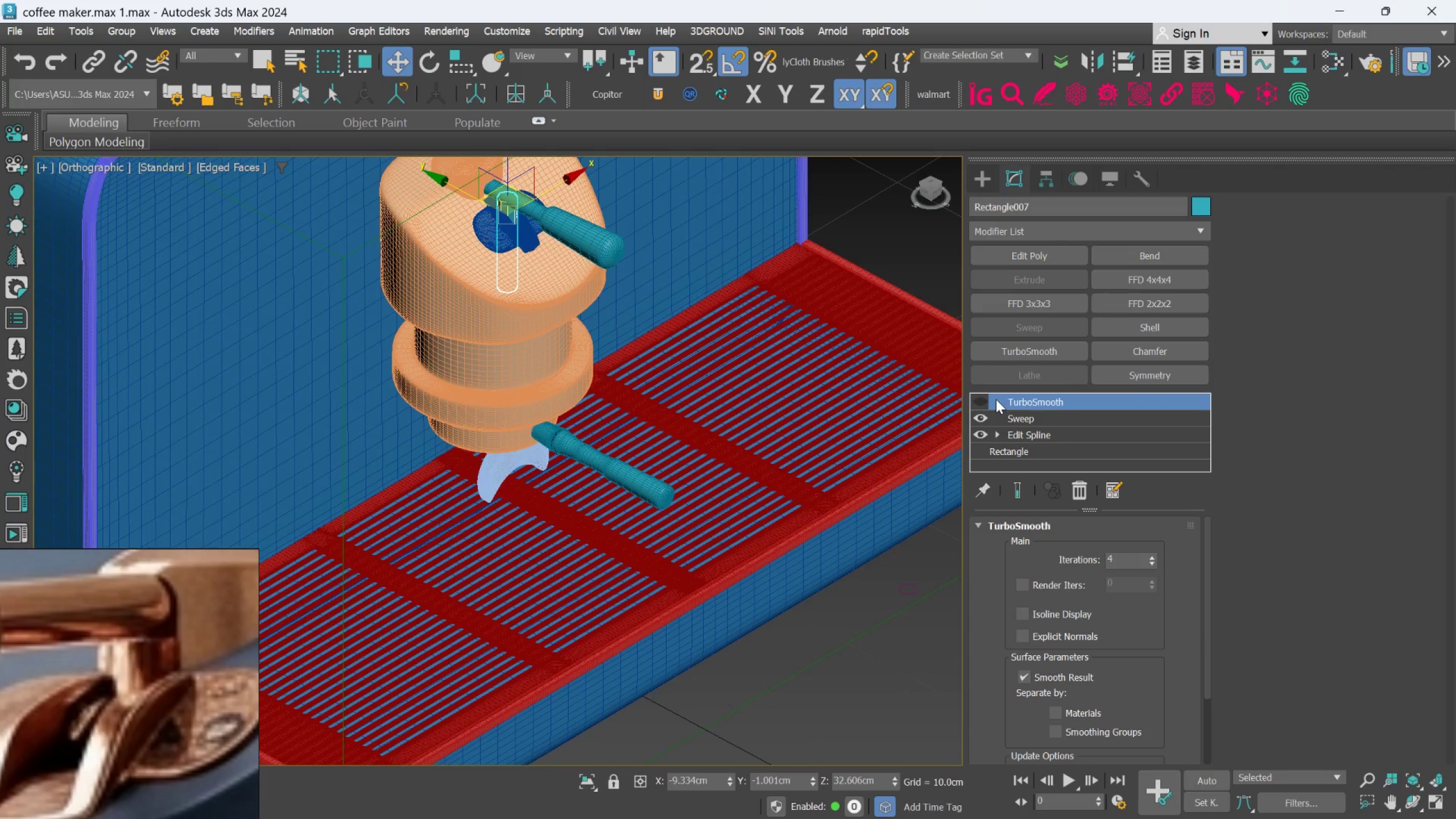 
left_click([1019, 415])
 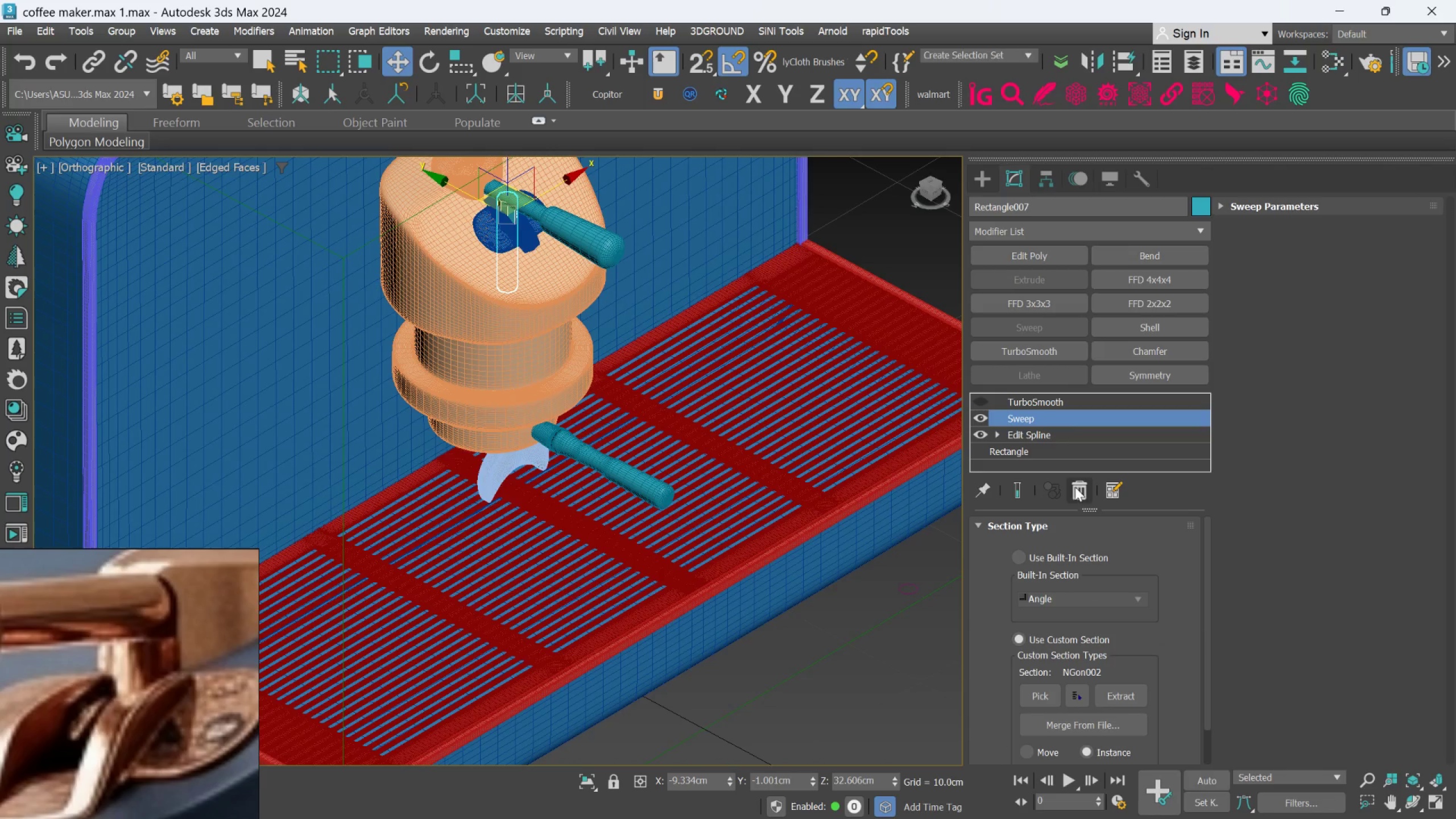 
left_click([1077, 487])
 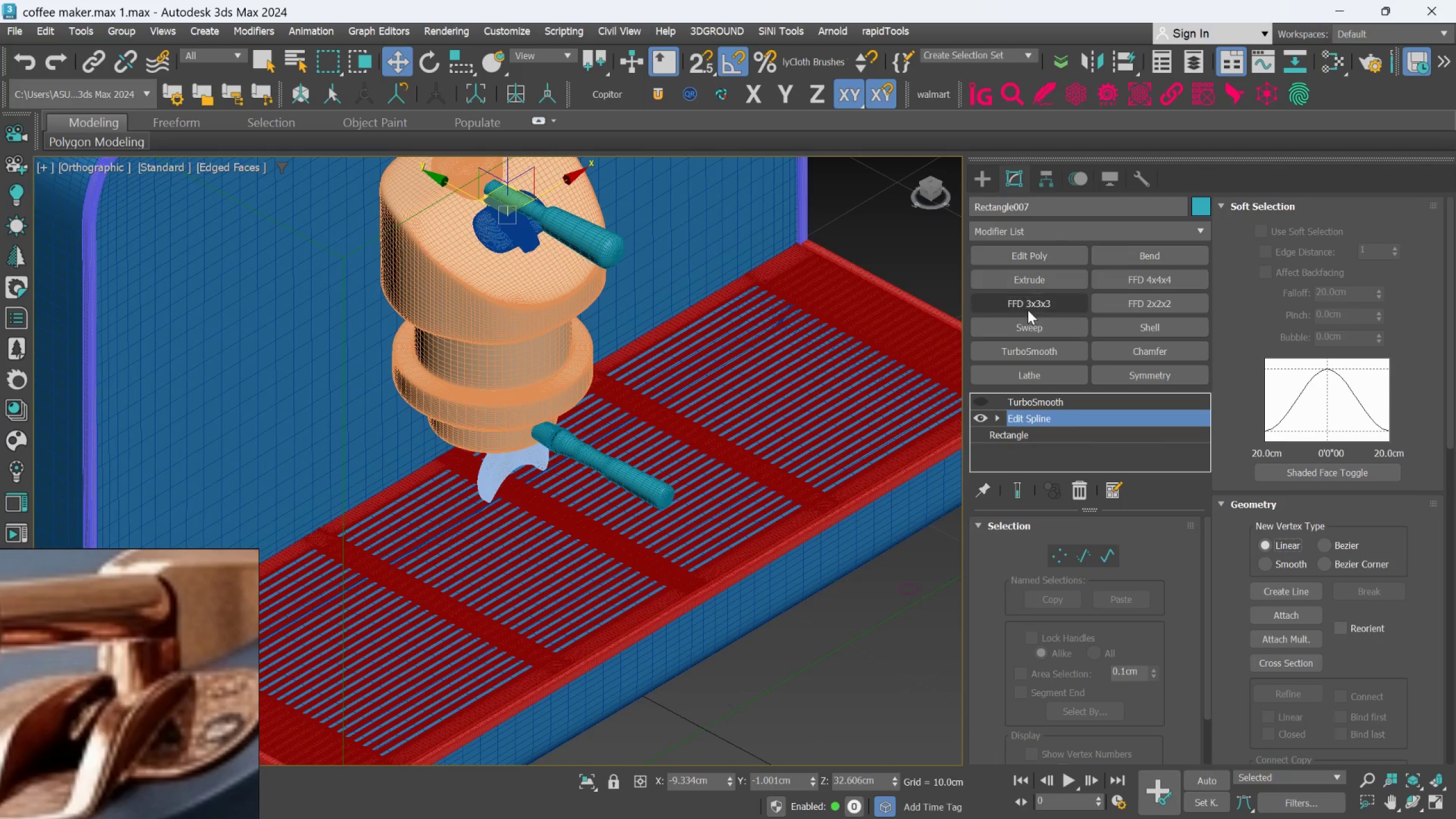 
scroll: coordinate [689, 482], scroll_direction: down, amount: 4.0
 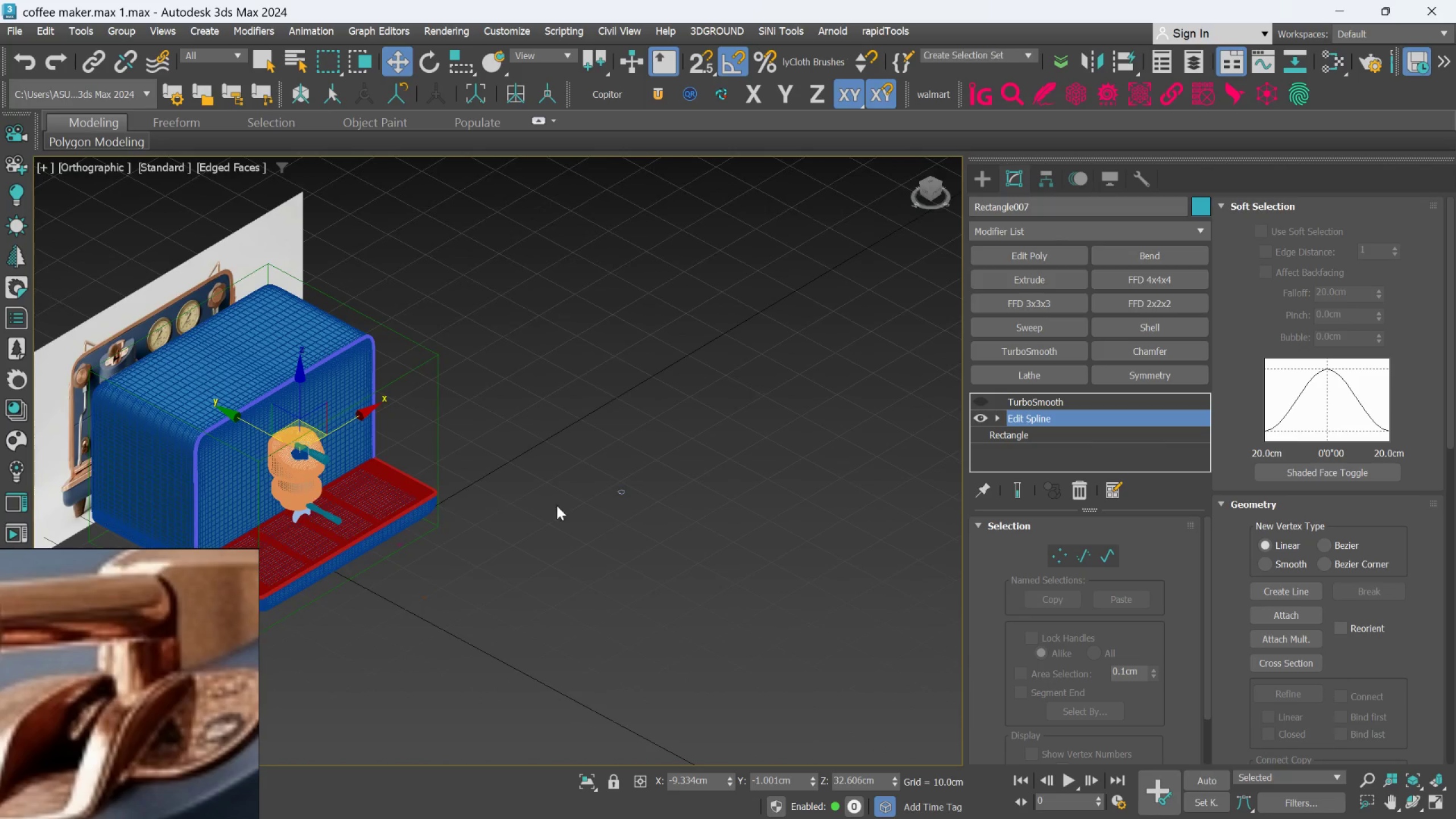 
scroll: coordinate [675, 497], scroll_direction: up, amount: 5.0
 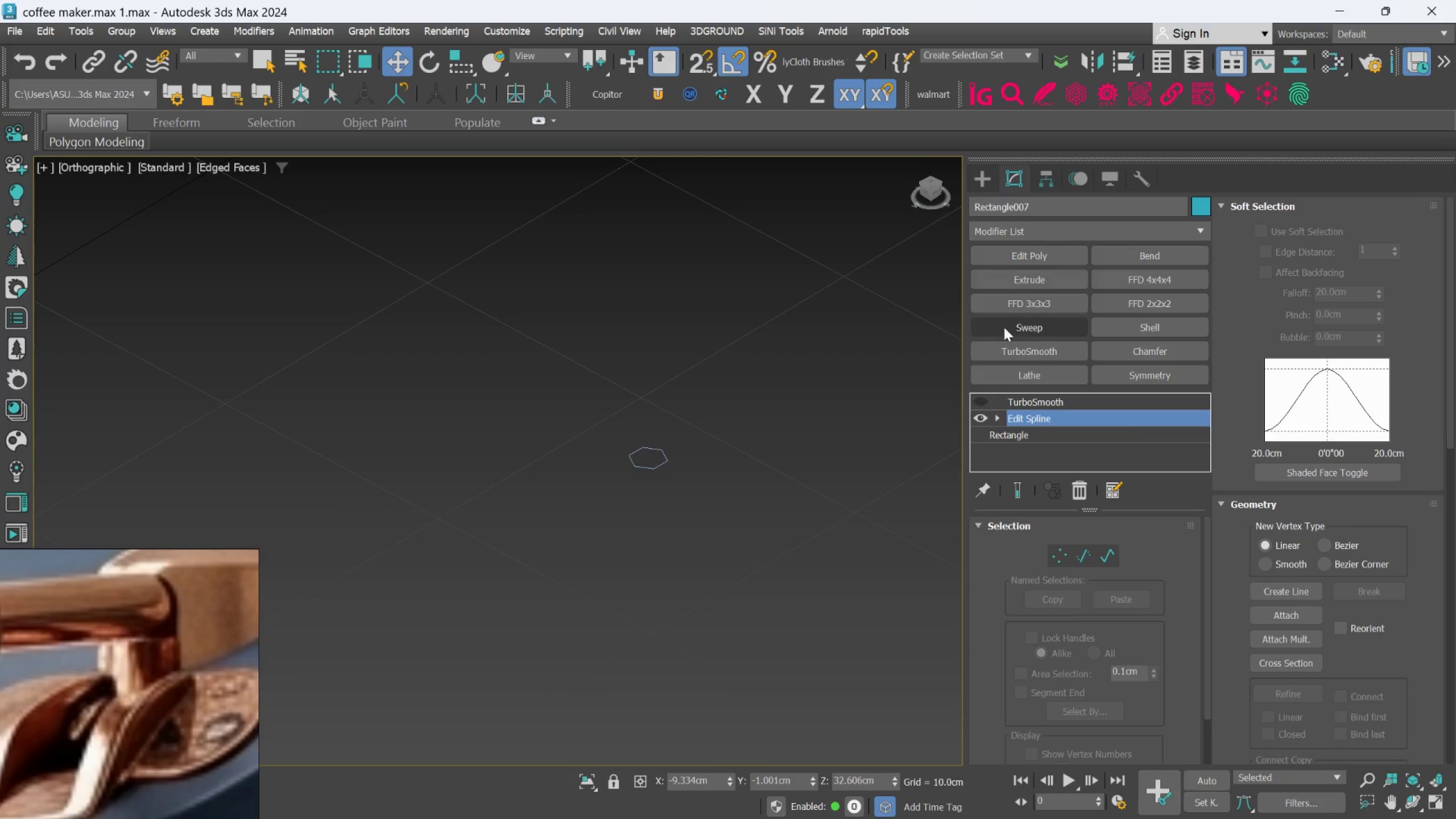 
left_click([1006, 324])
 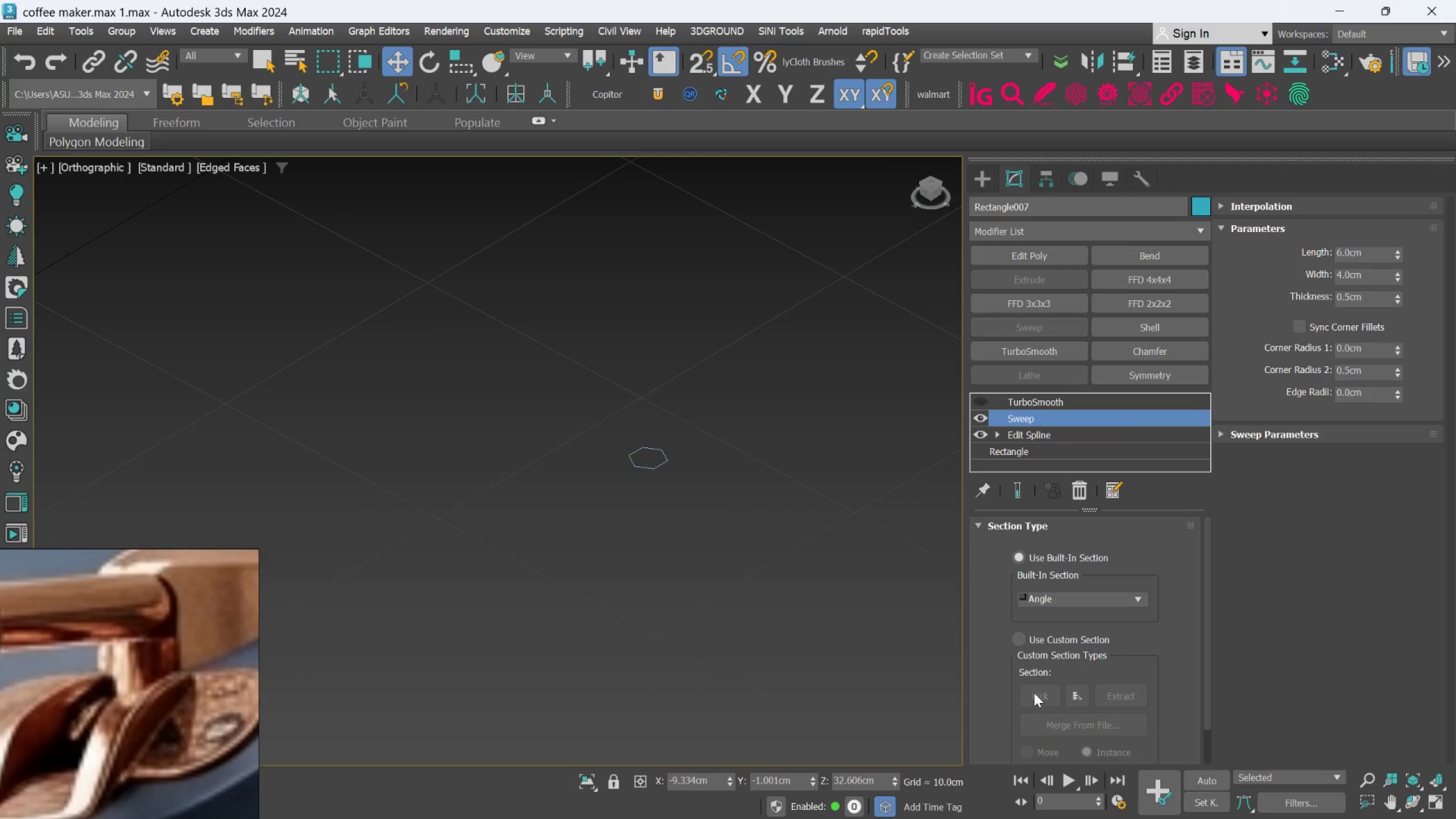 
left_click([1028, 648])
 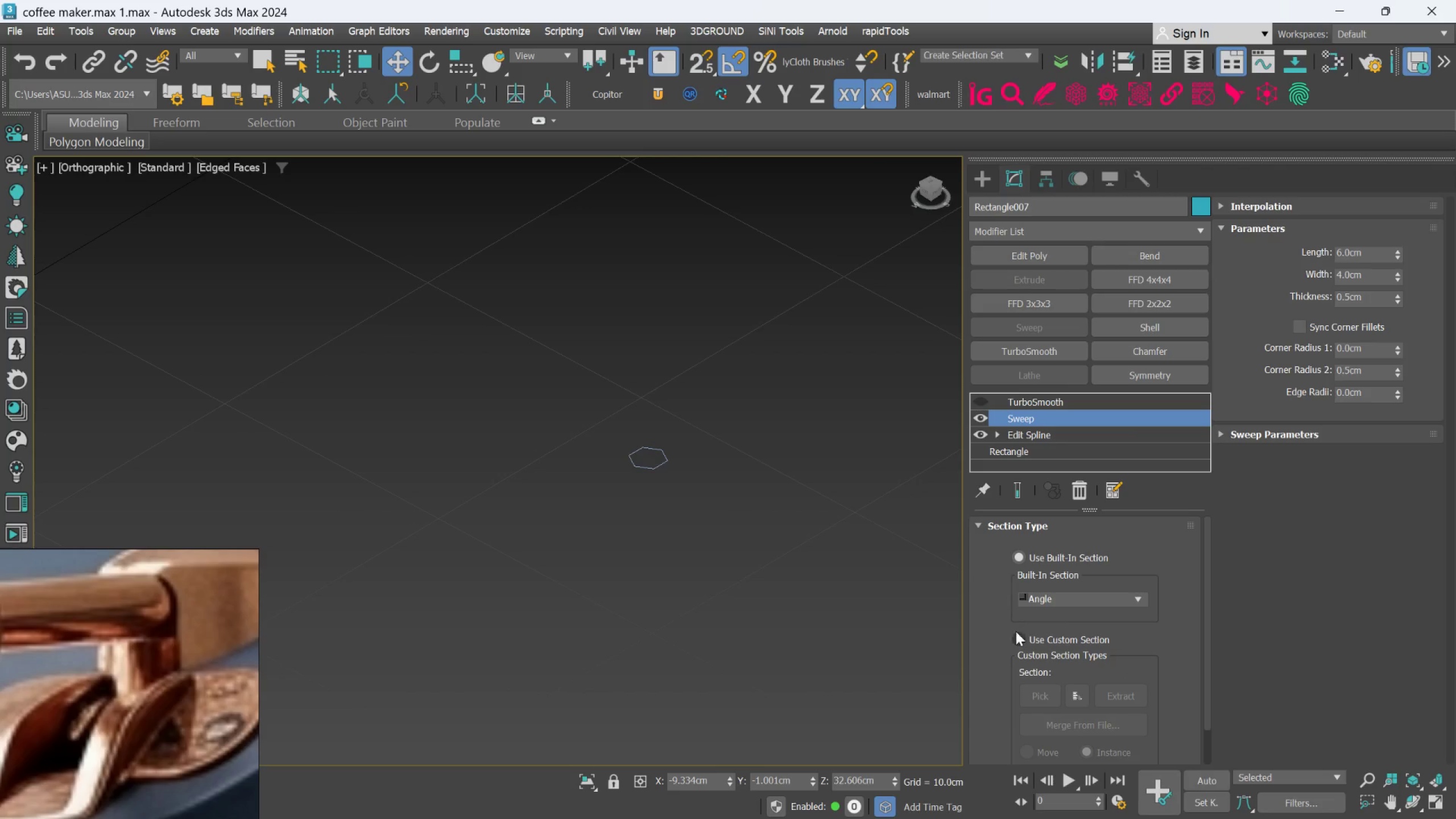 
left_click([1017, 634])
 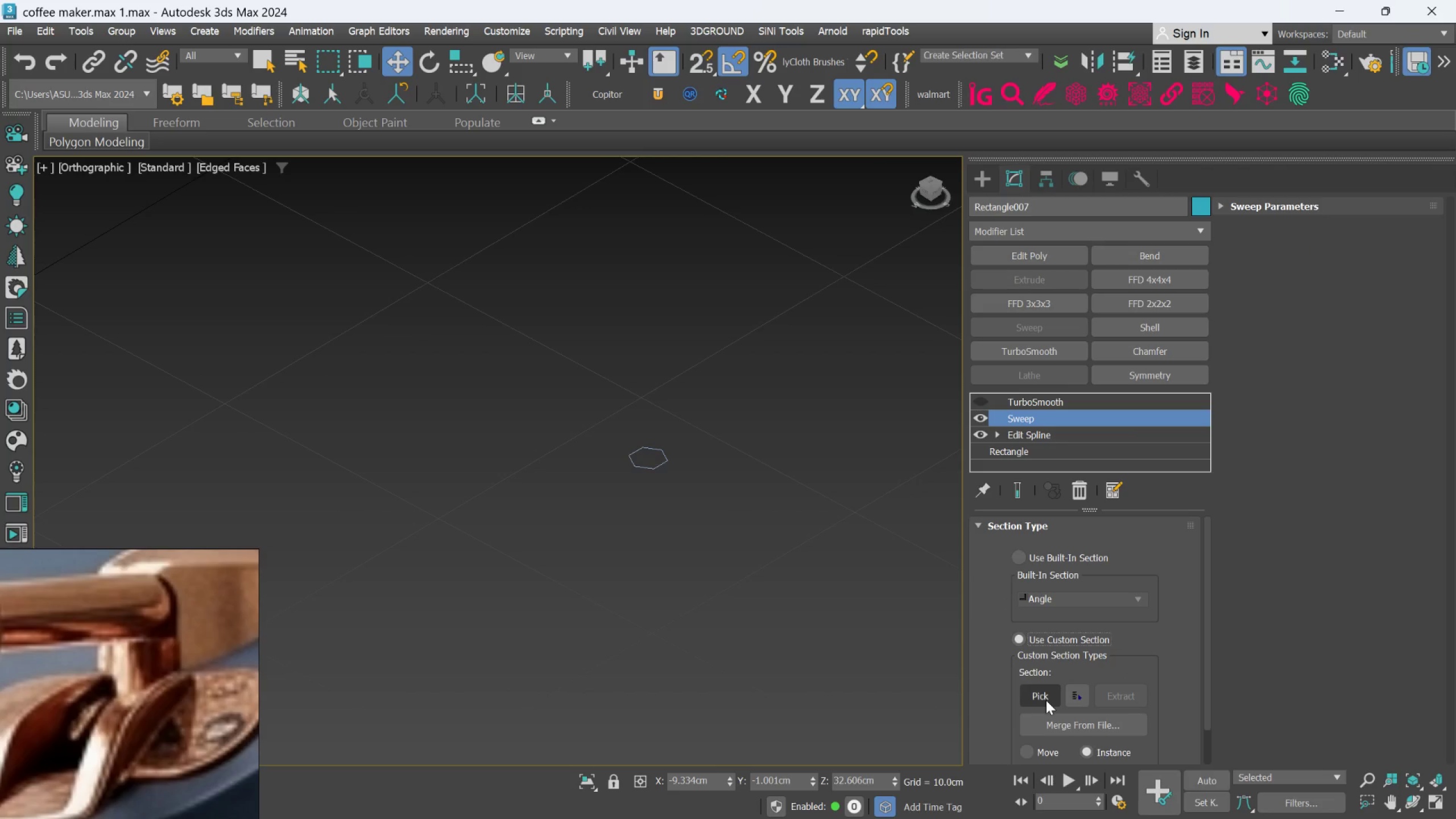 
left_click([1046, 700])
 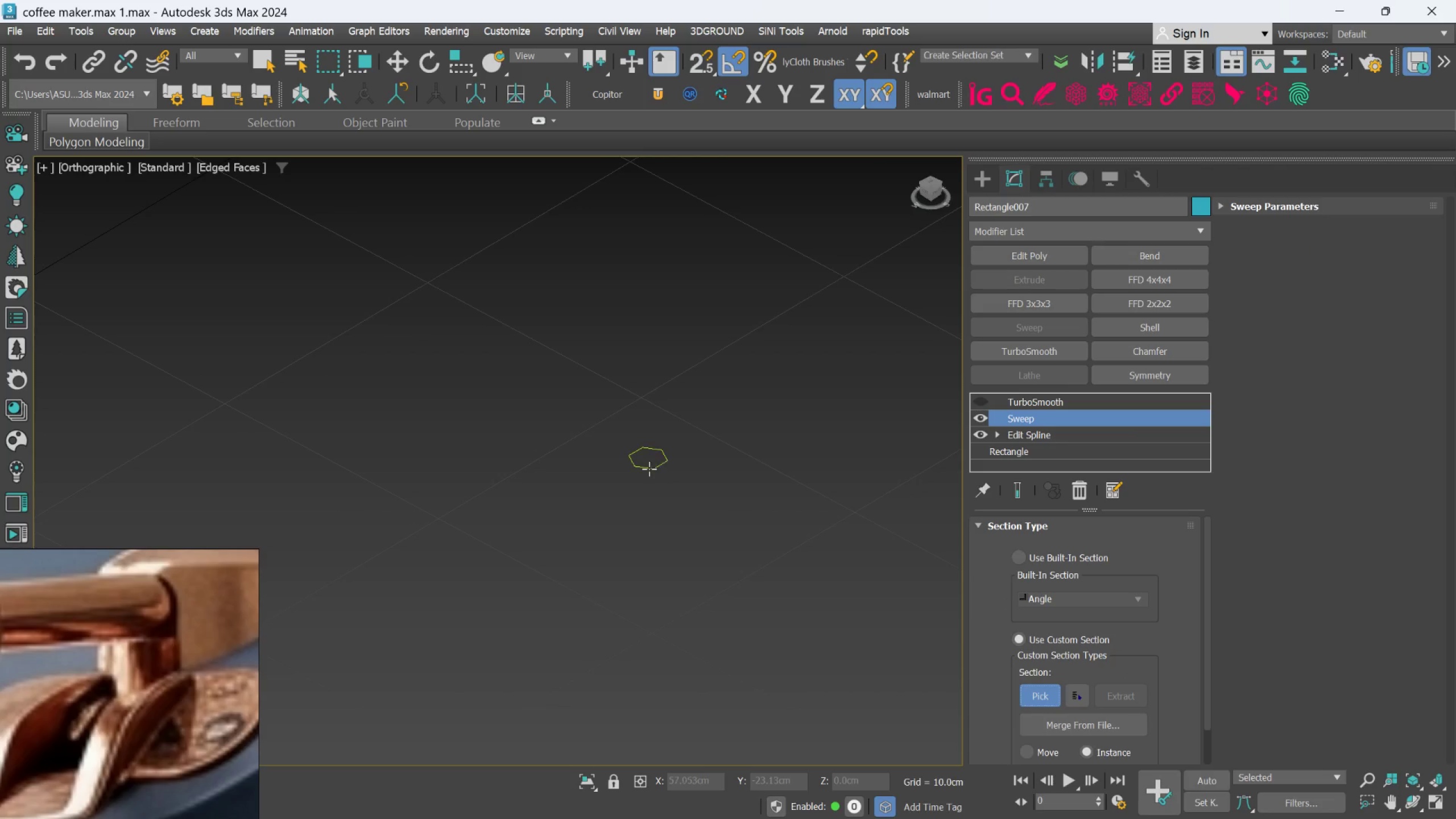 
left_click([652, 466])
 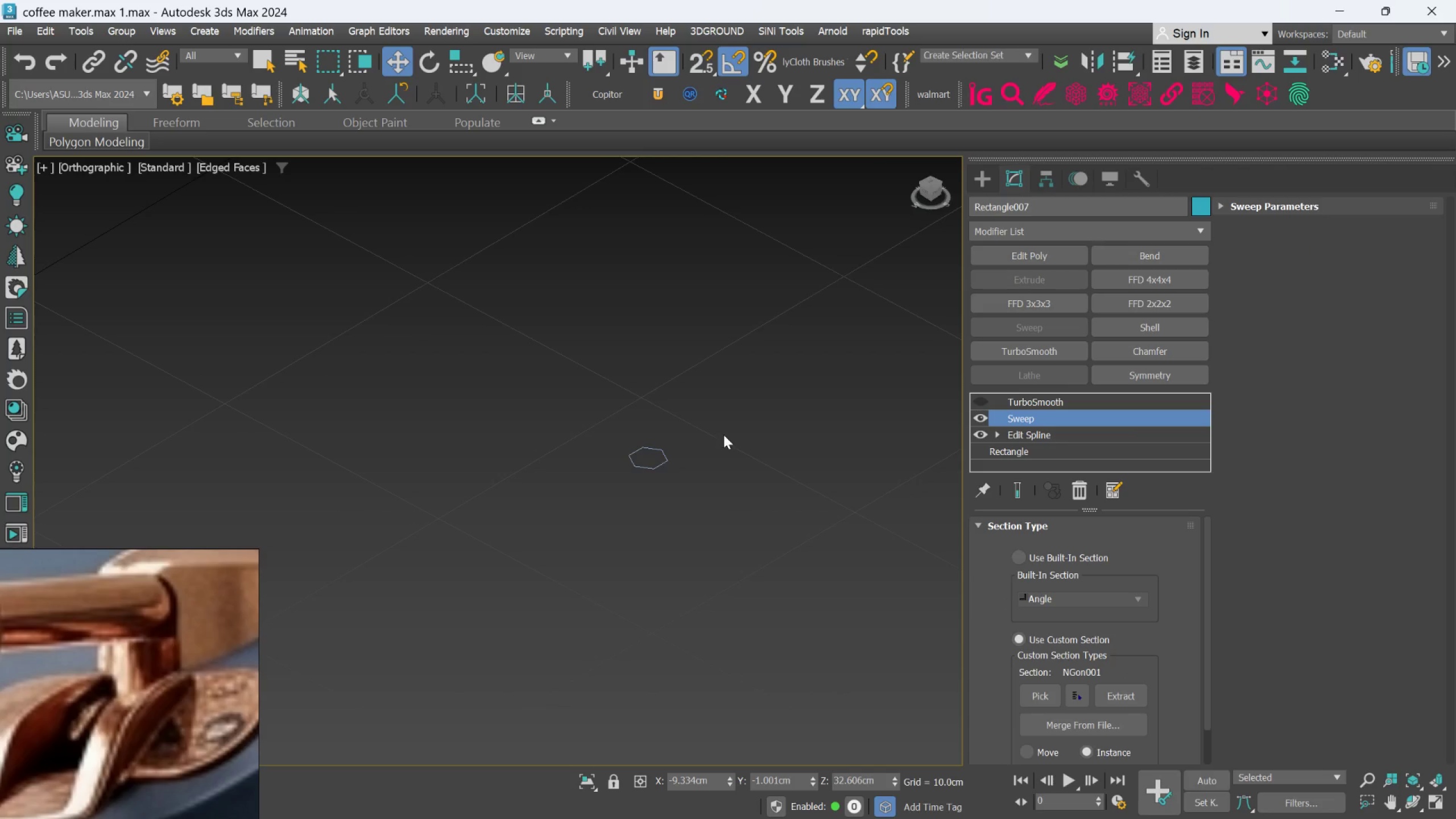 
scroll: coordinate [721, 435], scroll_direction: down, amount: 4.0
 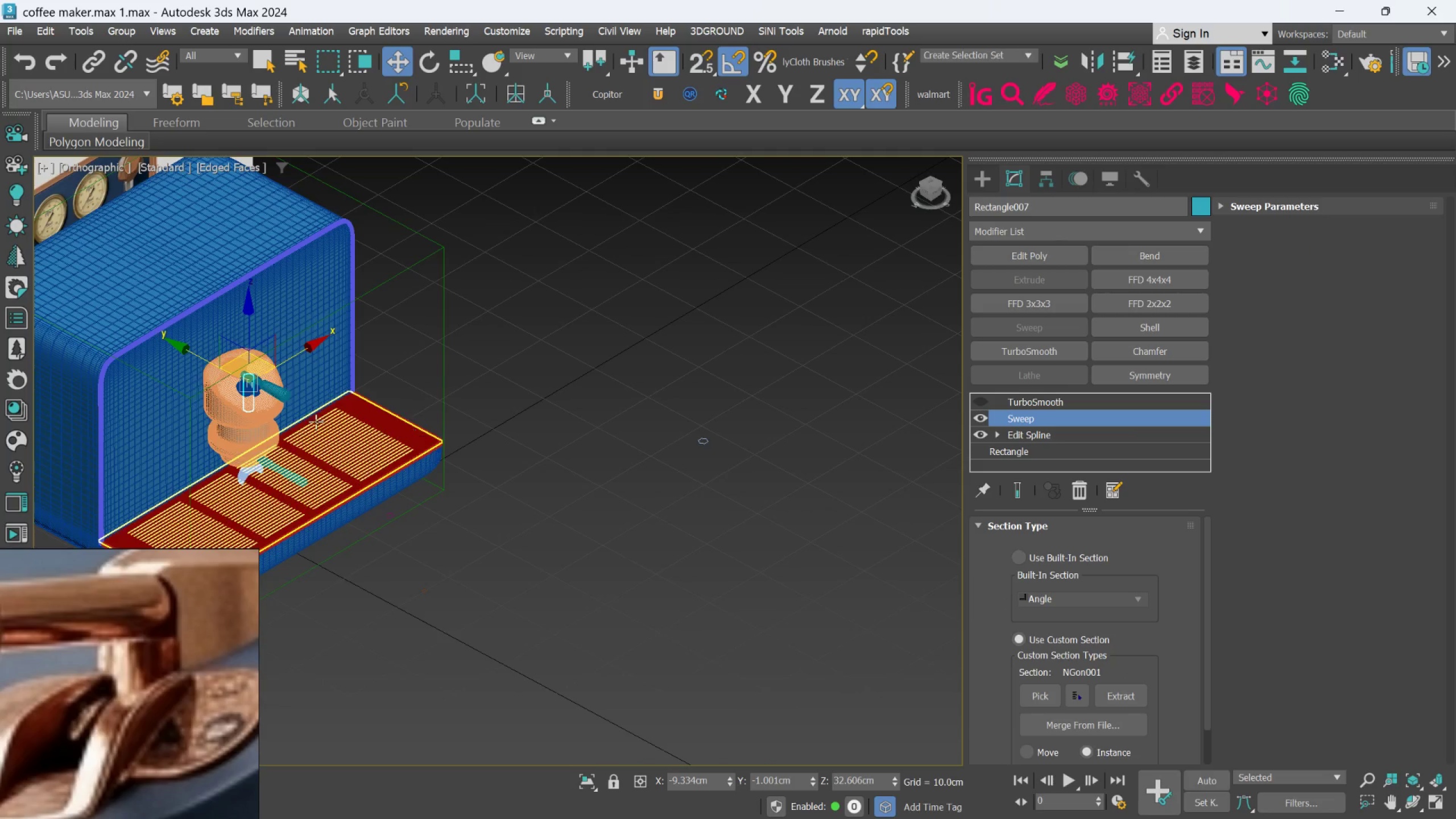 
hold_key(key=AltLeft, duration=0.46)
 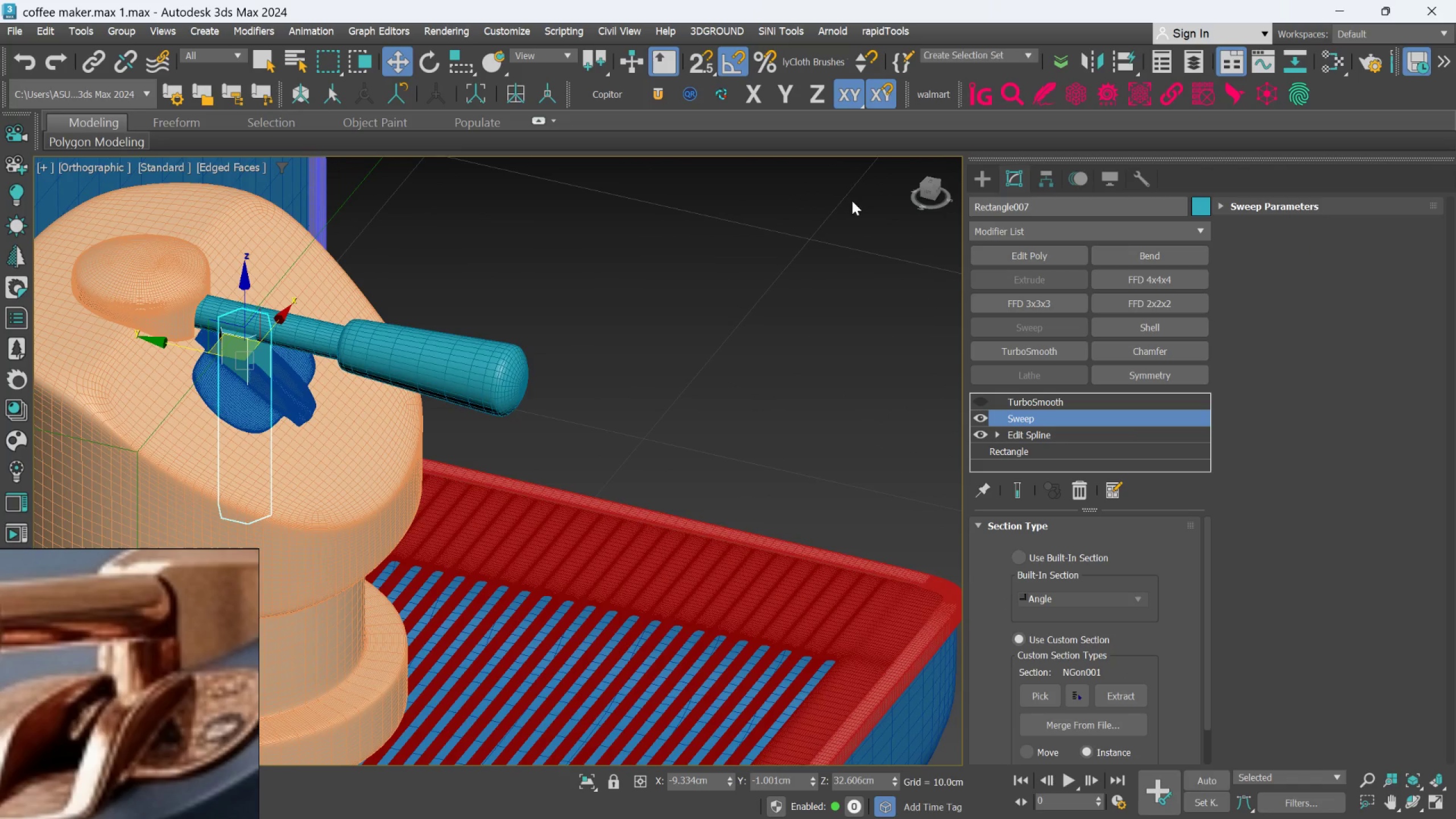 
scroll: coordinate [195, 335], scroll_direction: up, amount: 5.0
 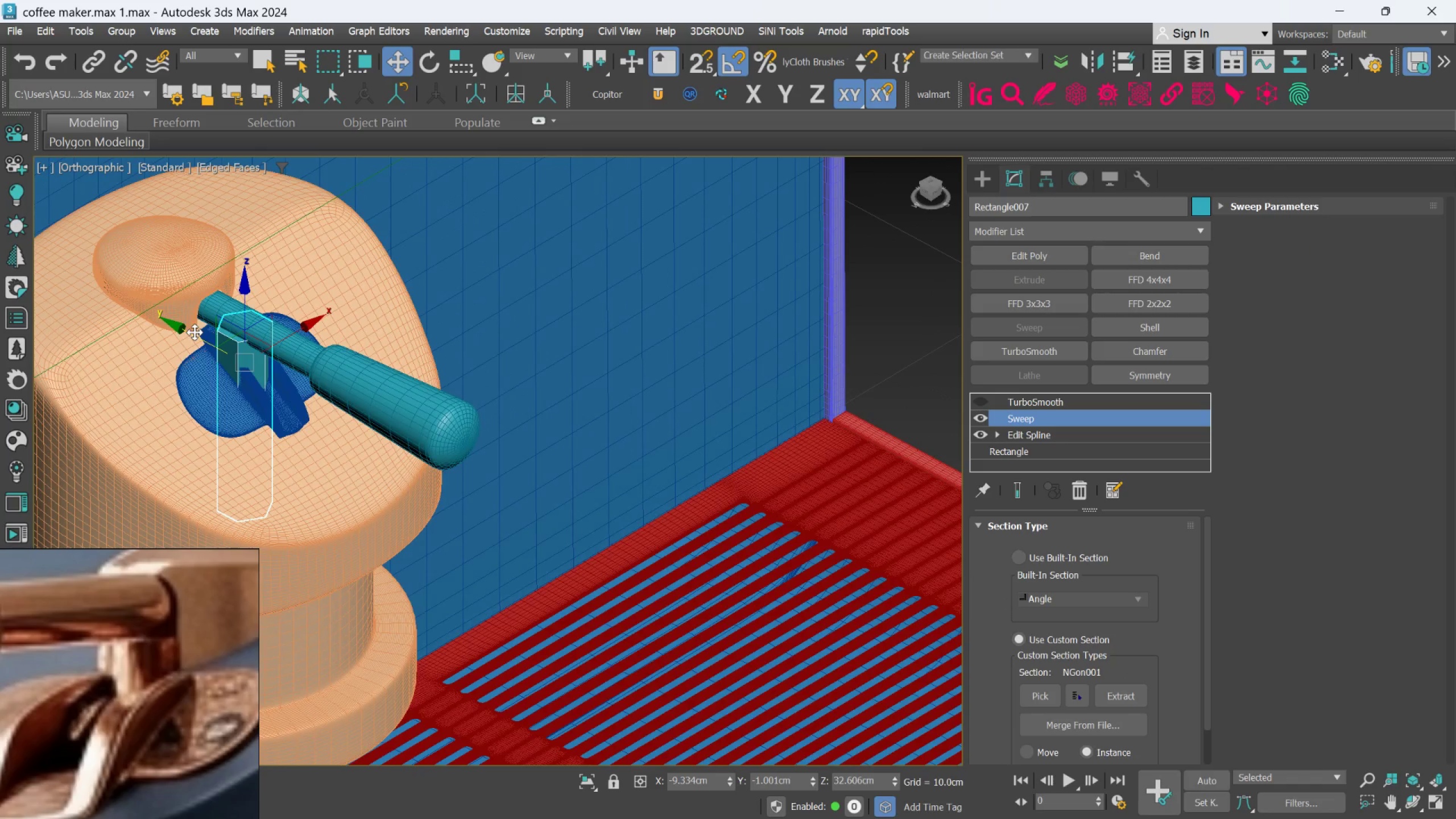 
scroll: coordinate [684, 380], scroll_direction: down, amount: 4.0
 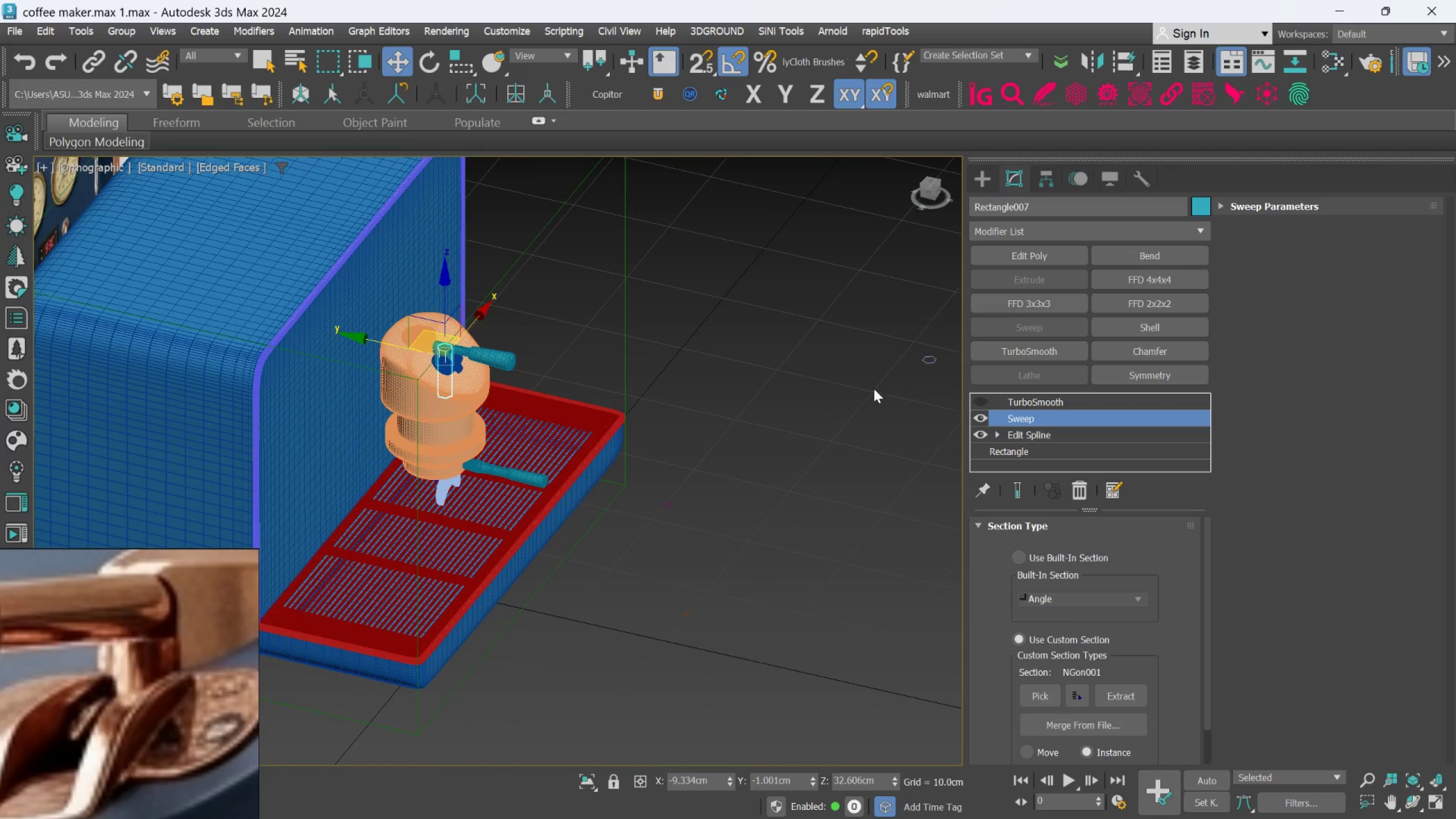 
scroll: coordinate [899, 369], scroll_direction: up, amount: 1.0
 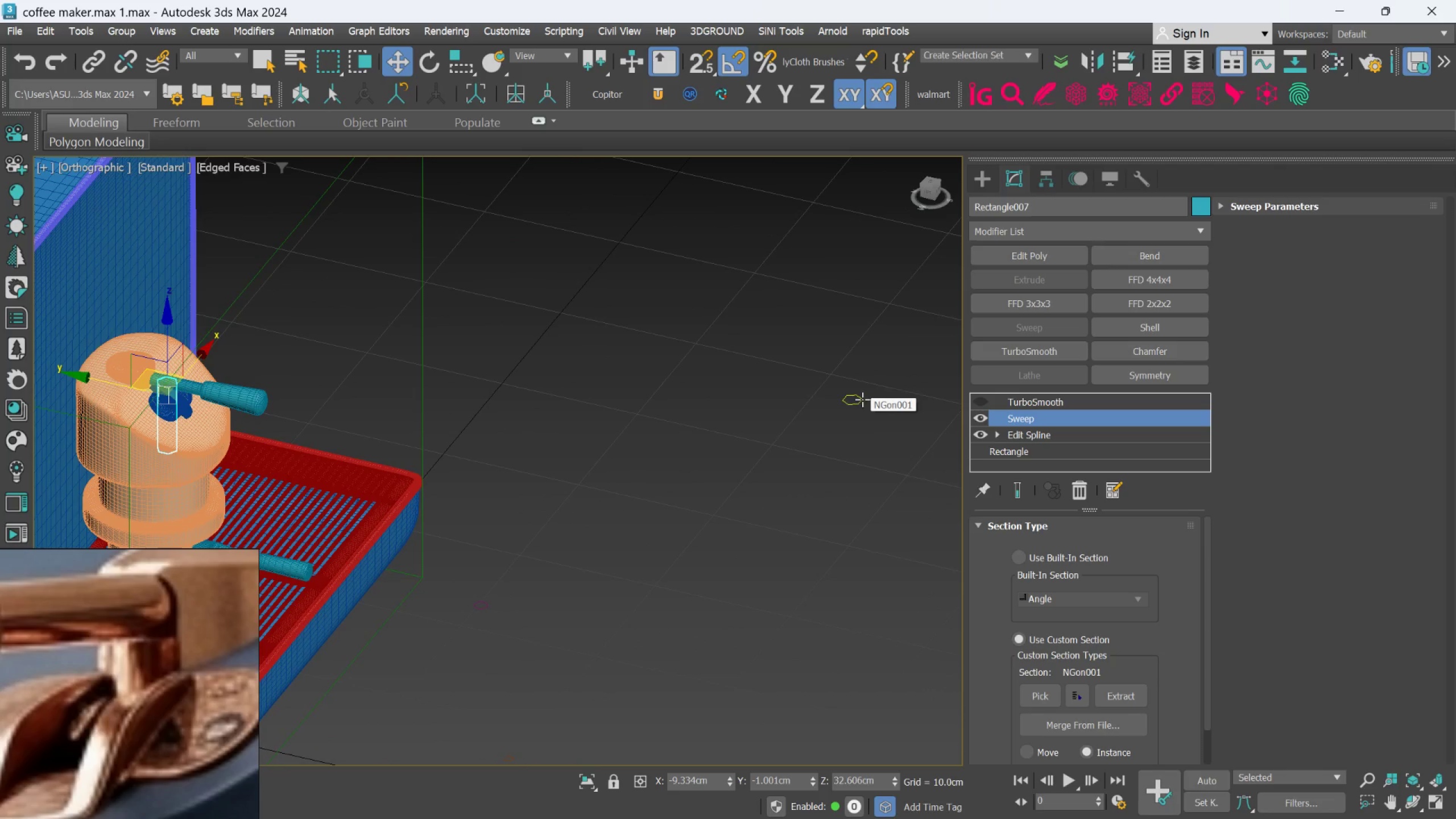 
key(Delete)
 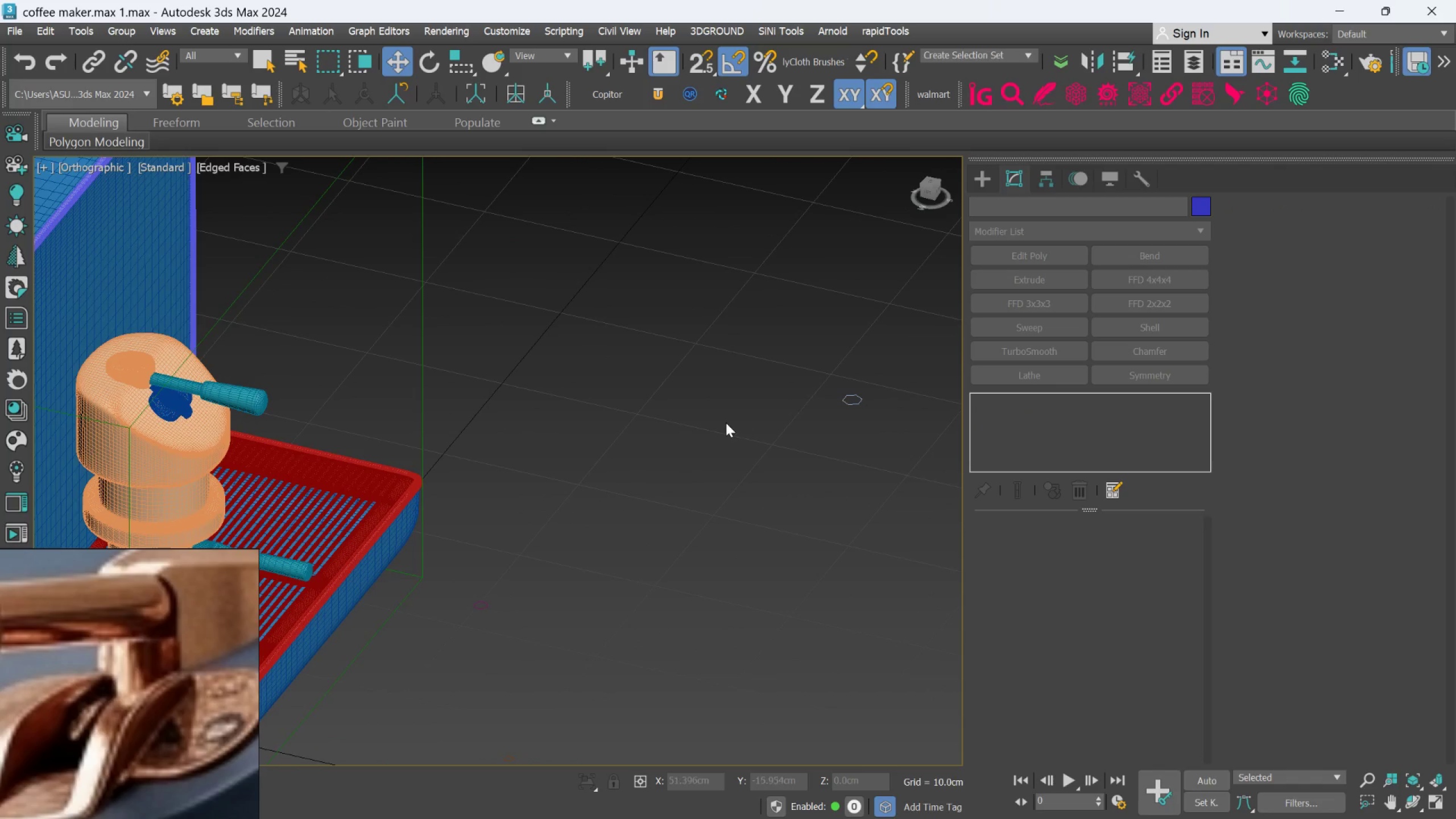 
key(Control+Z)
 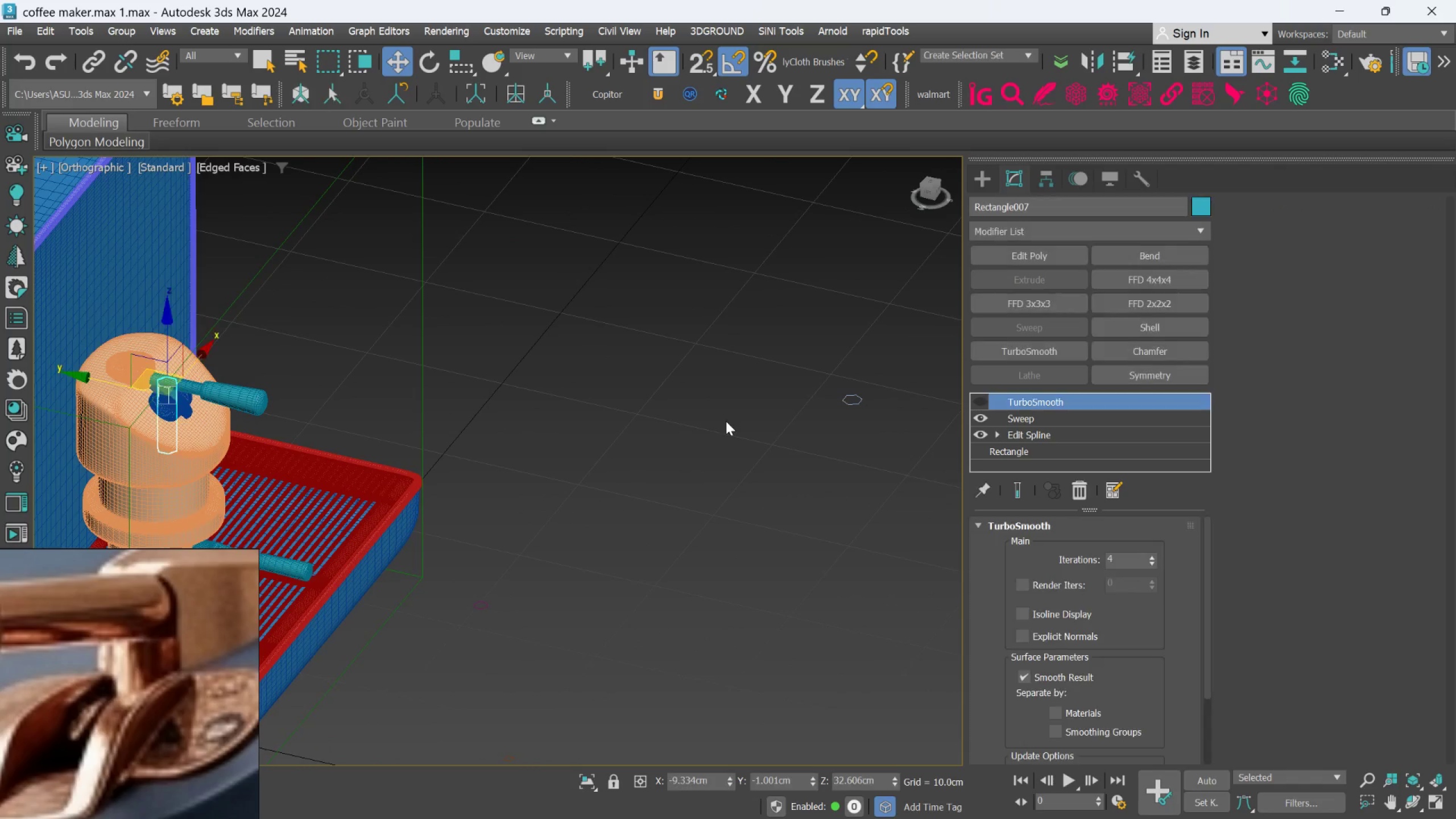 
key(Control+Z)
 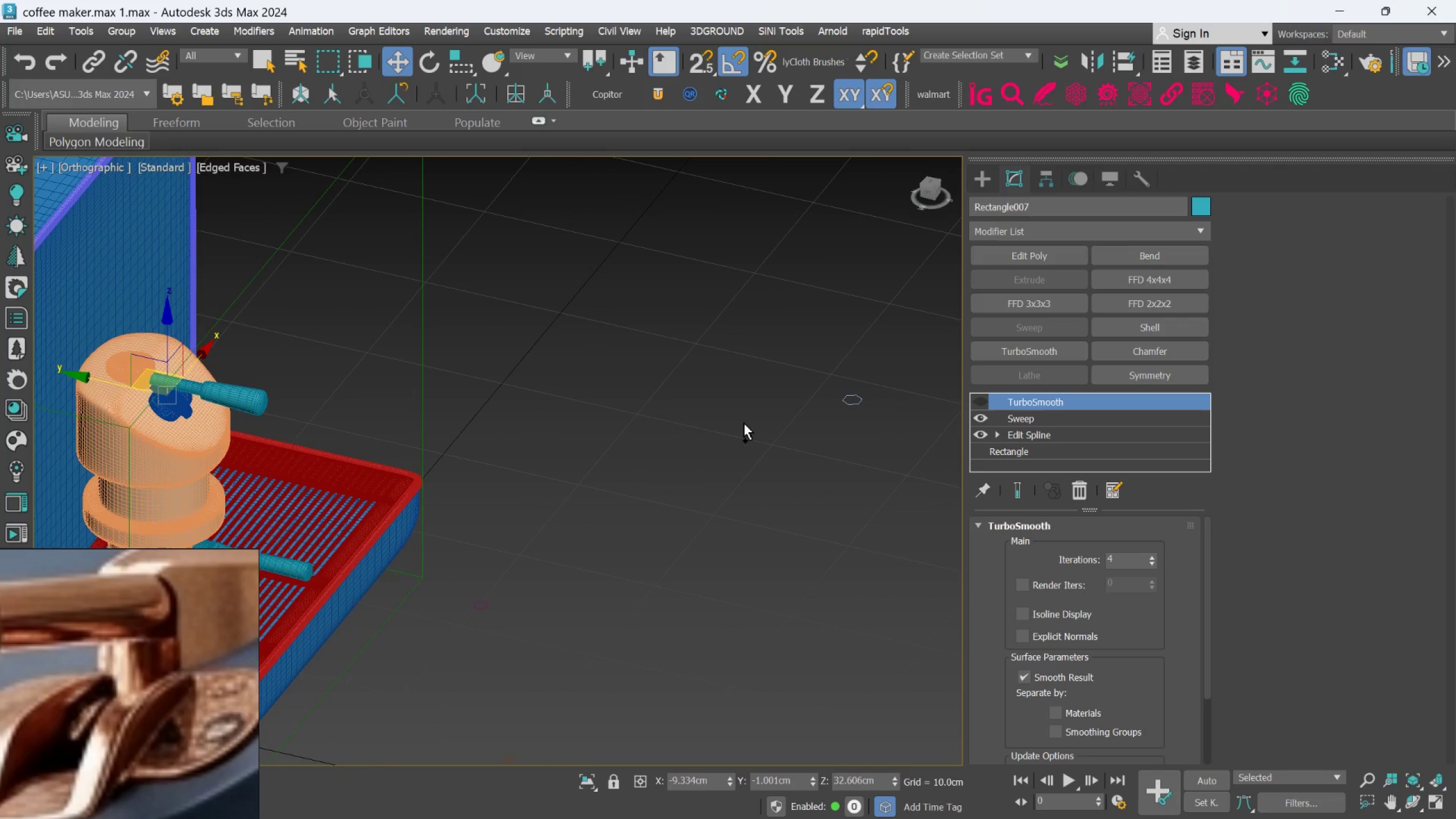 
key(Control+Z)
 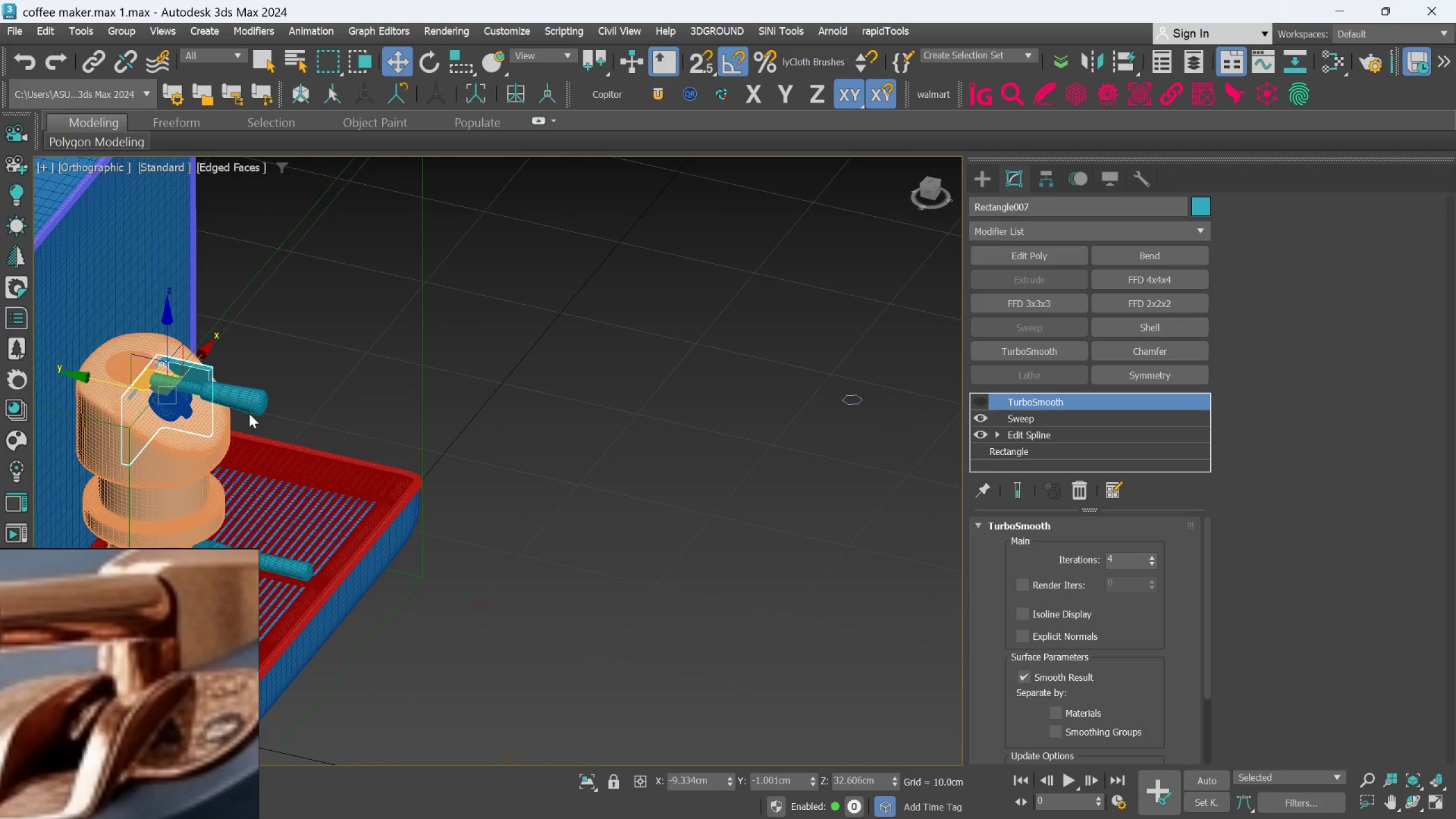 
scroll: coordinate [130, 380], scroll_direction: up, amount: 2.0
 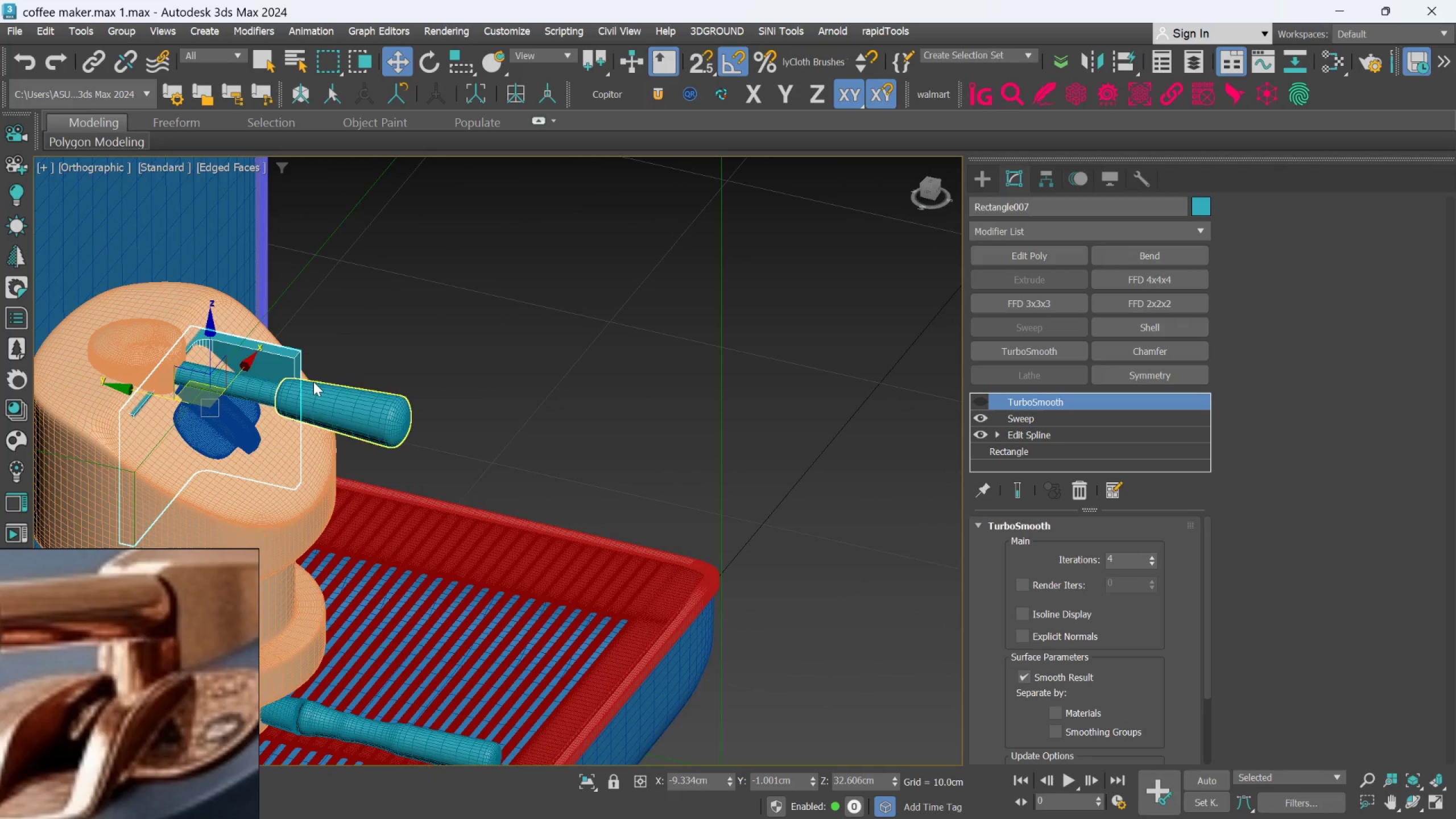 
key(Control+Z)
 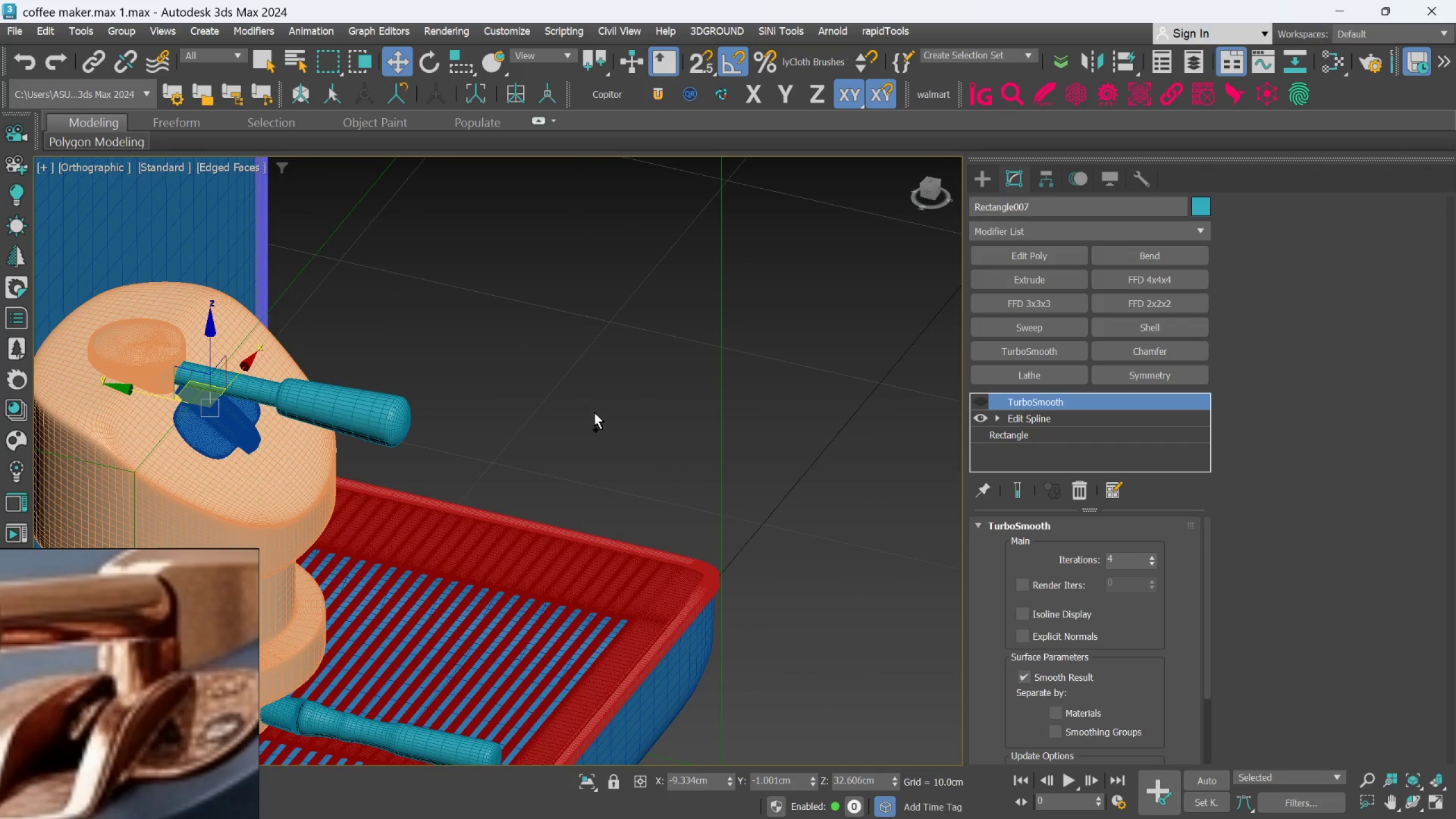 
key(Control+Z)
 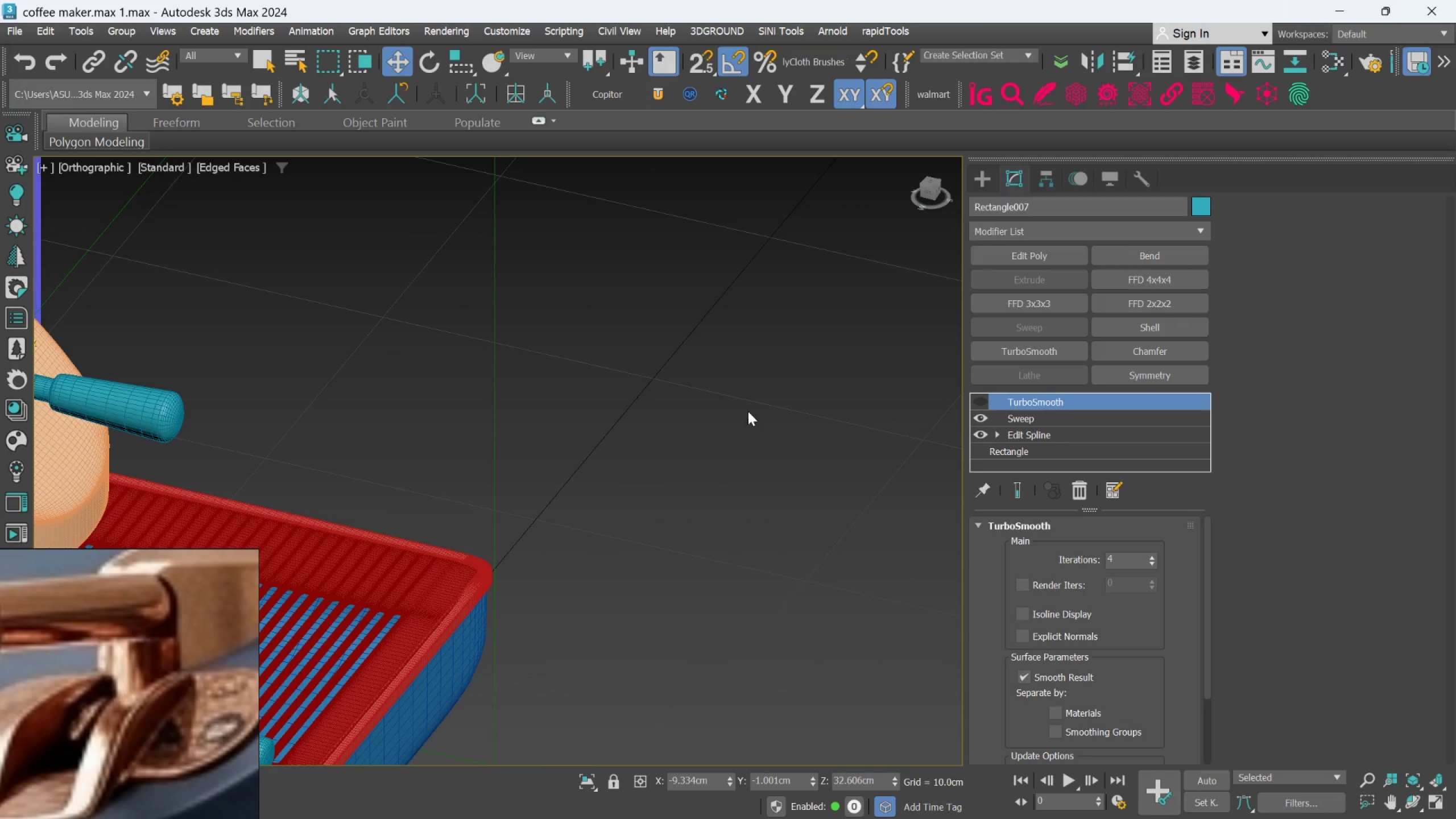 
scroll: coordinate [662, 409], scroll_direction: down, amount: 2.0
 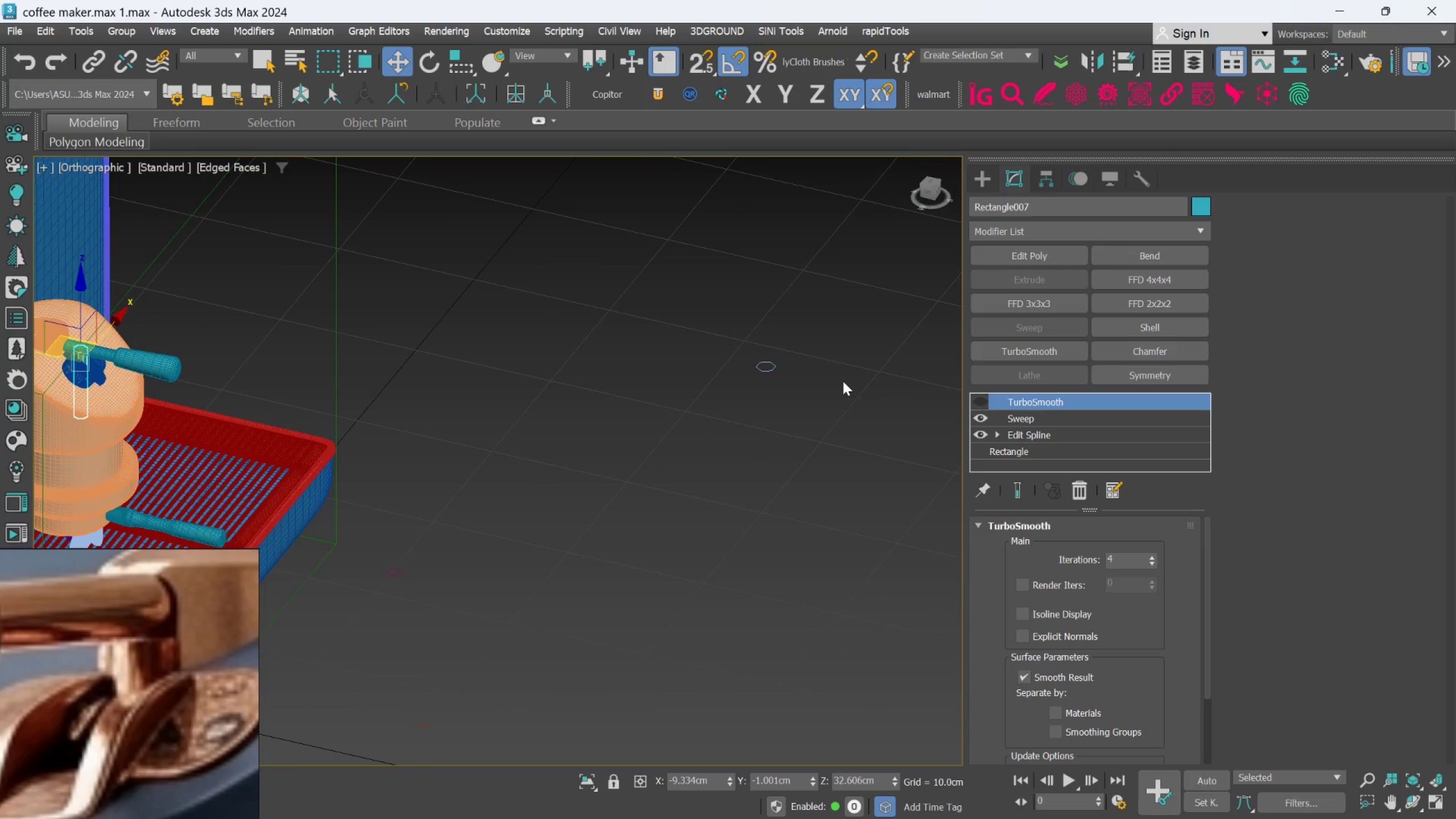 
left_click([839, 388])
 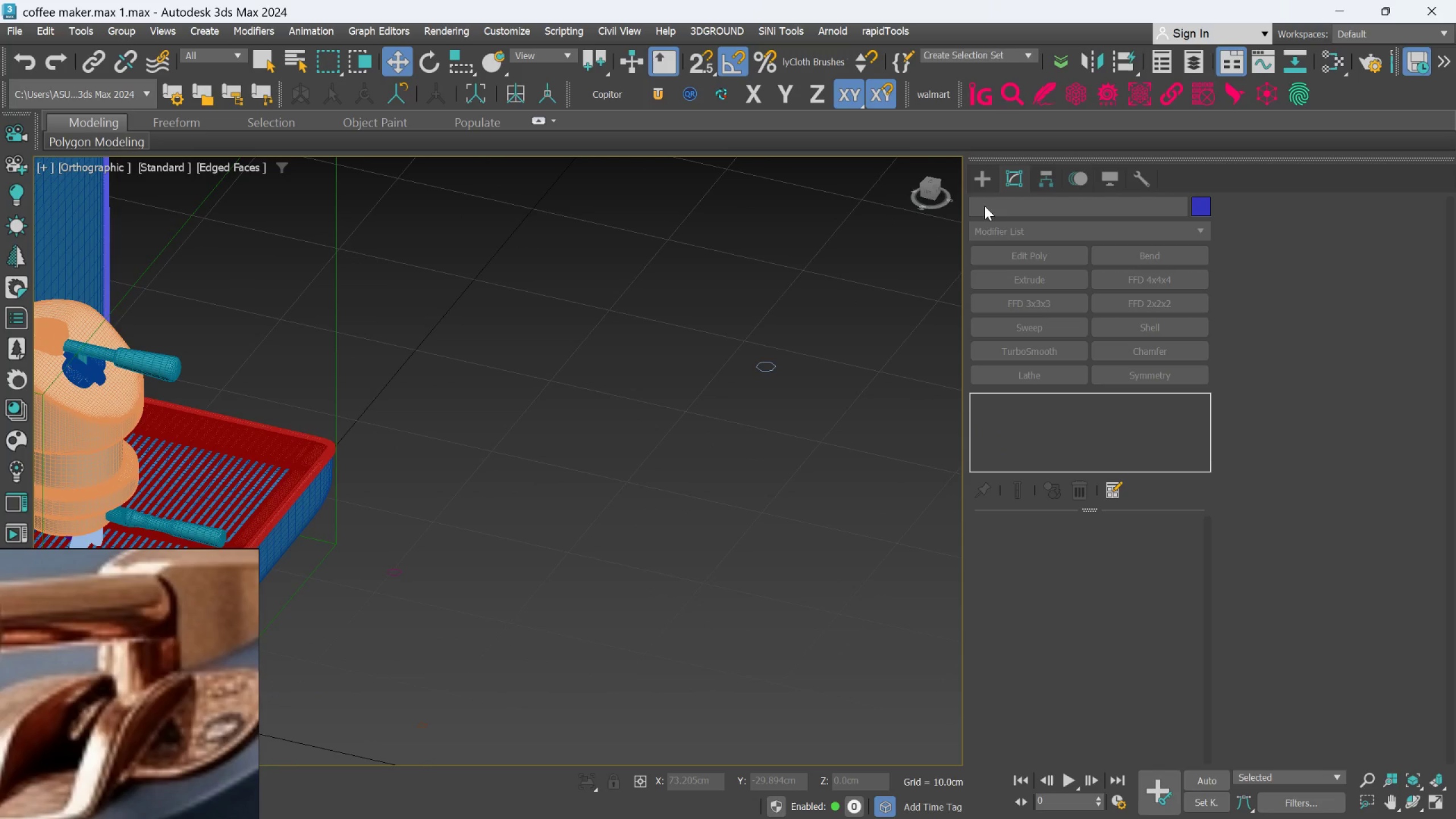 
left_click([985, 183])
 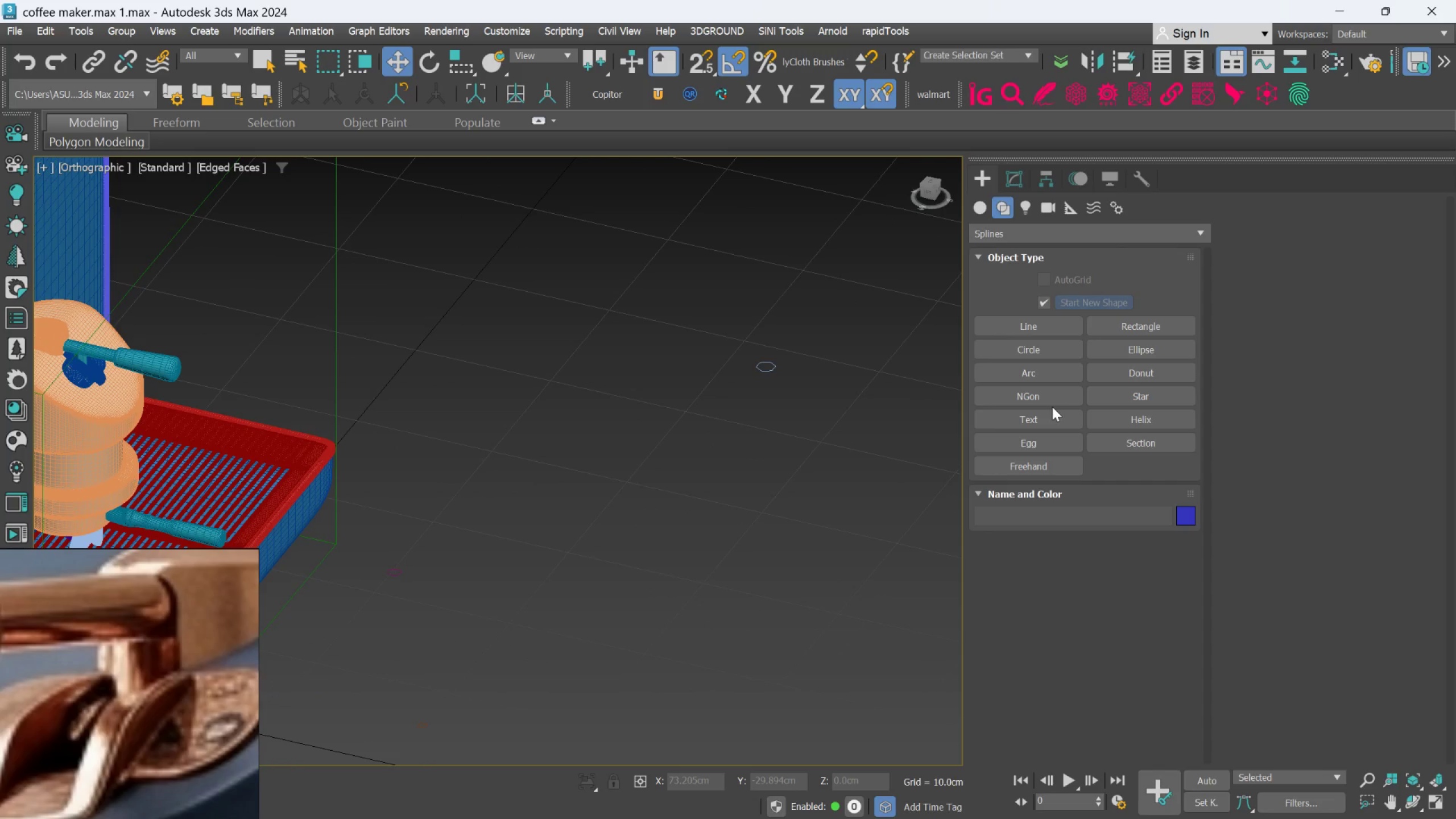 
left_click_drag(start_coordinate=[1052, 398], to_coordinate=[1030, 407])
 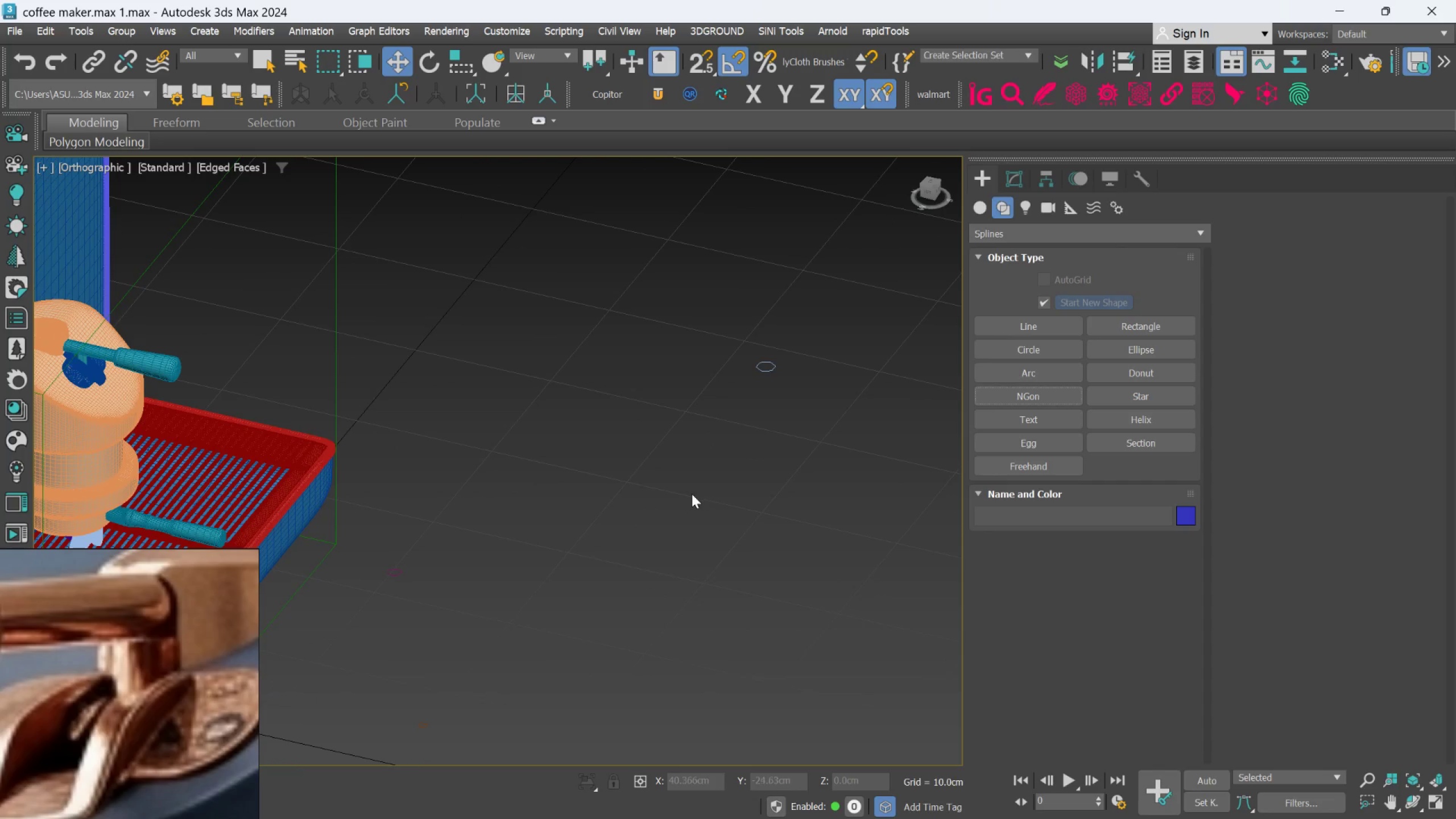 
left_click_drag(start_coordinate=[691, 494], to_coordinate=[708, 518])
 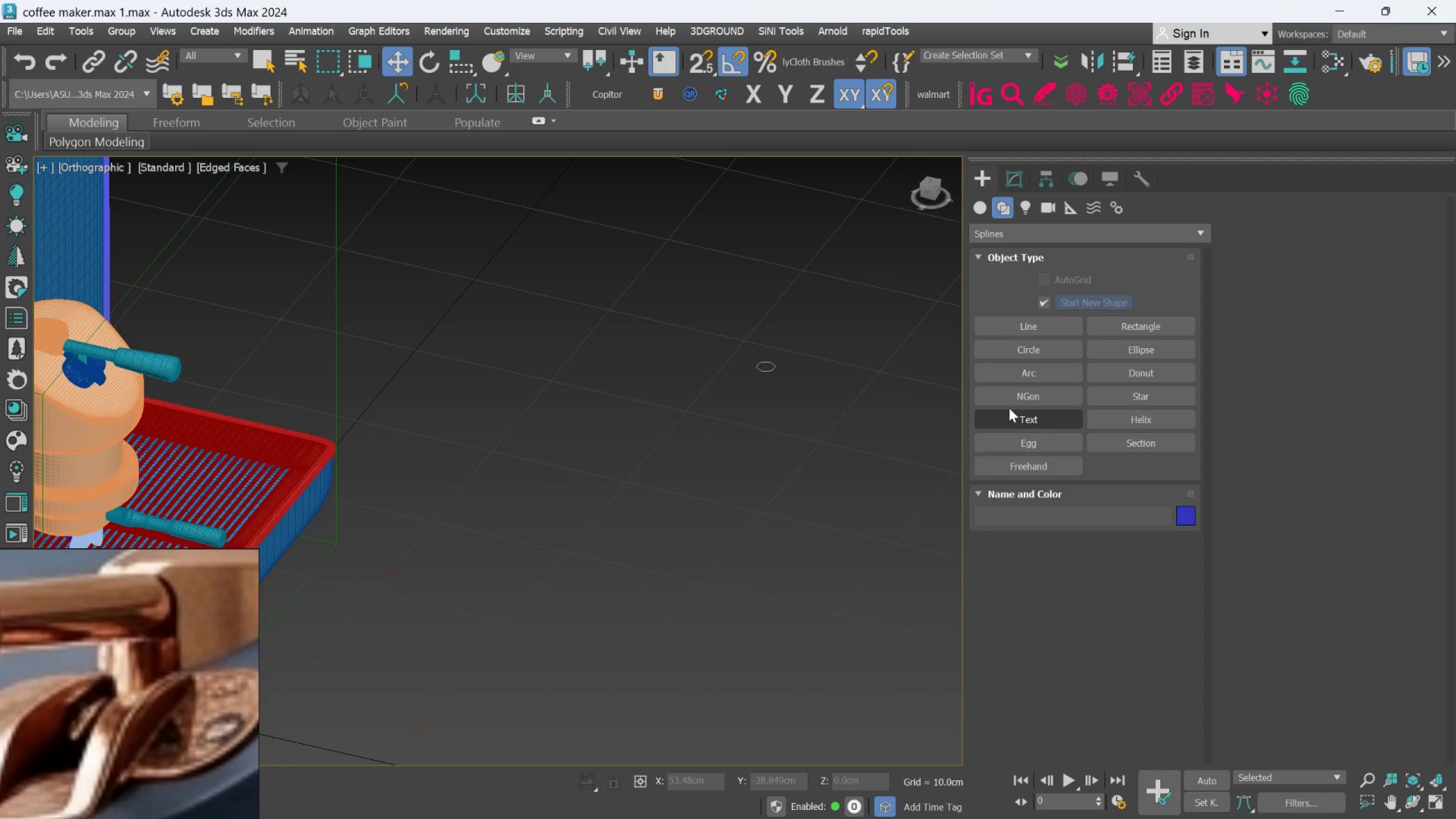 
left_click_drag(start_coordinate=[1020, 395], to_coordinate=[1014, 397])
 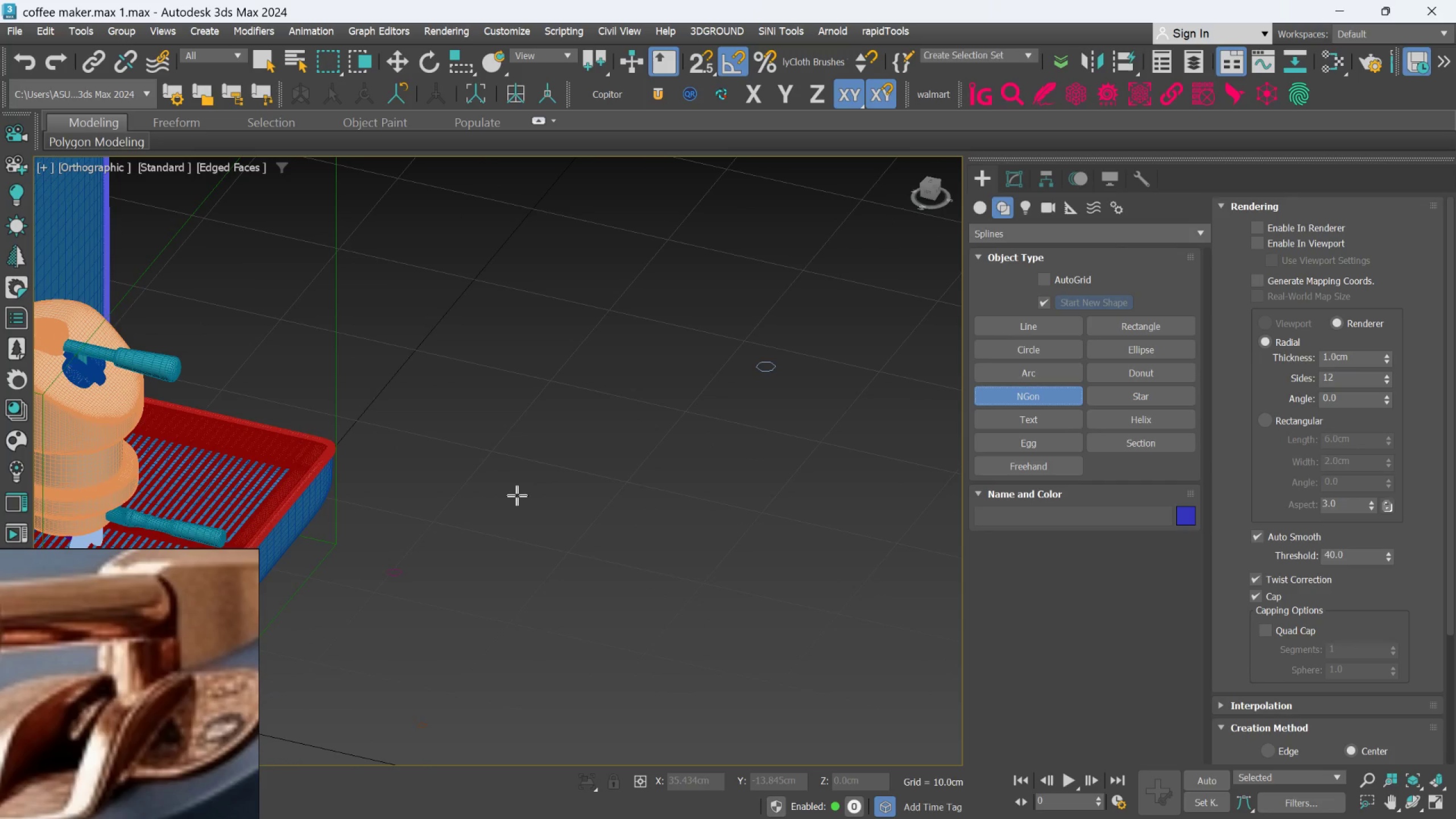 
left_click_drag(start_coordinate=[517, 495], to_coordinate=[538, 508])
 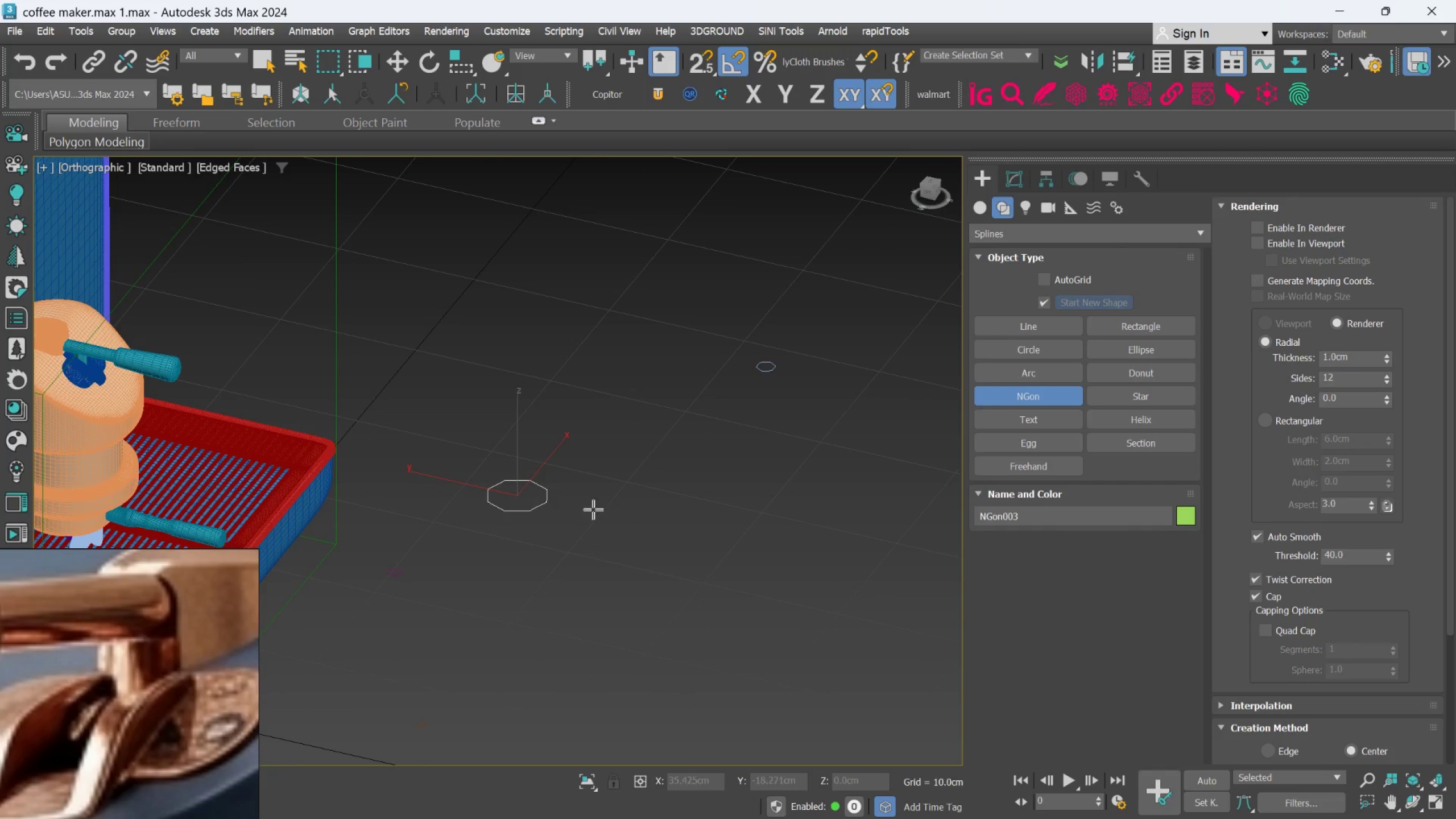 
left_click([609, 509])
 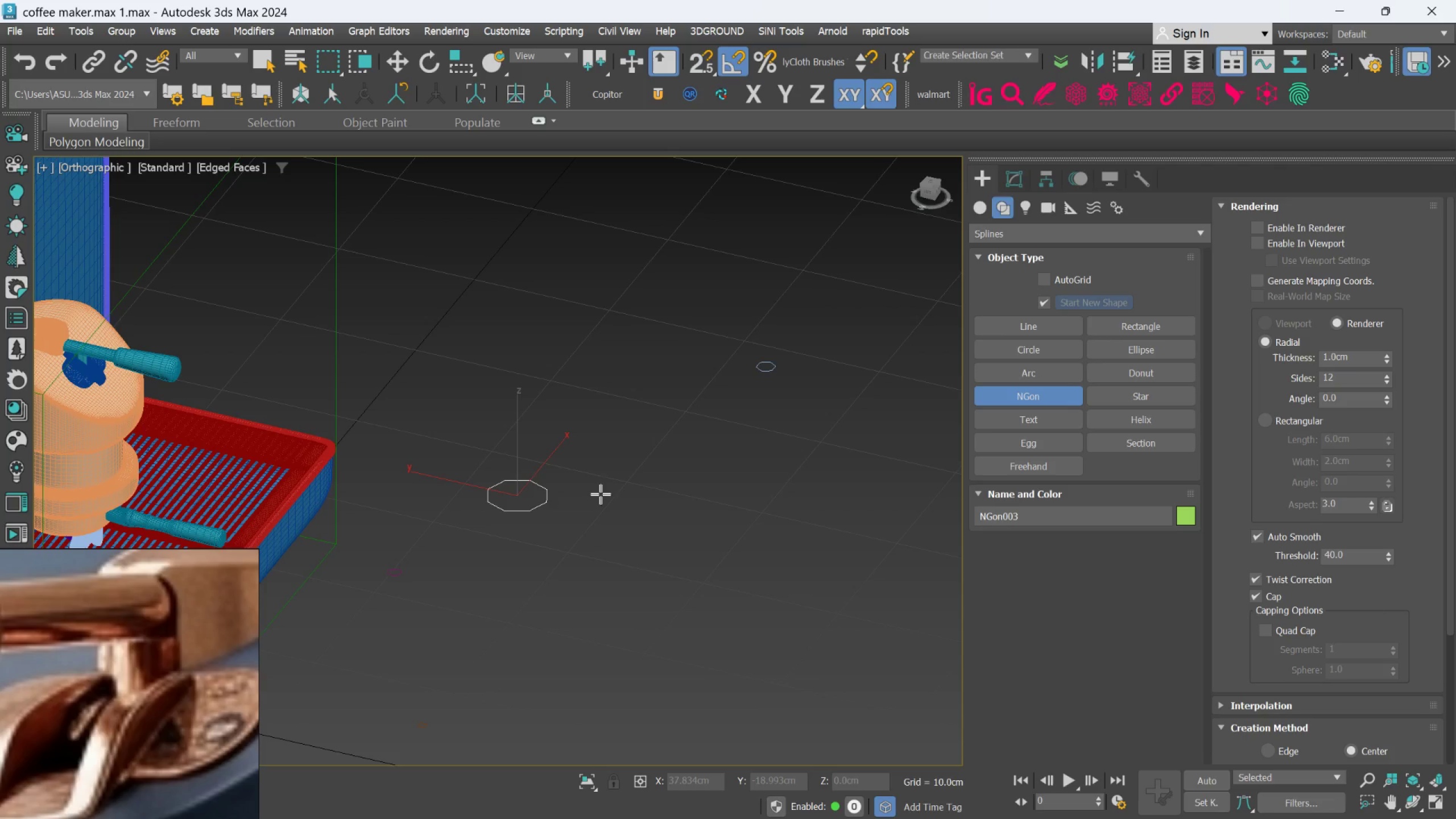 
wait(6.51)
 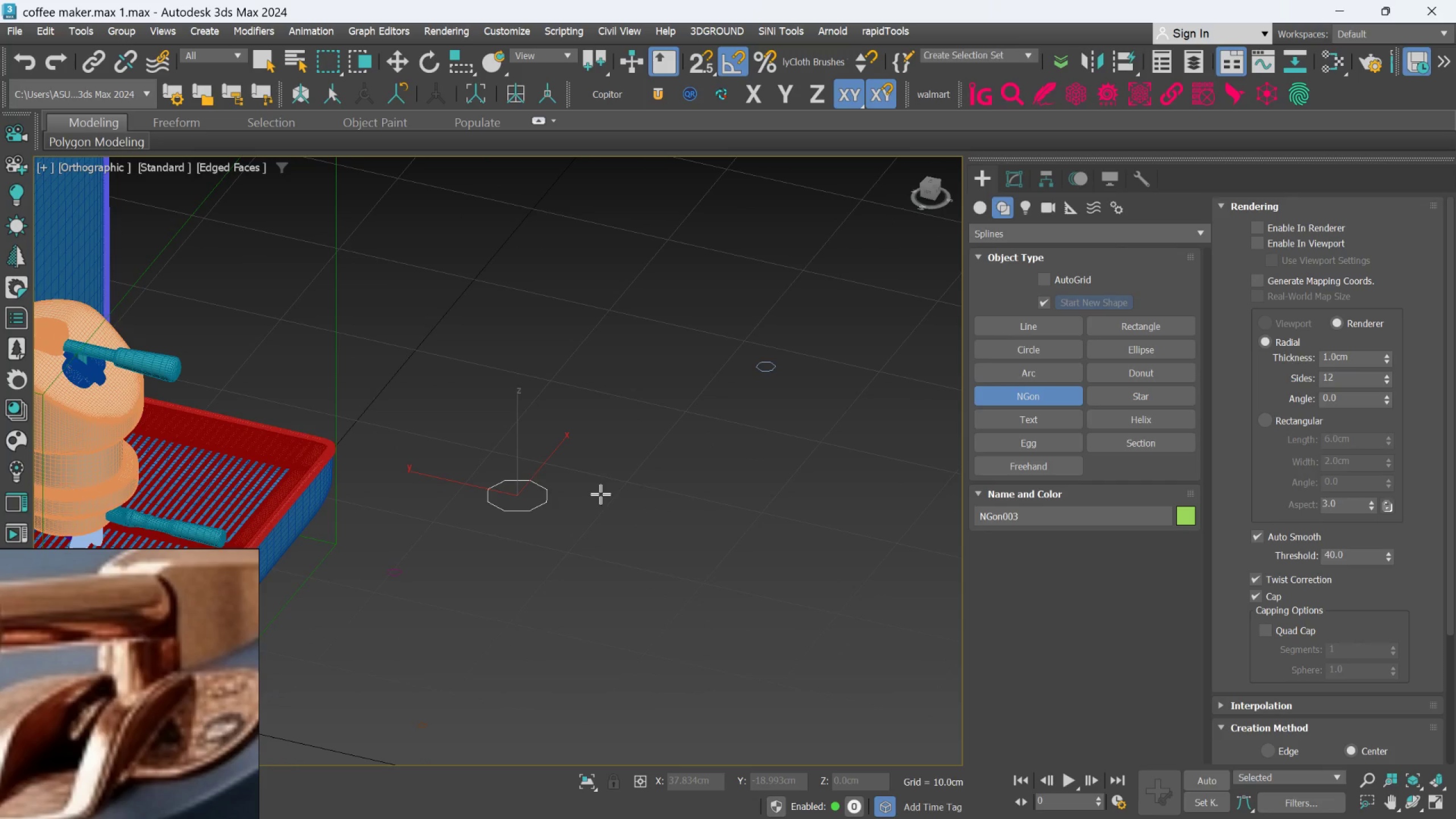 
scroll: coordinate [278, 361], scroll_direction: up, amount: 5.0
 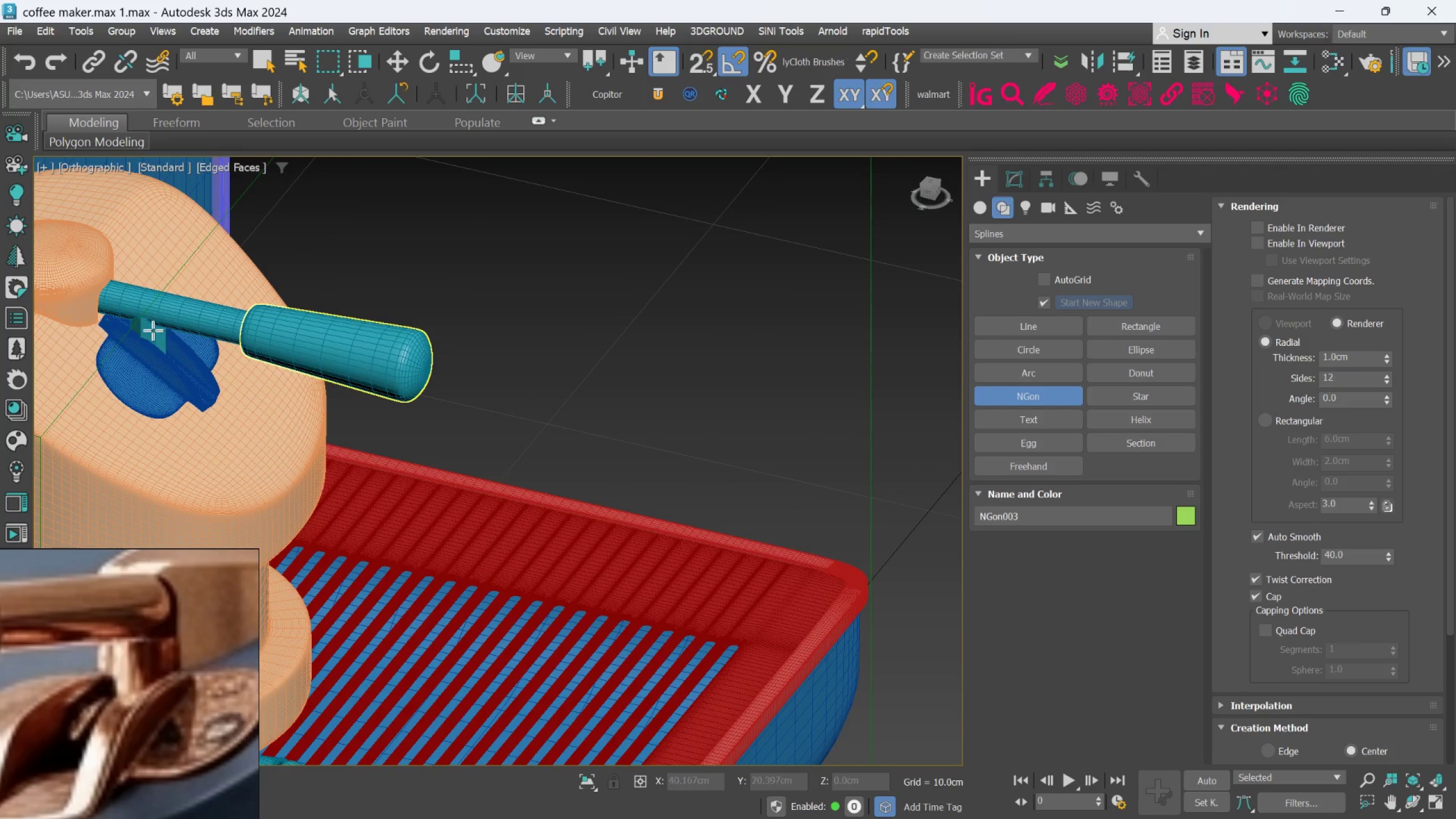 
scroll: coordinate [461, 370], scroll_direction: down, amount: 3.0
 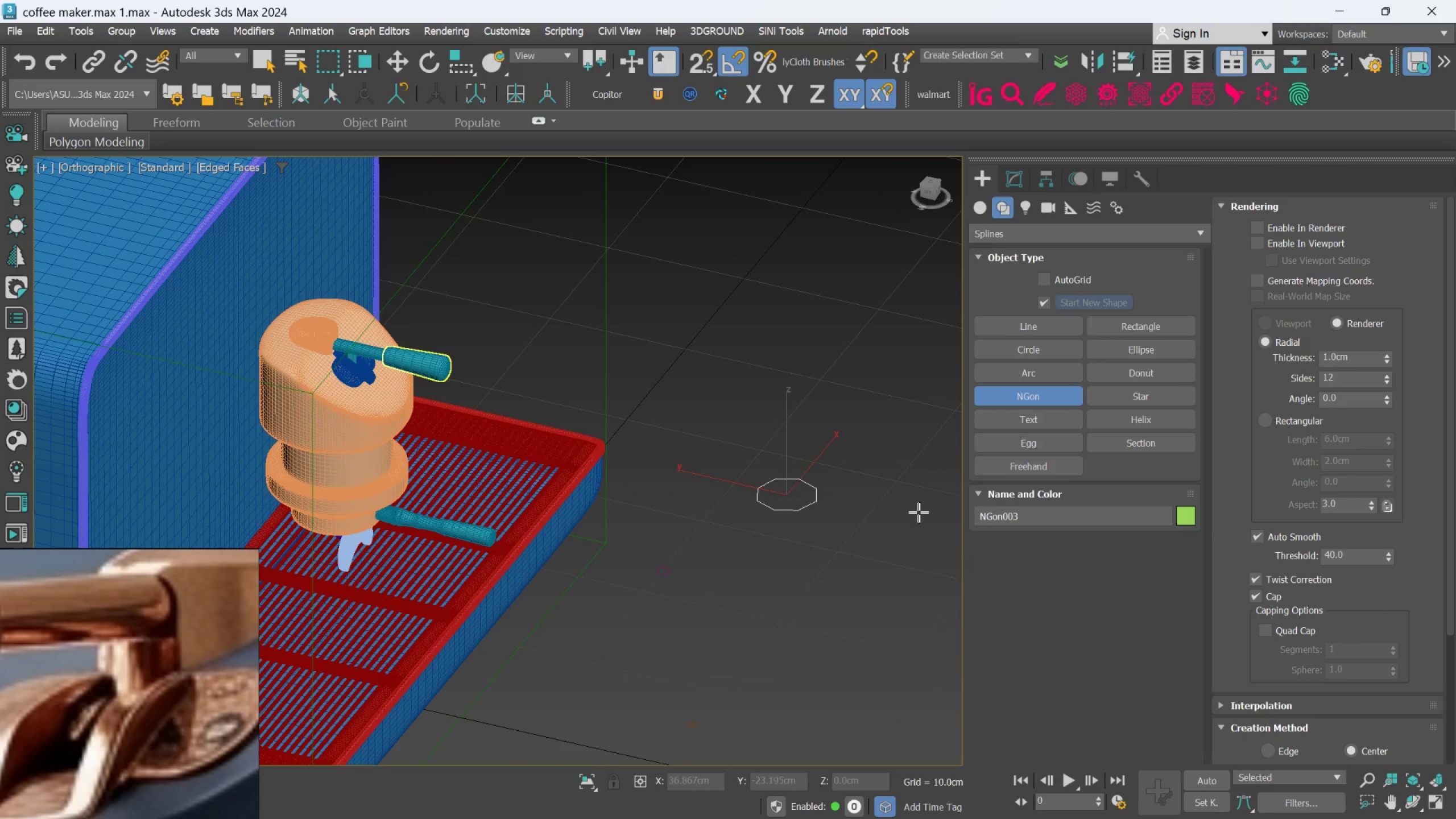 
left_click_drag(start_coordinate=[905, 508], to_coordinate=[903, 499])
 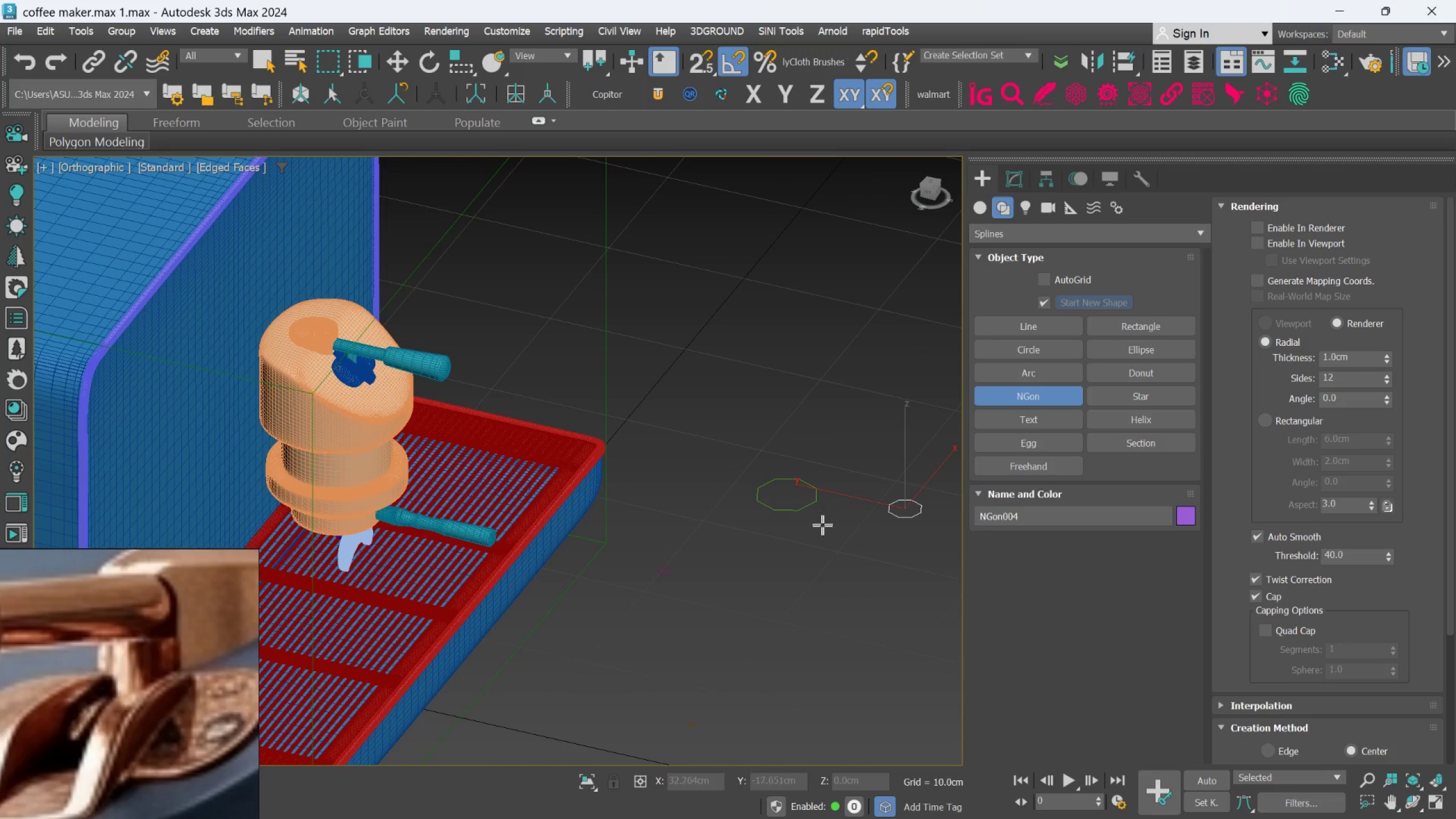 
left_click([813, 505])
 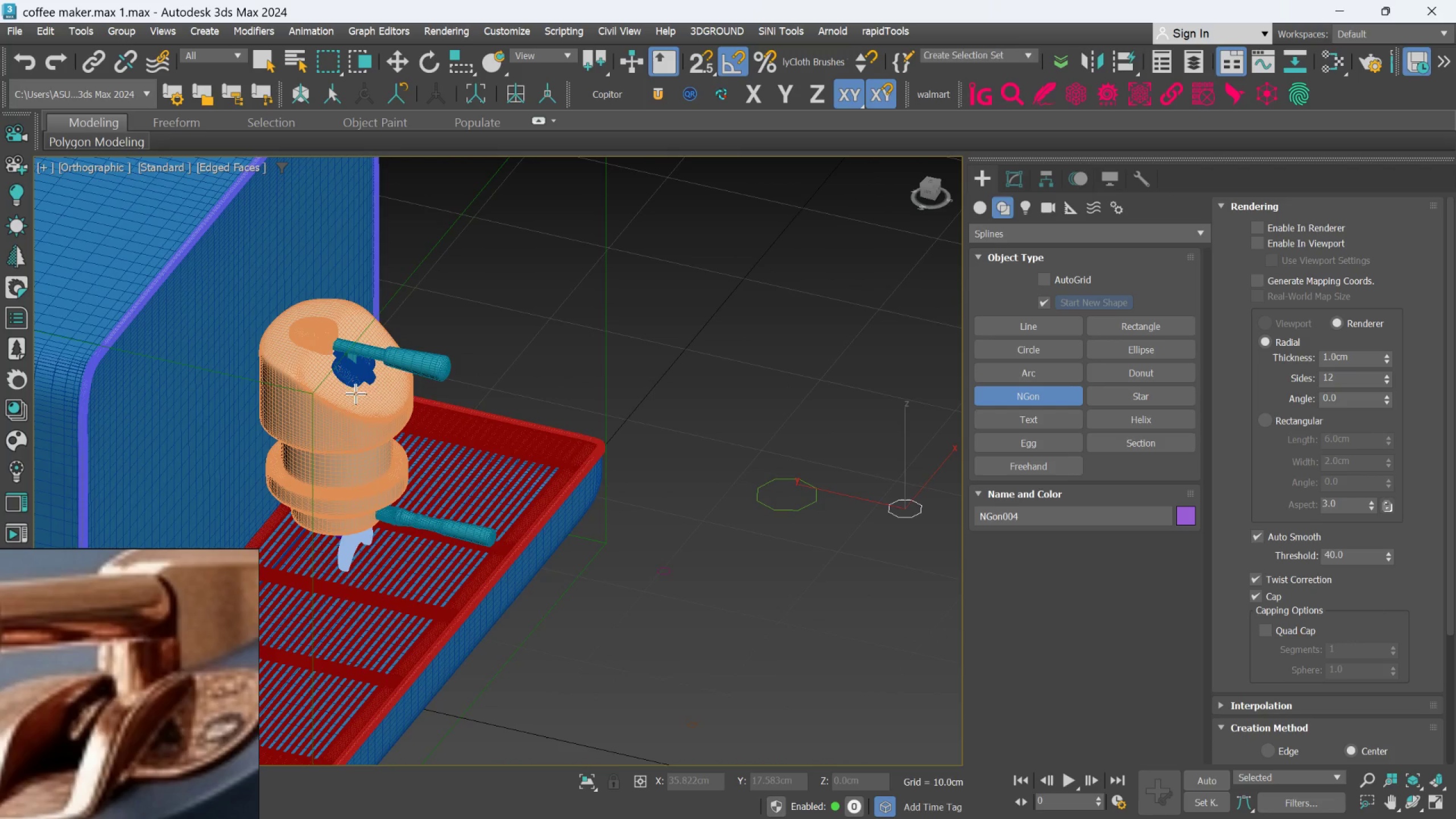 
scroll: coordinate [349, 361], scroll_direction: up, amount: 2.0
 